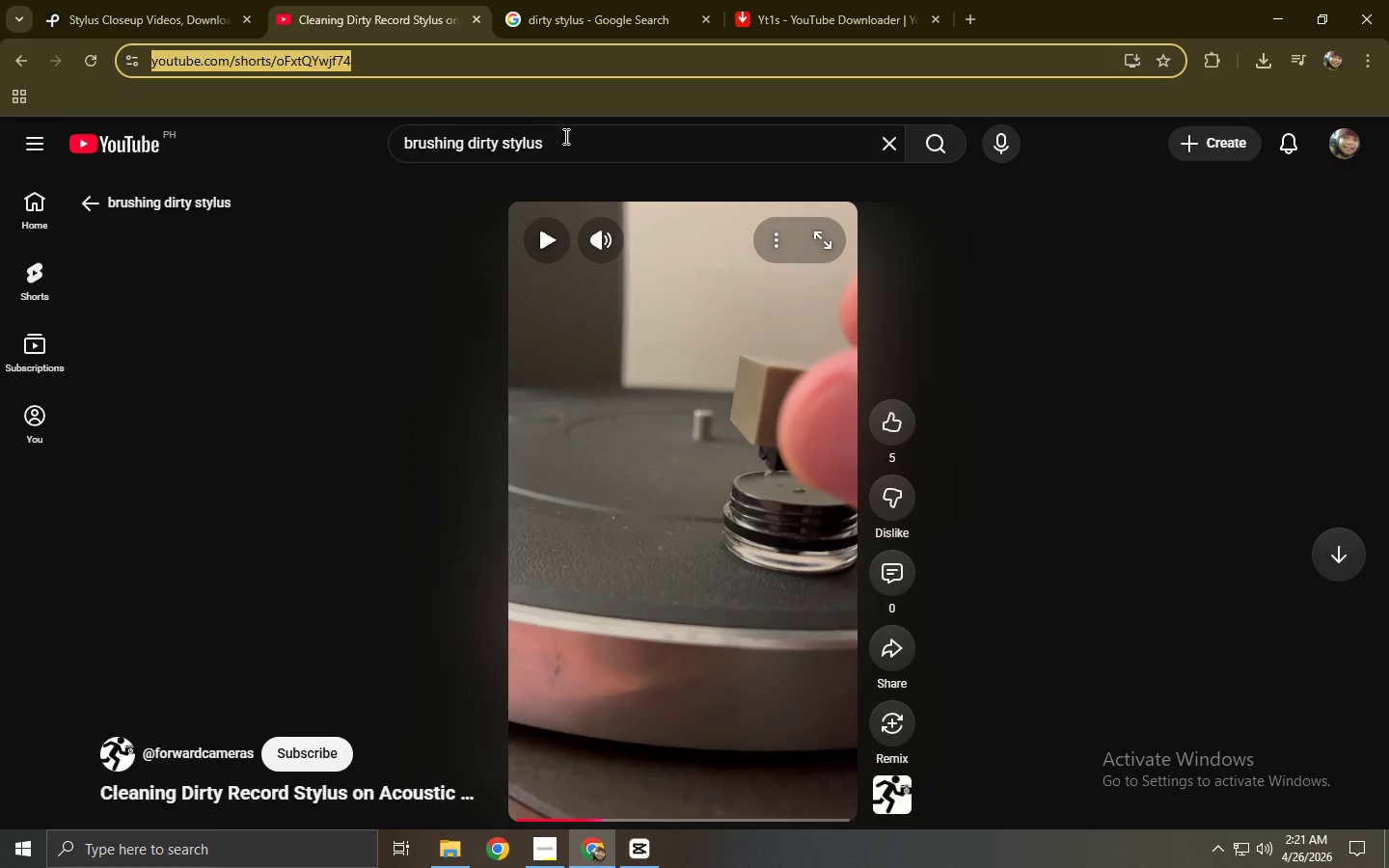 
left_click_drag(start_coordinate=[607, 143], to_coordinate=[214, 139])
 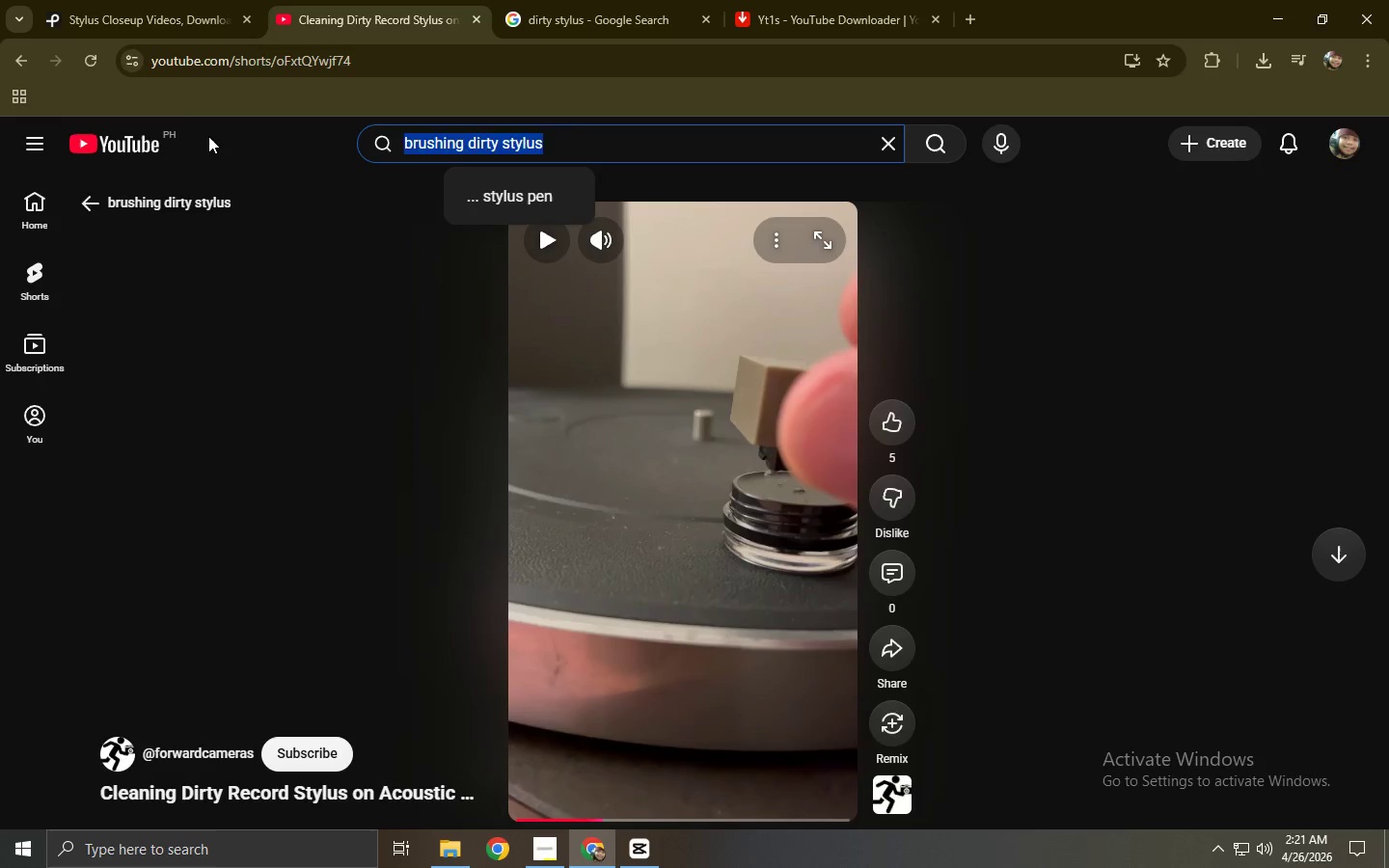 
type(vinyl crack)
 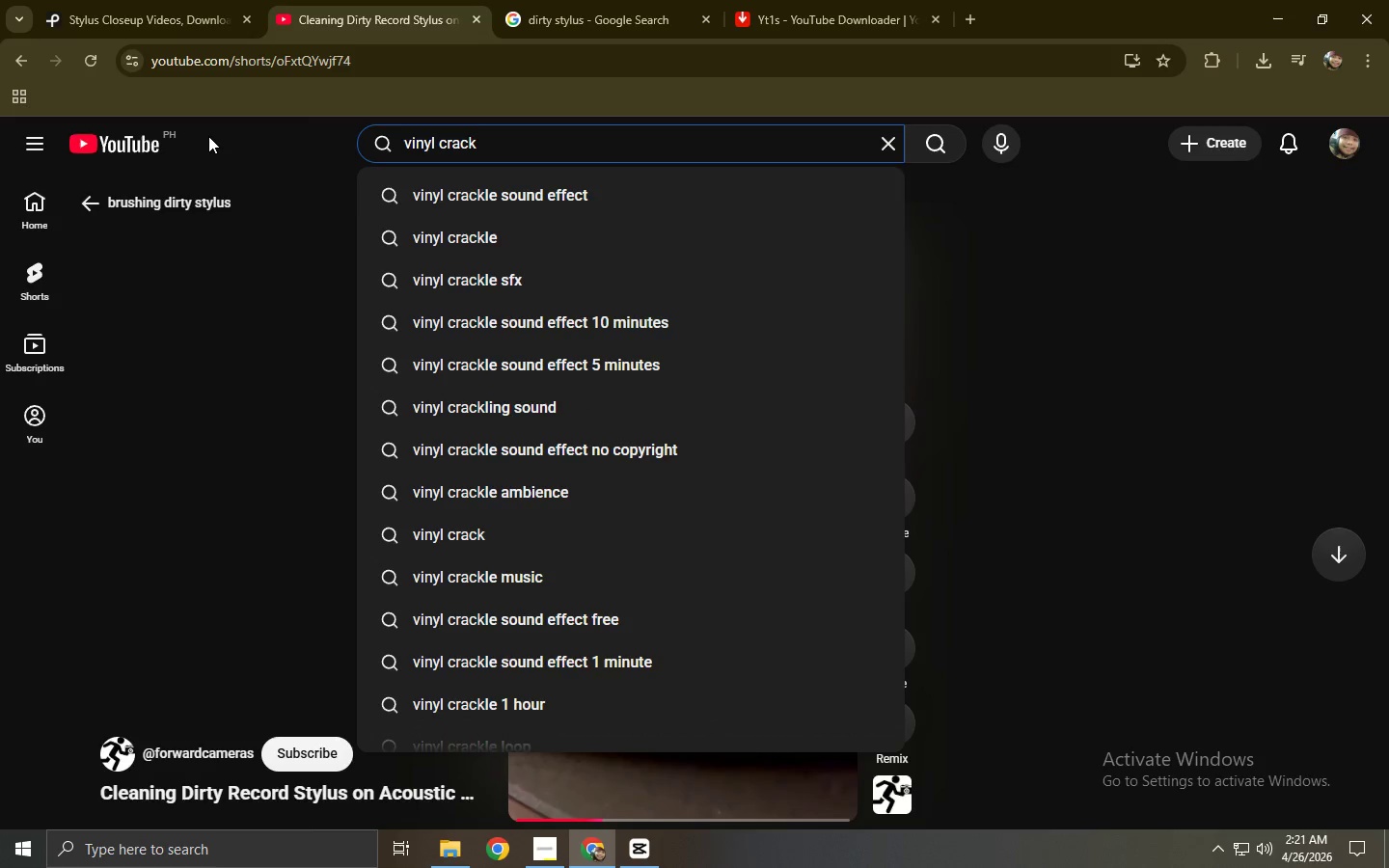 
key(ArrowDown)
 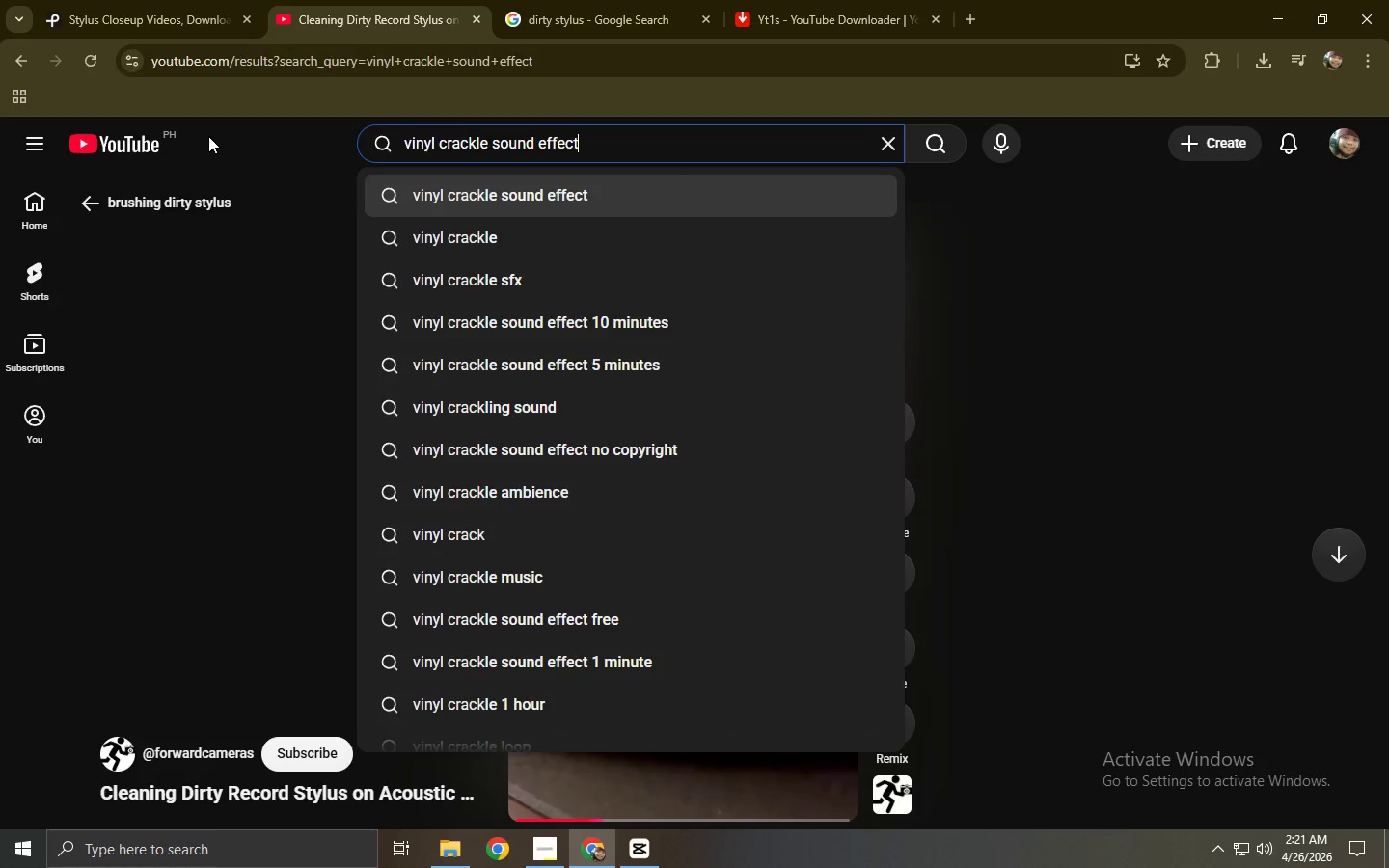 
key(Enter)
 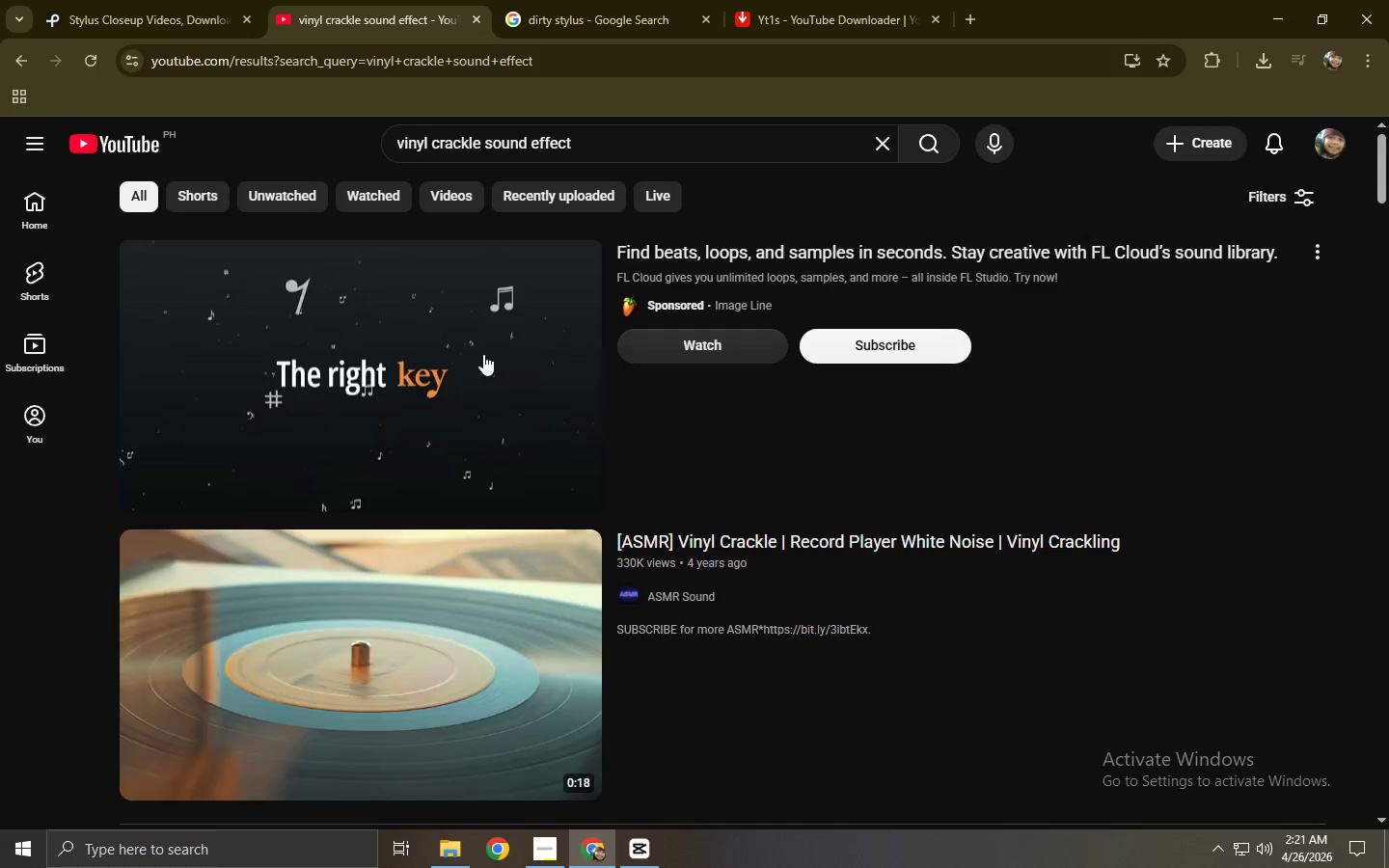 
left_click([381, 618])
 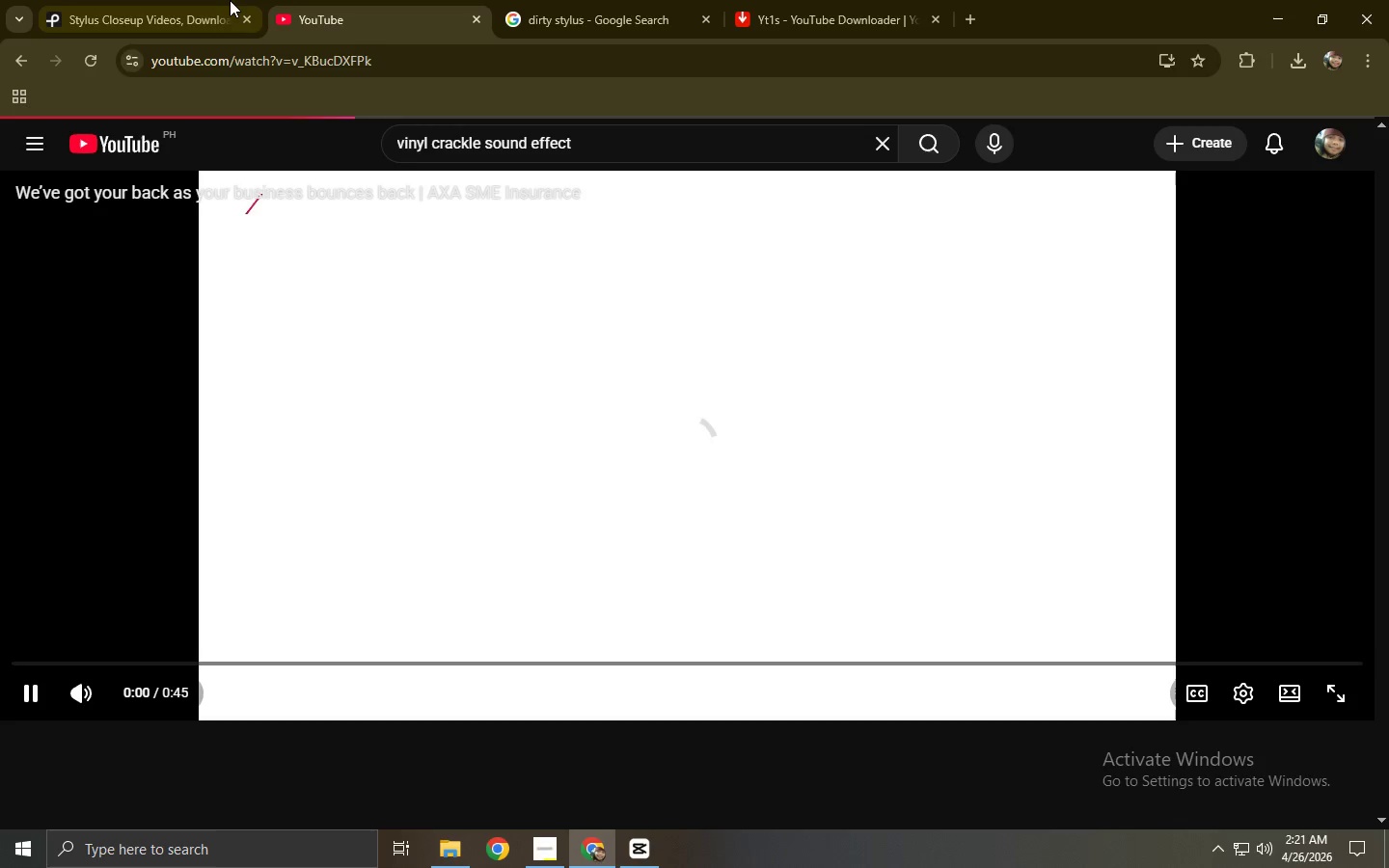 
key(Alt+AltLeft)
 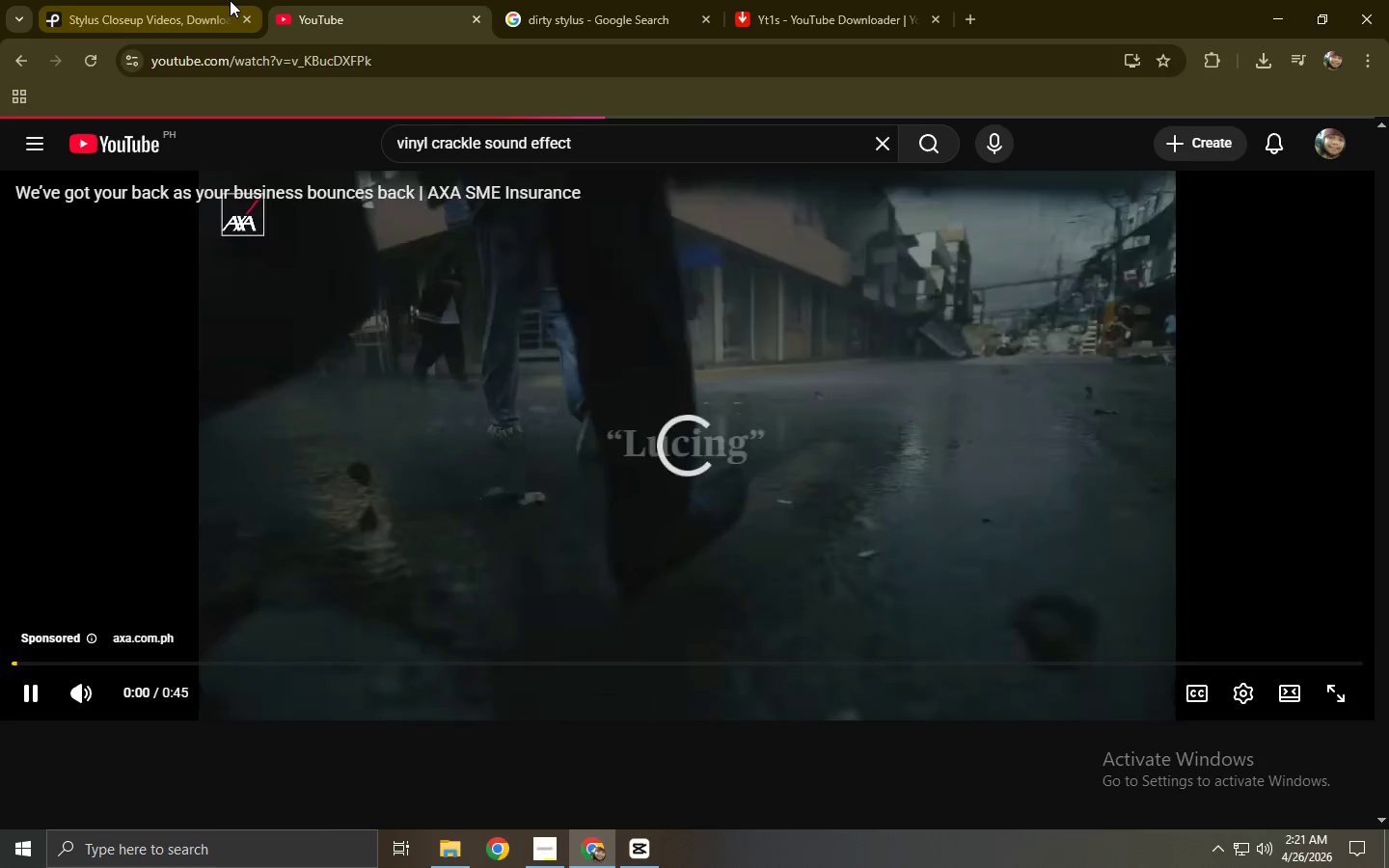 
key(Alt+Tab)
 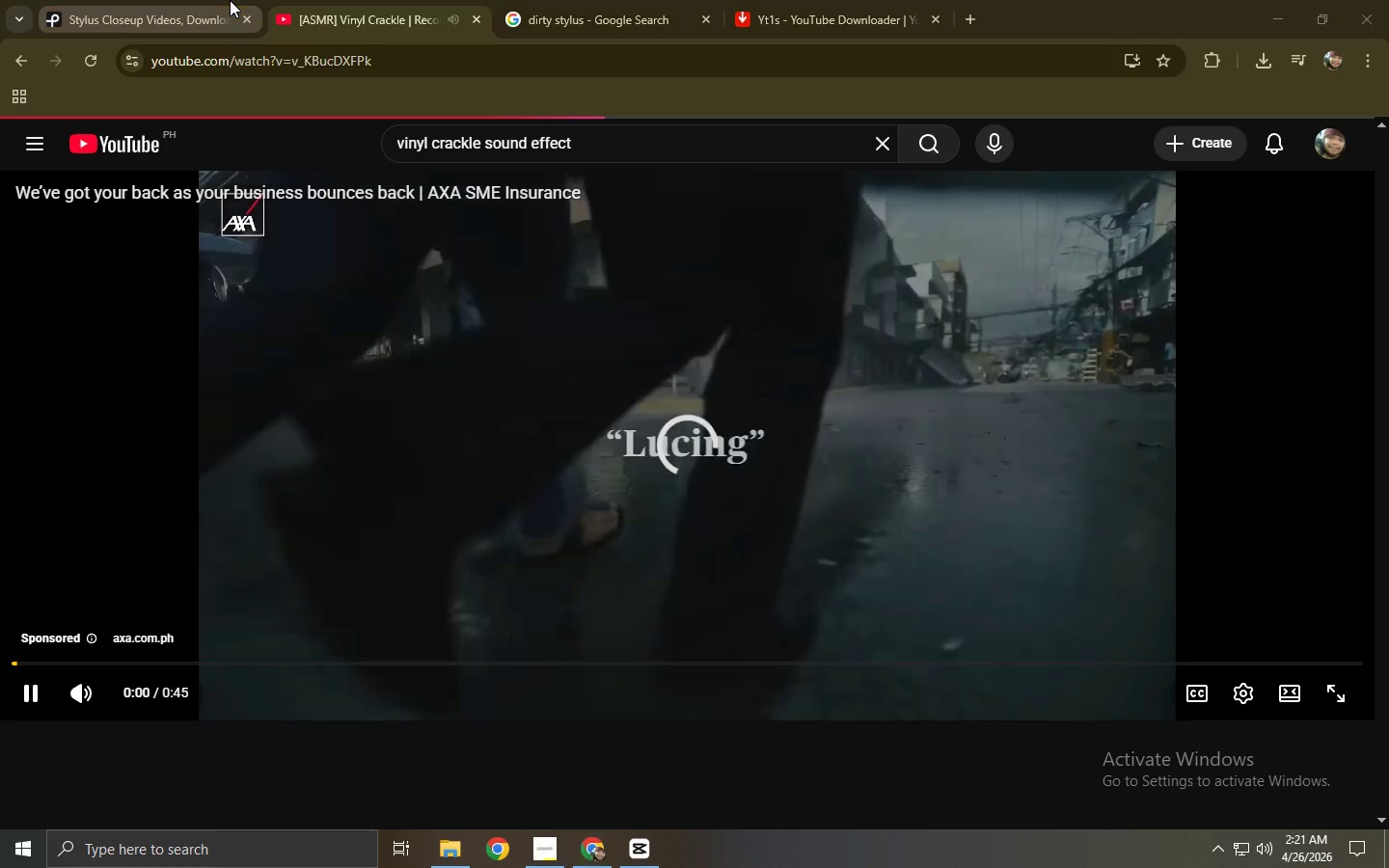 
key(Space)
 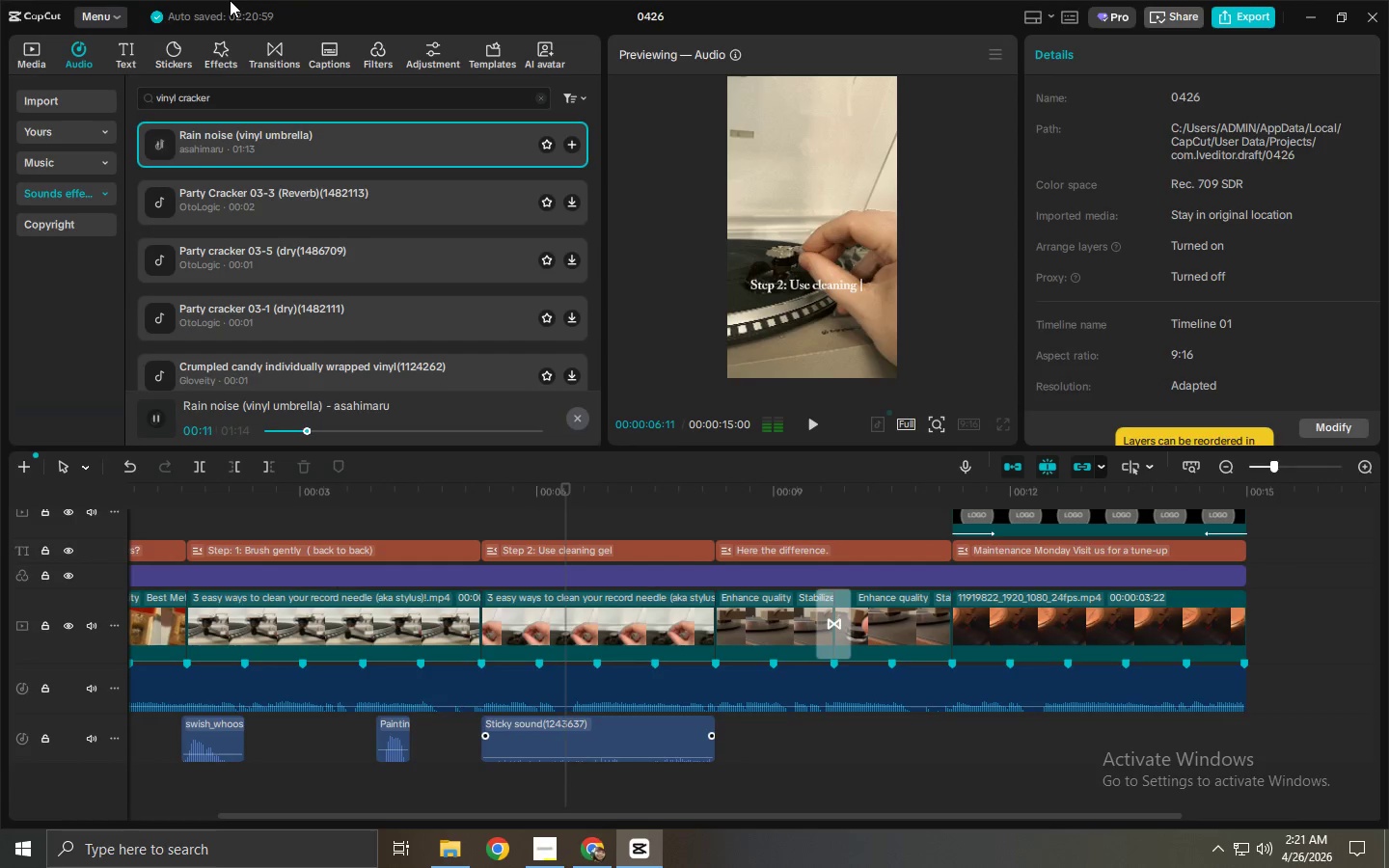 
key(Space)
 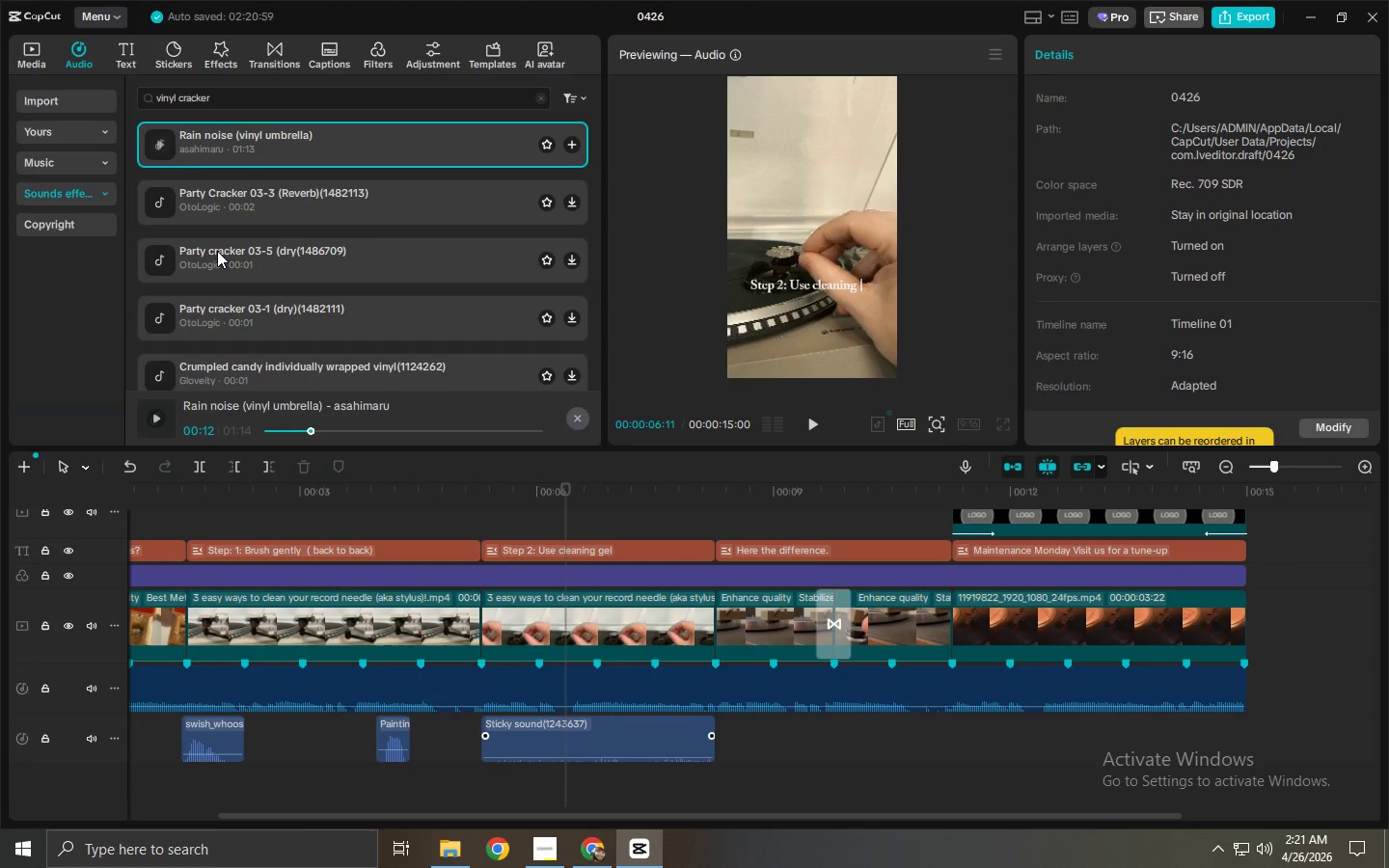 
key(Alt+Tab)
 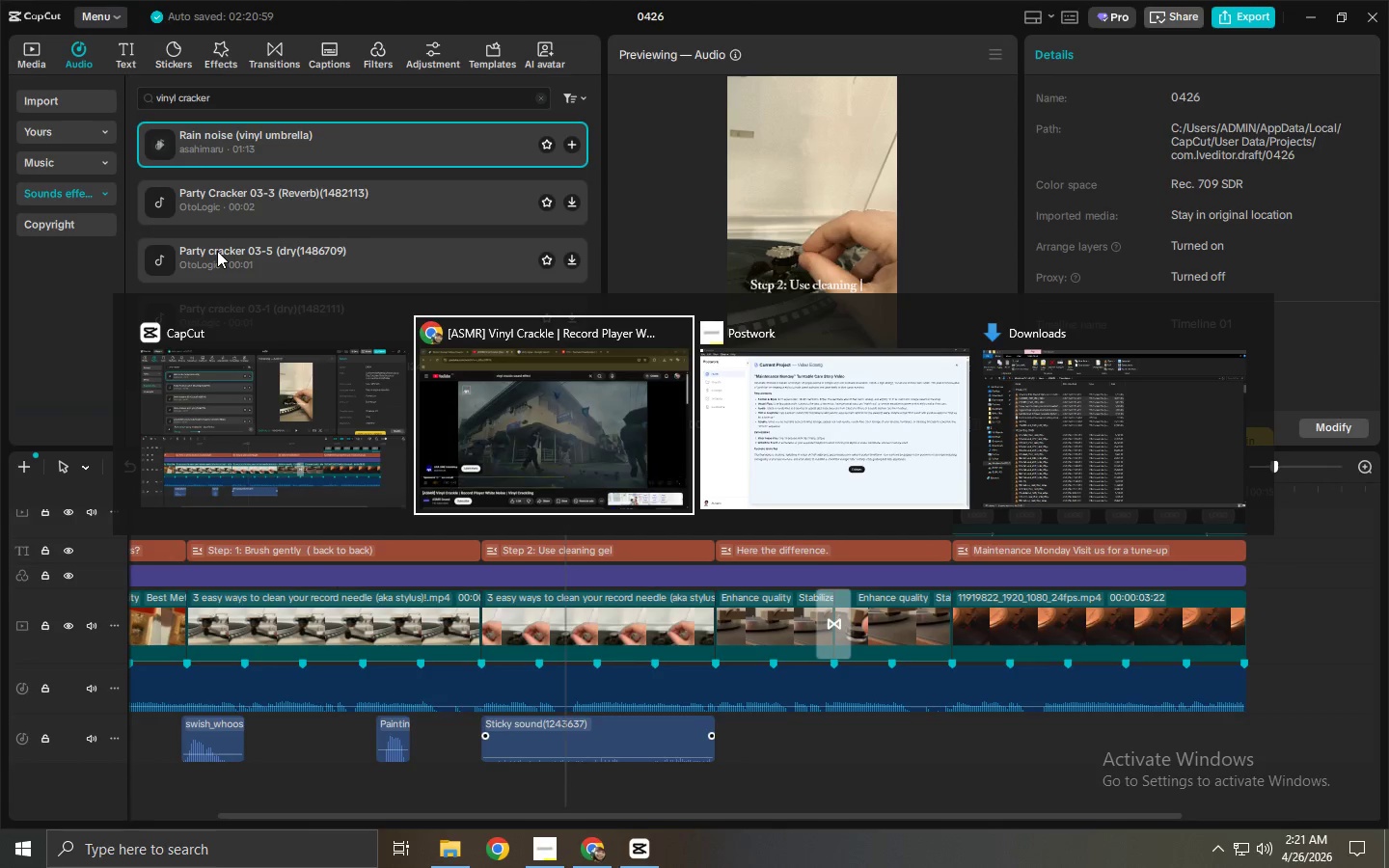 
key(Alt+Tab)
 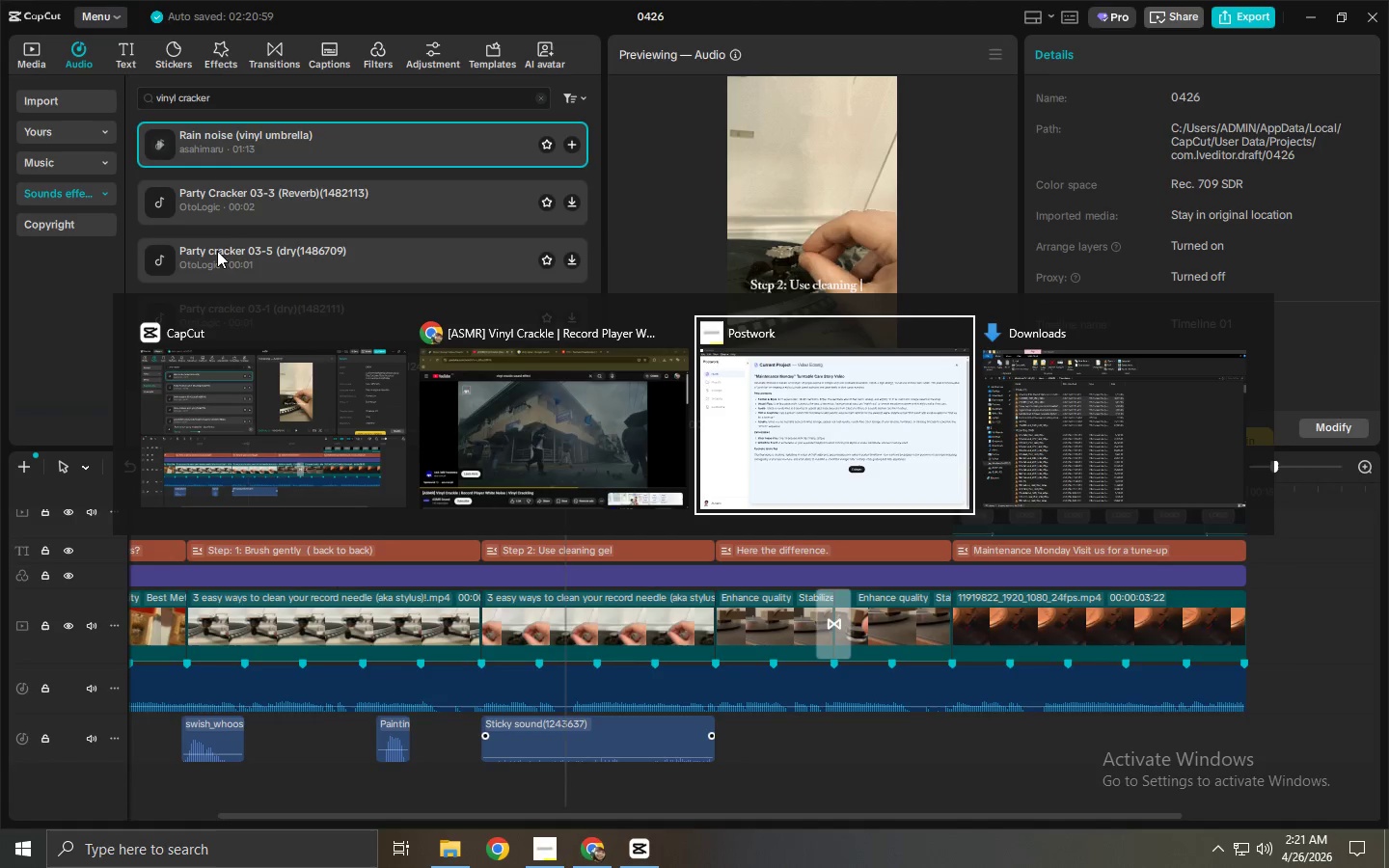 
key(Alt+Tab)
 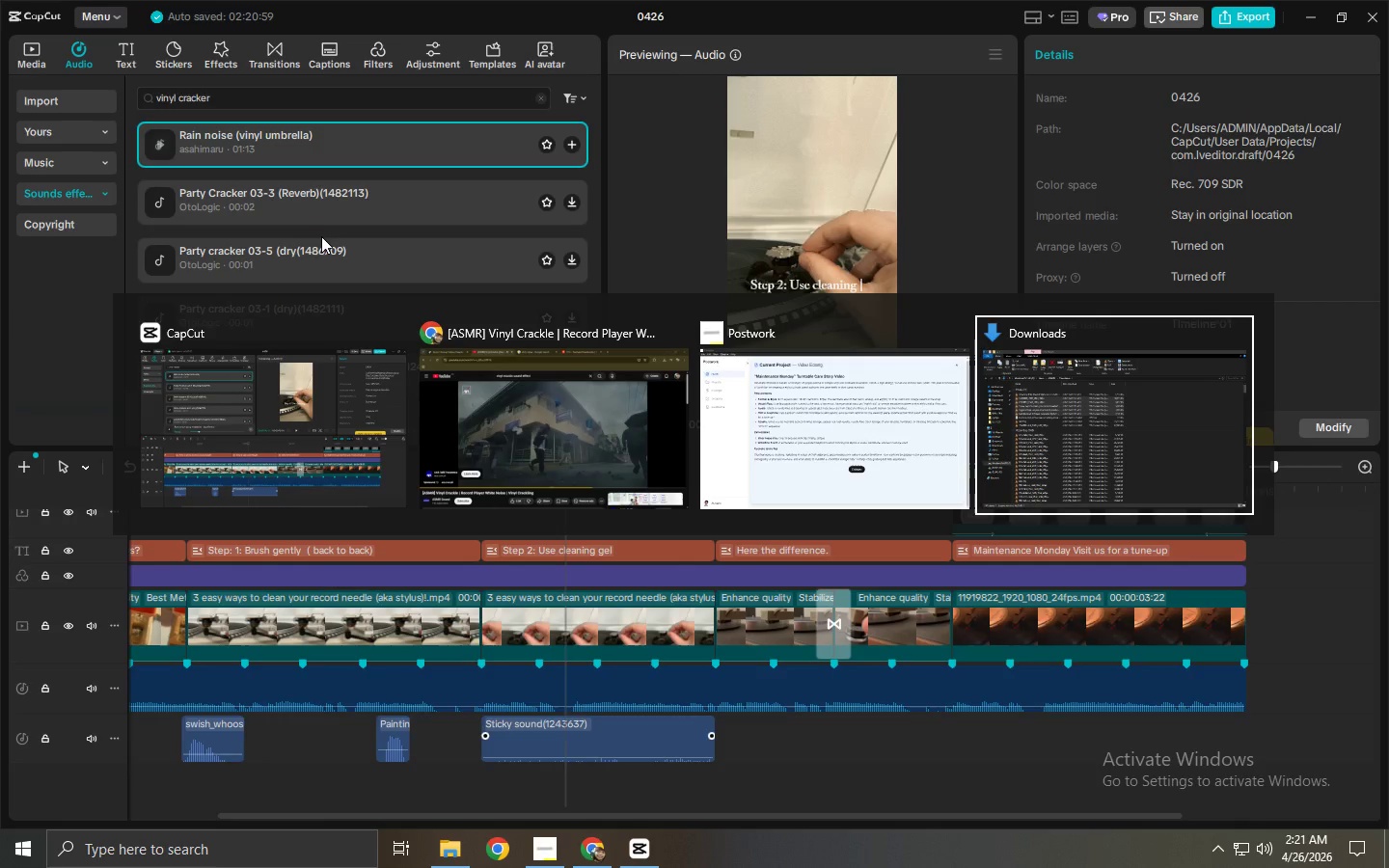 
key(Alt+Tab)
 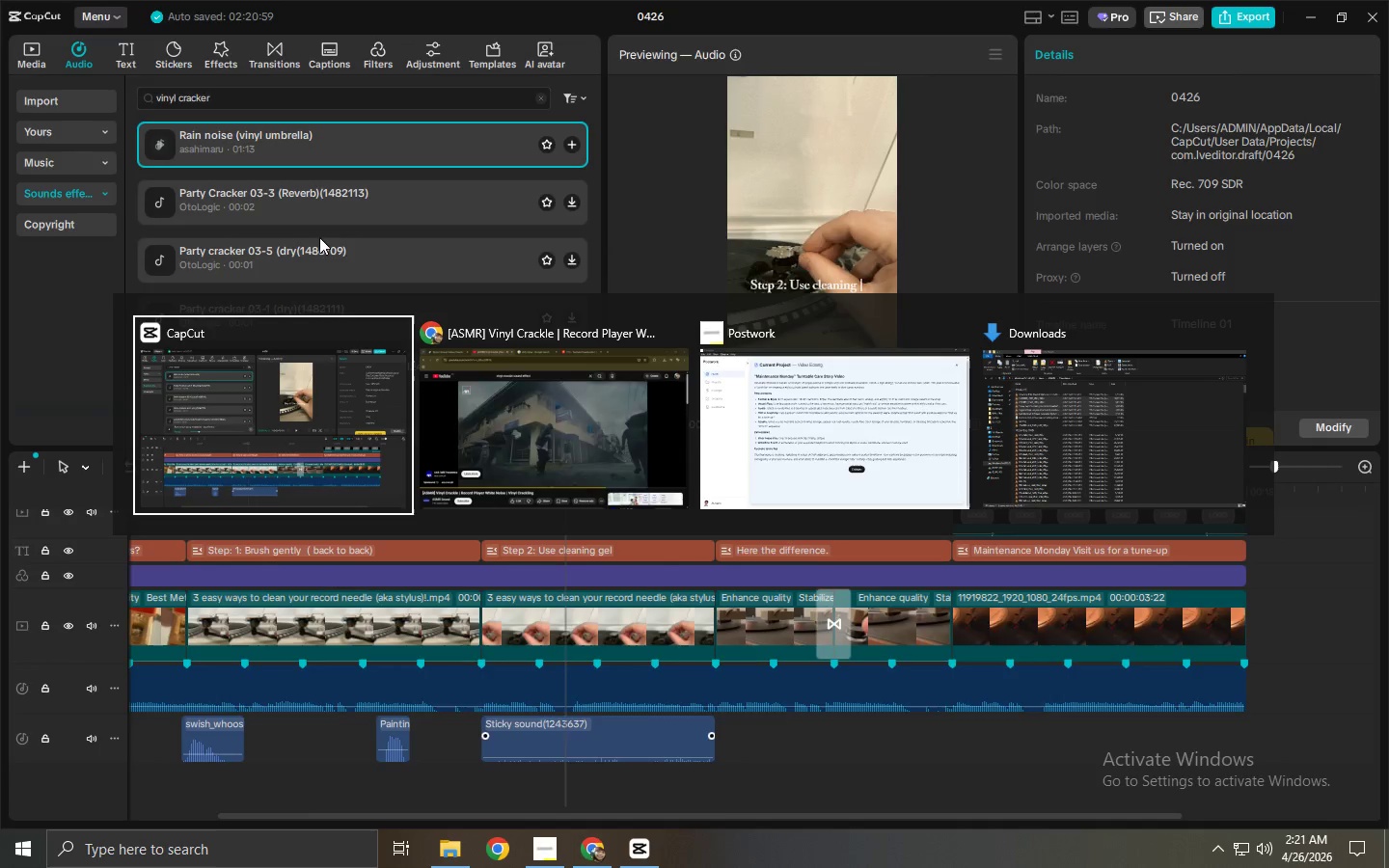 
key(Alt+Tab)
 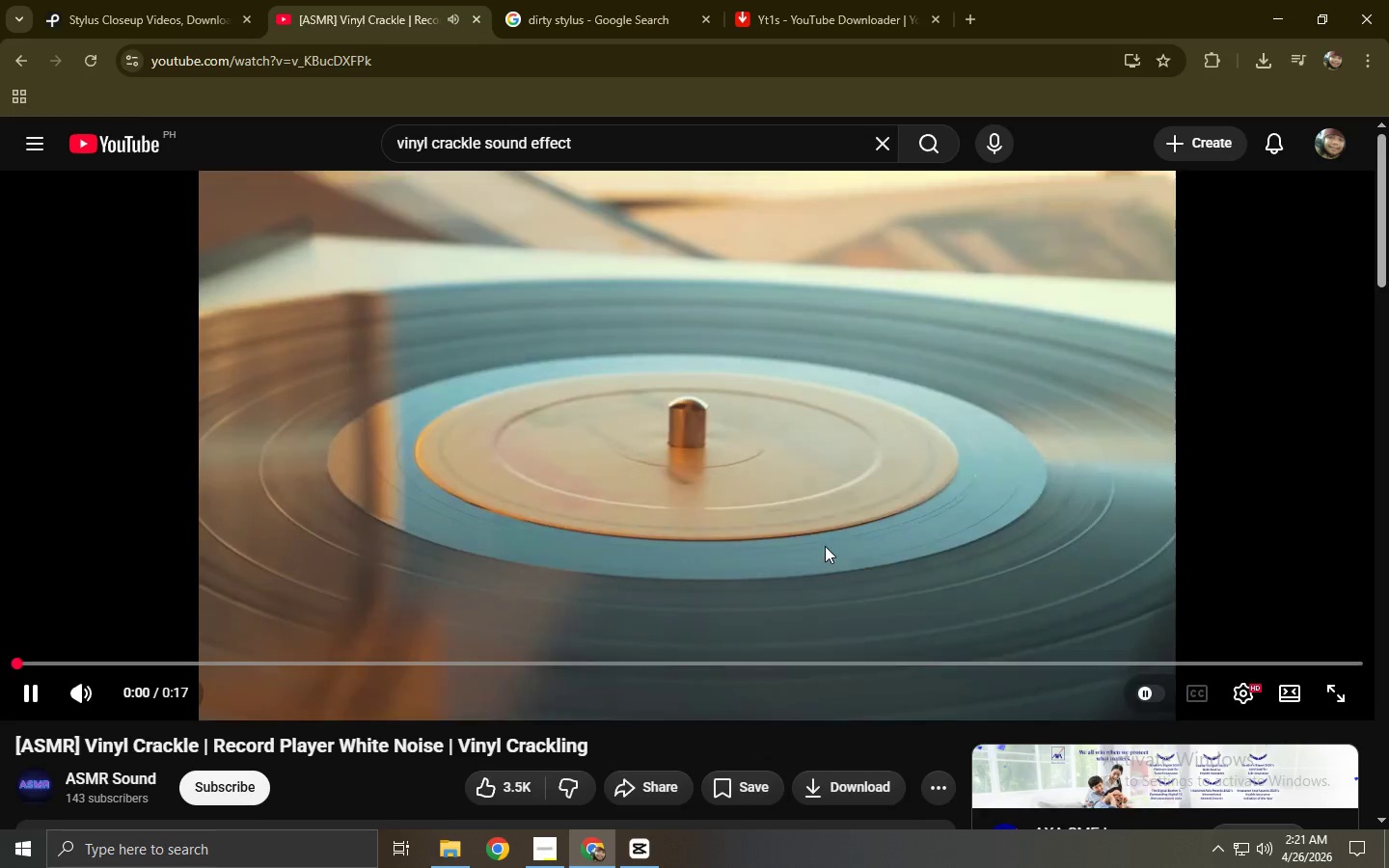 
wait(9.88)
 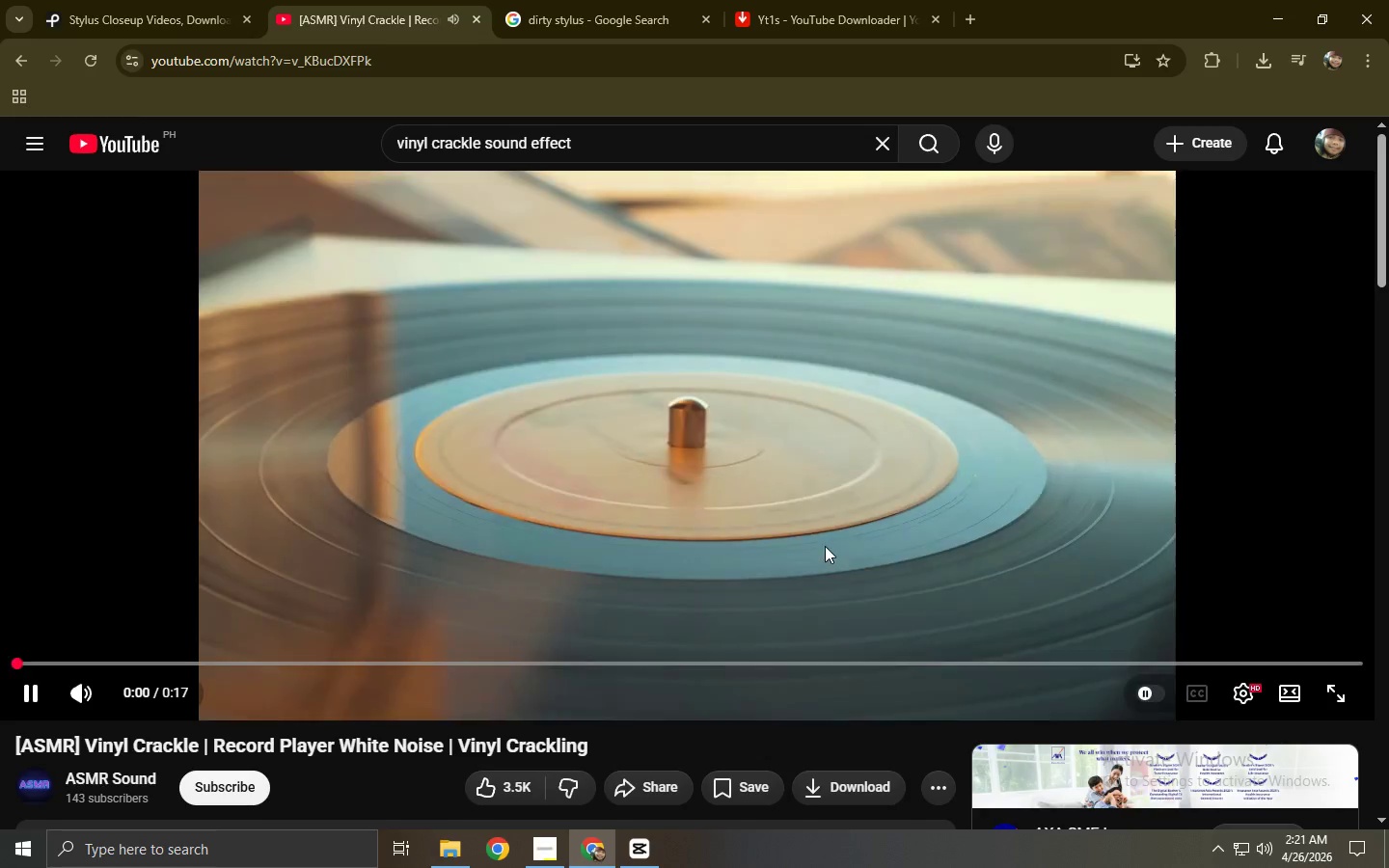 
key(Space)
 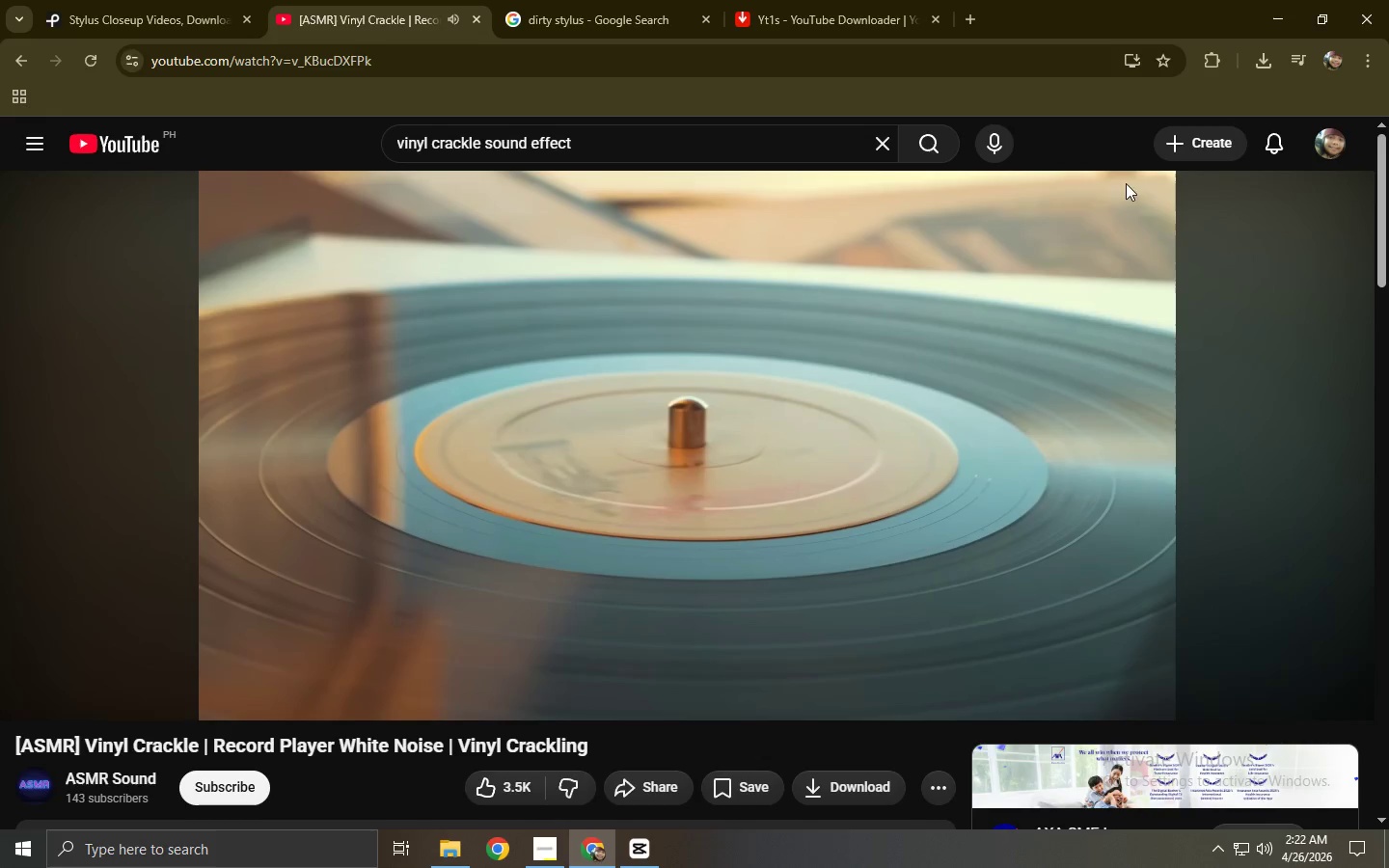 
left_click([727, 150])
 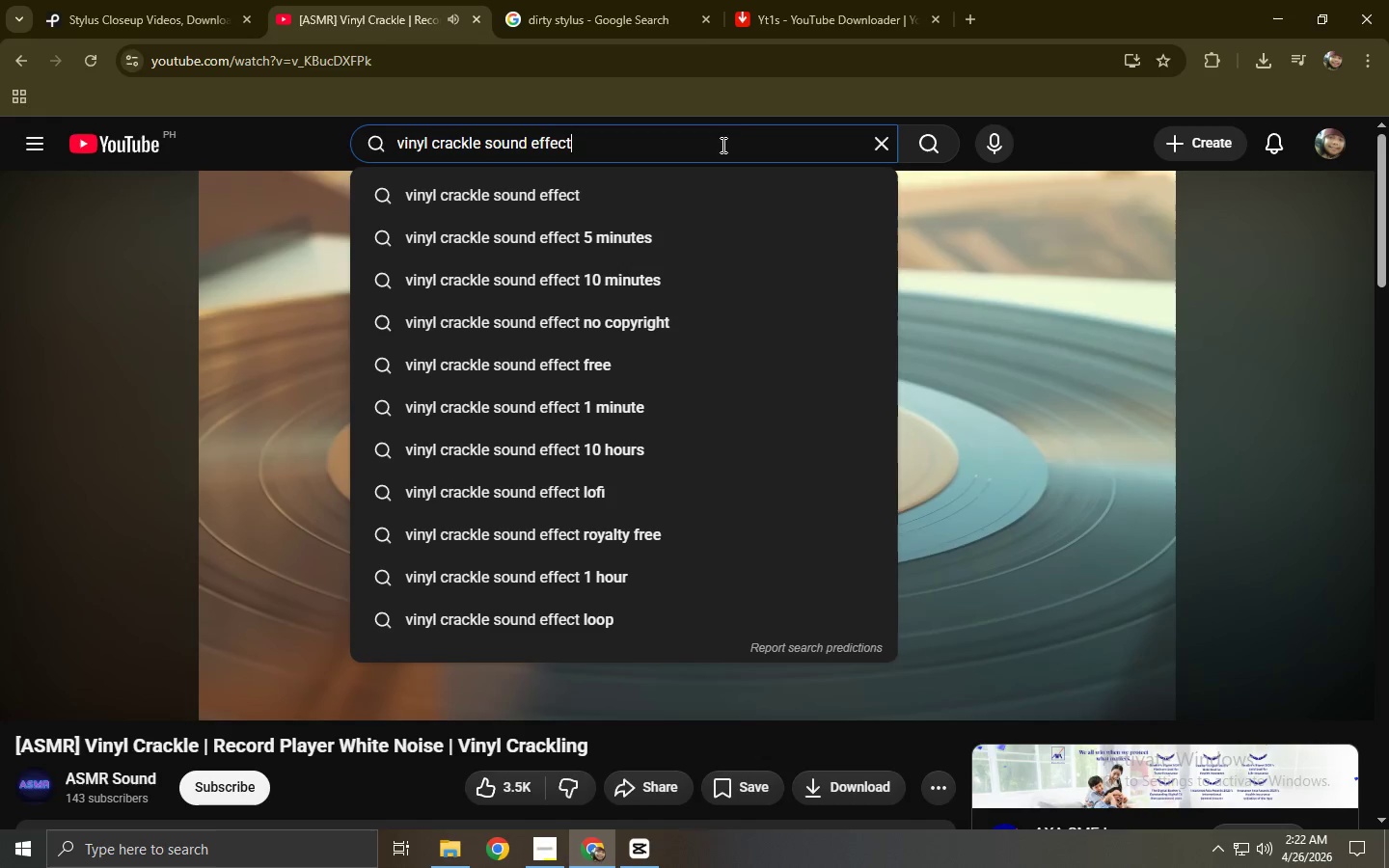 
key(Control+ControlLeft)
 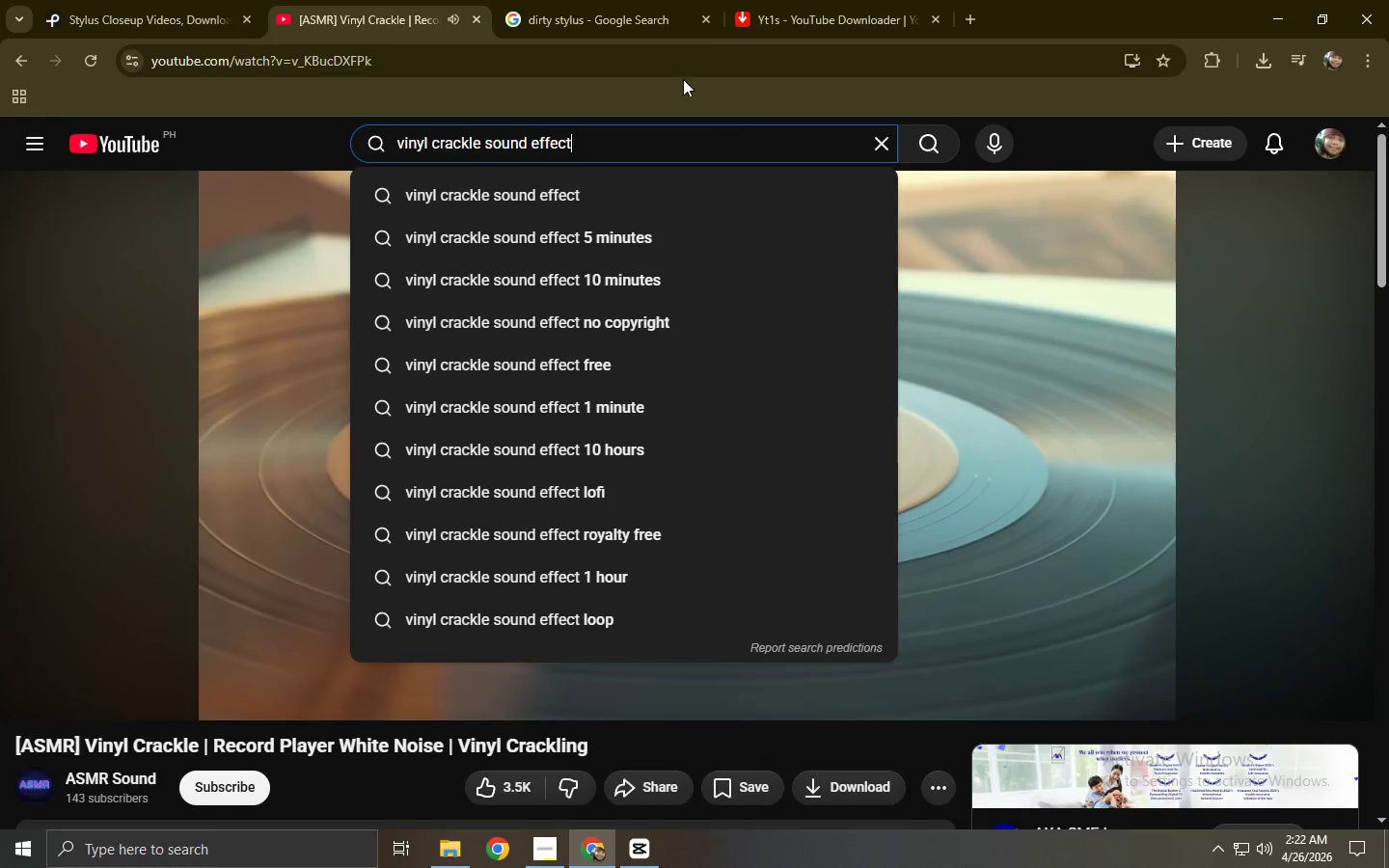 
key(Control+C)
 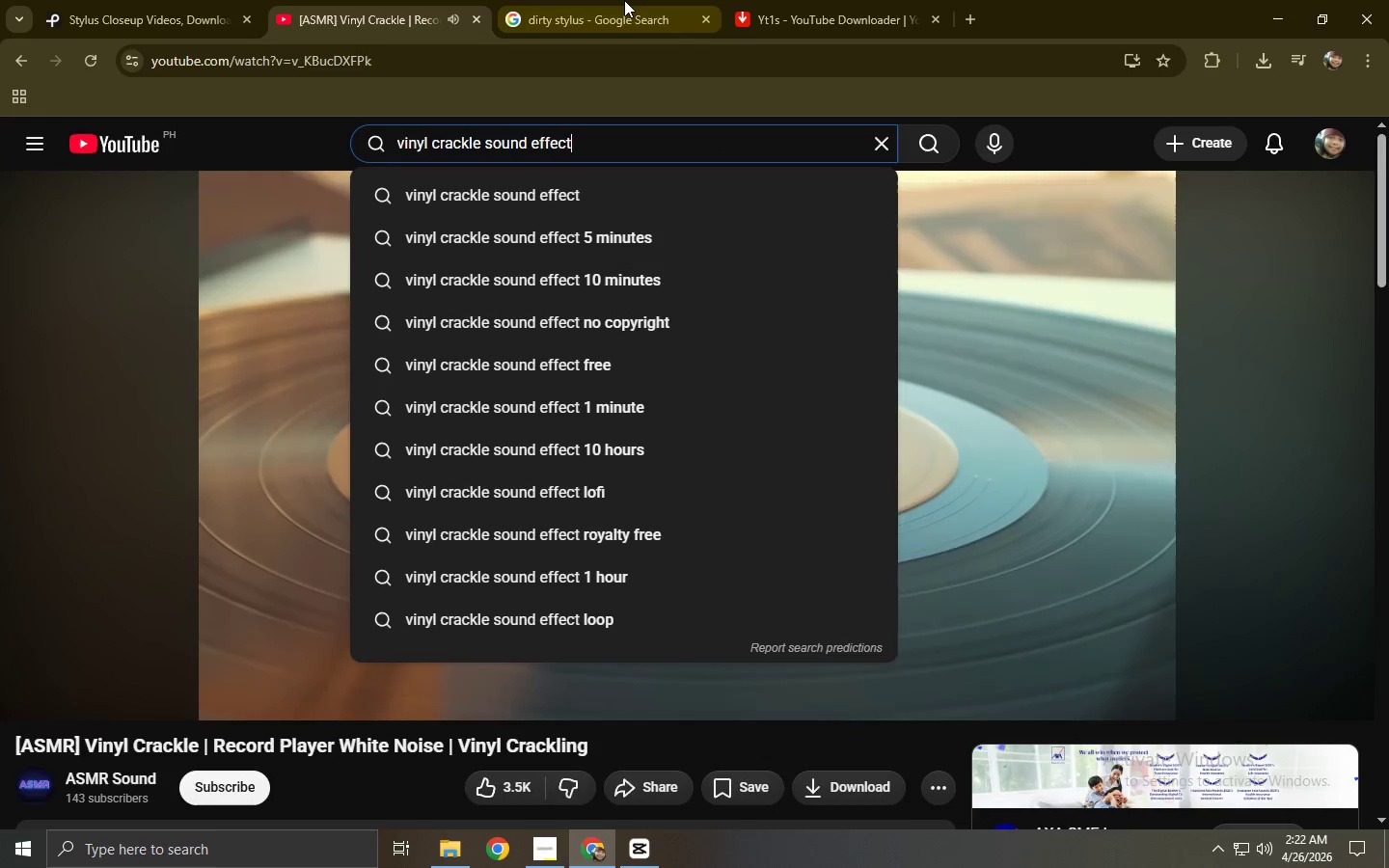 
double_click([624, 0])
 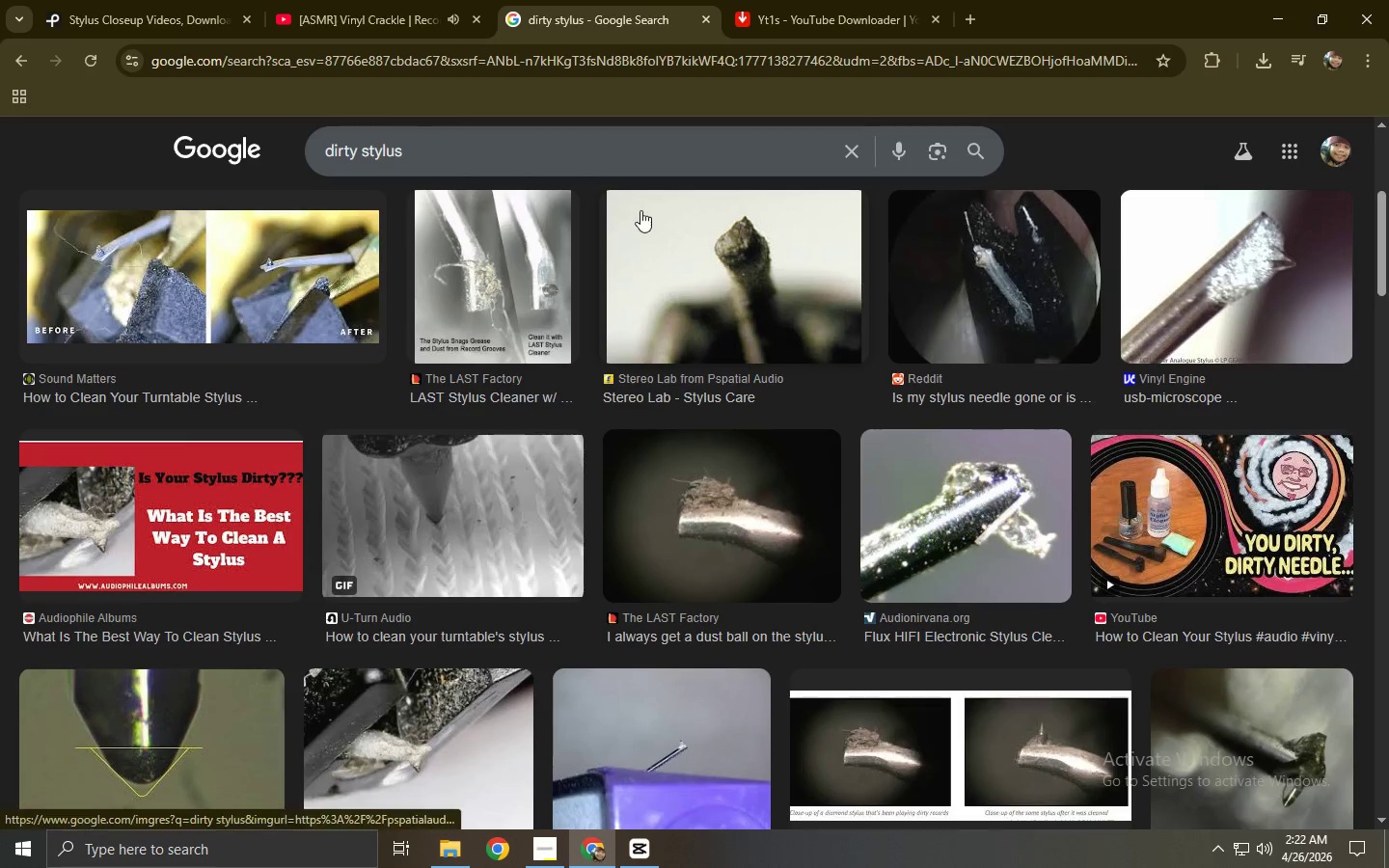 
scroll: coordinate [636, 203], scroll_direction: up, amount: 2.0
 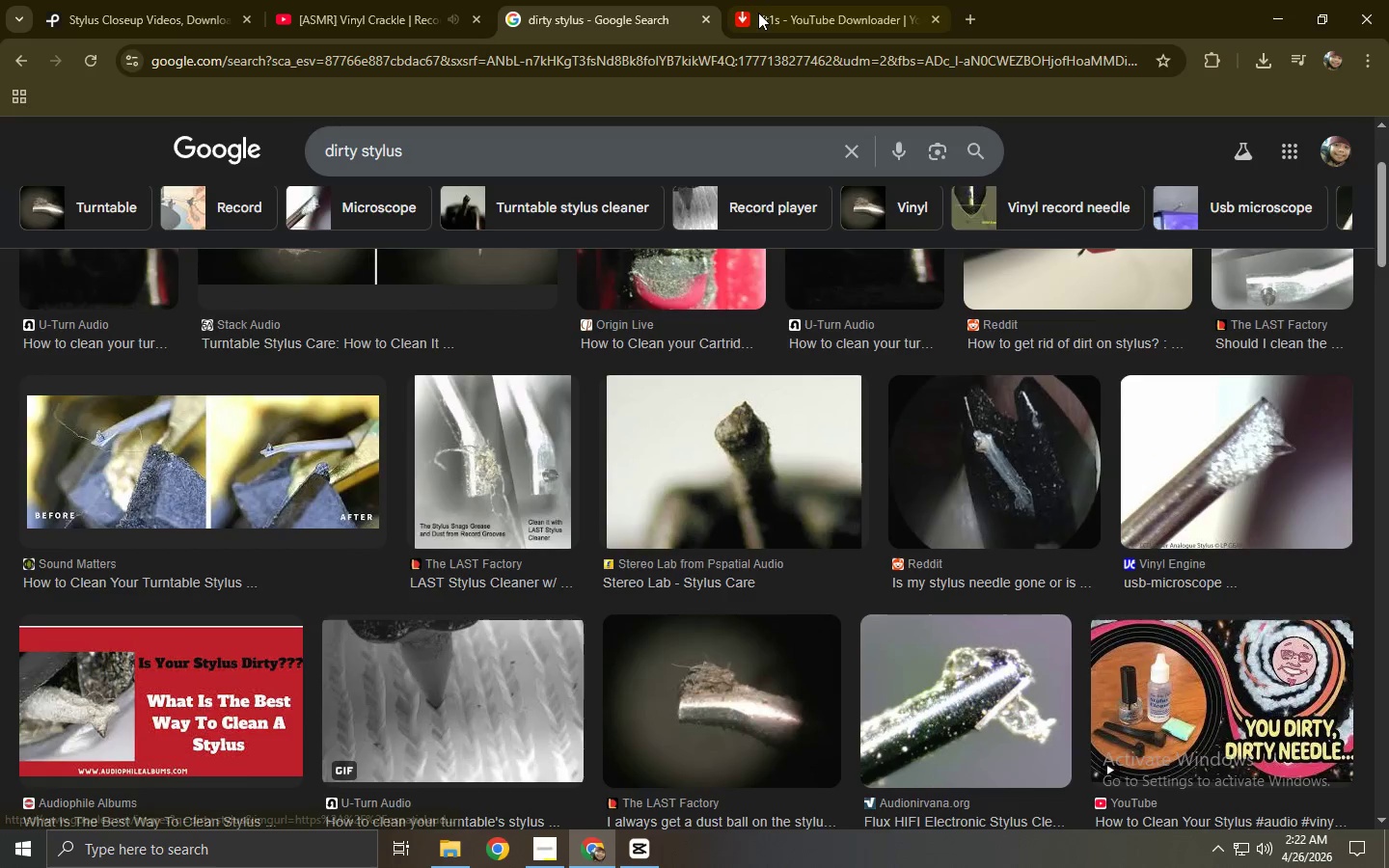 
left_click_drag(start_coordinate=[788, 0], to_coordinate=[793, 0])
 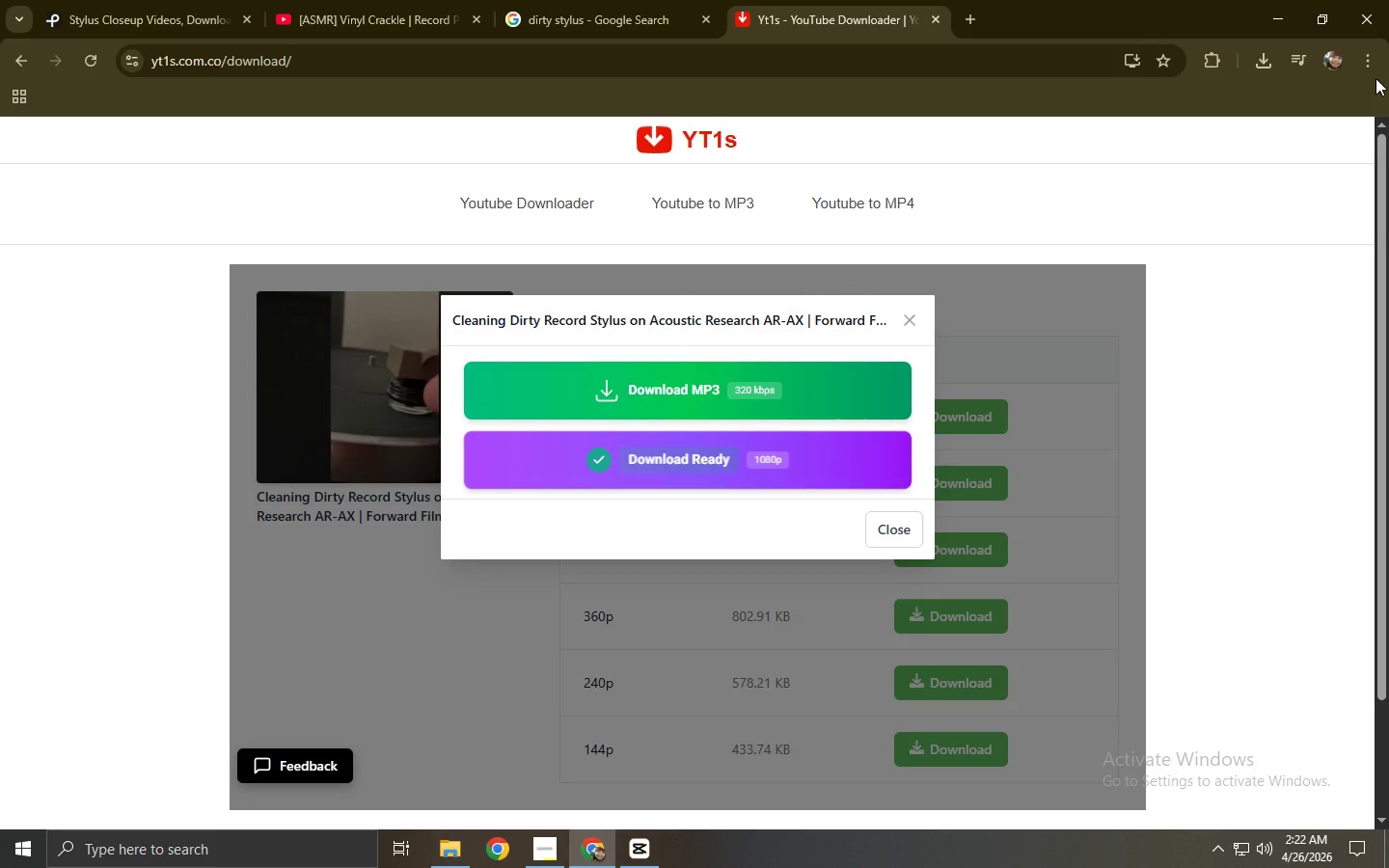 
left_click([1298, 49])
 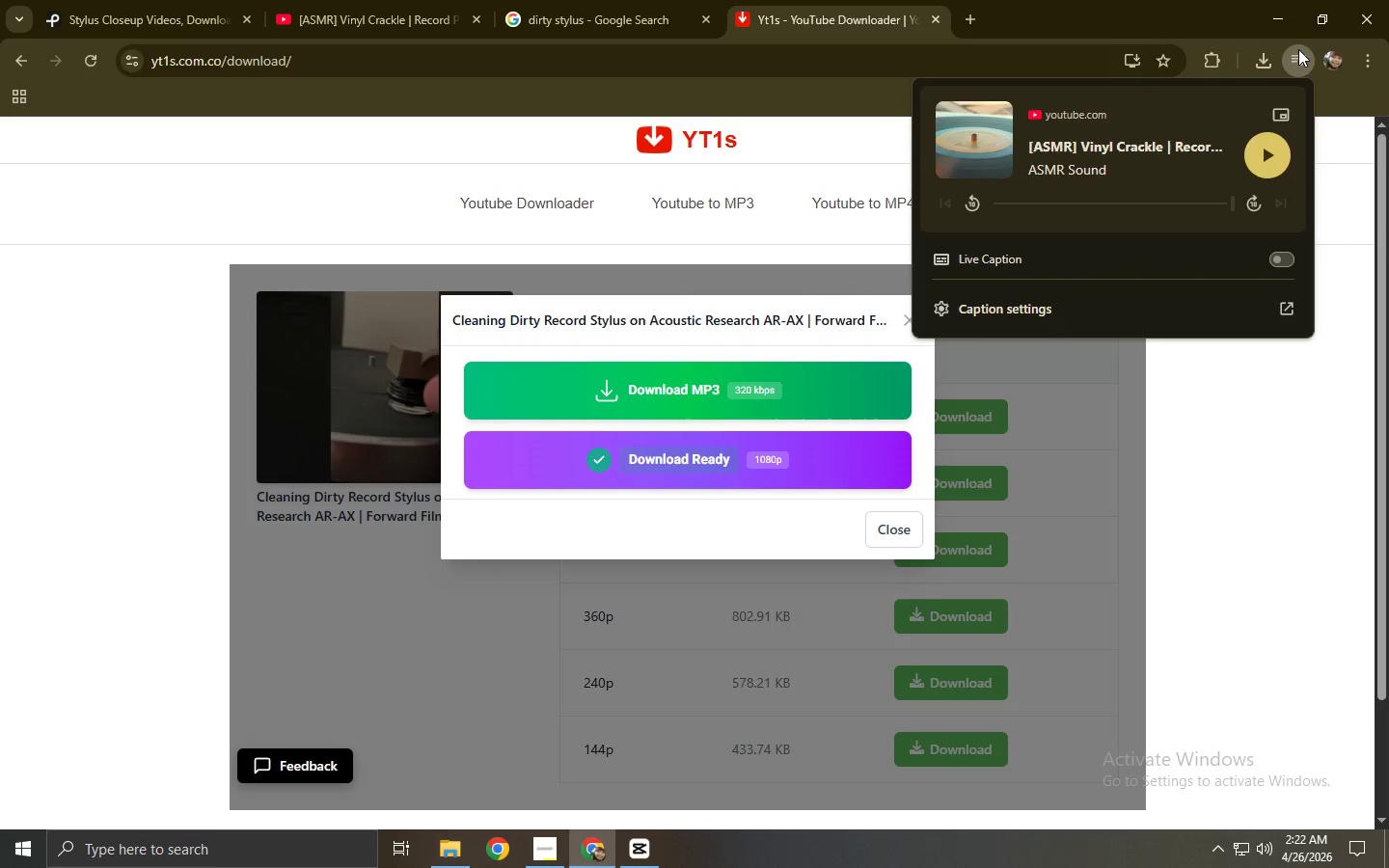 
left_click([1298, 49])
 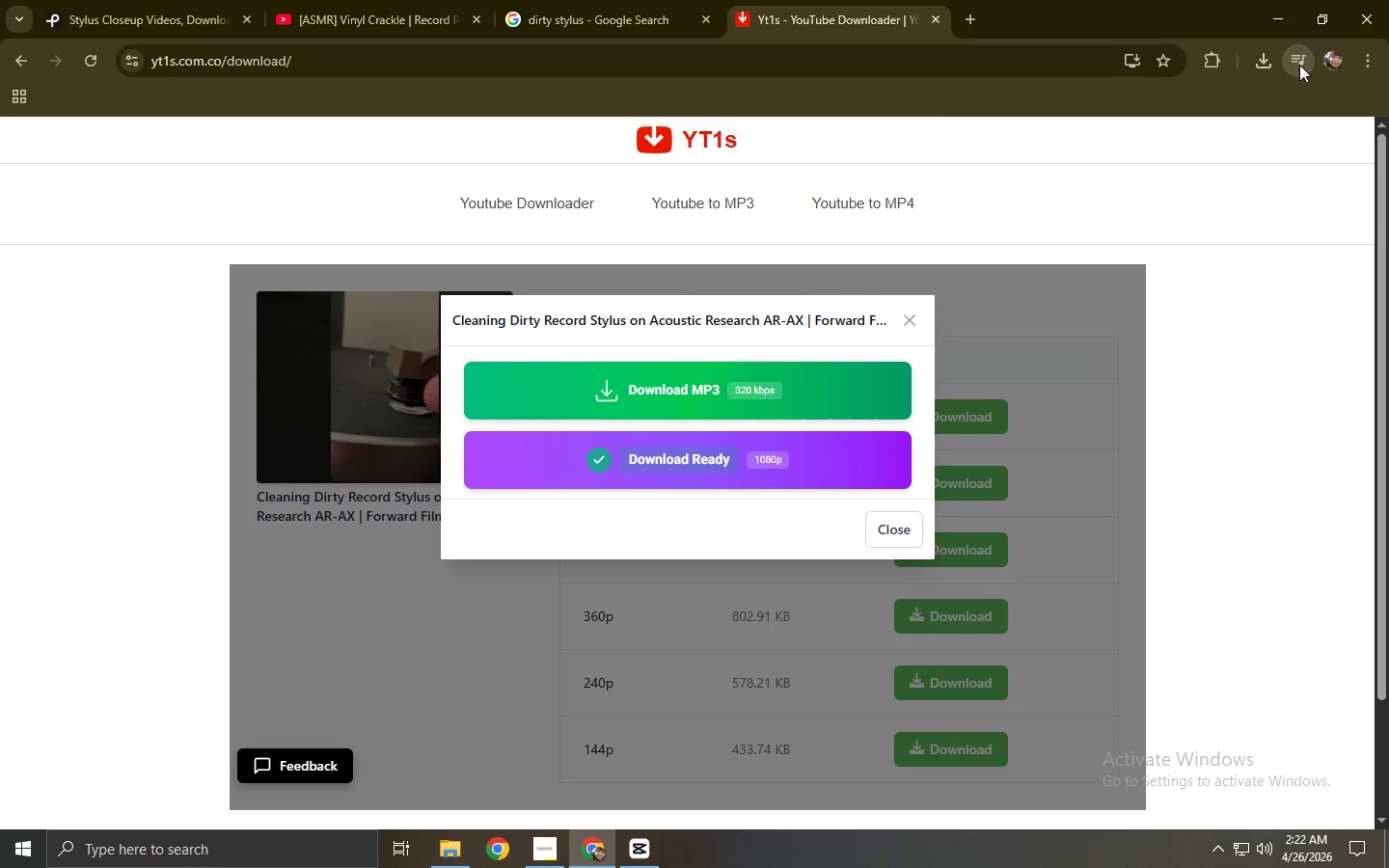 
double_click([1299, 65])
 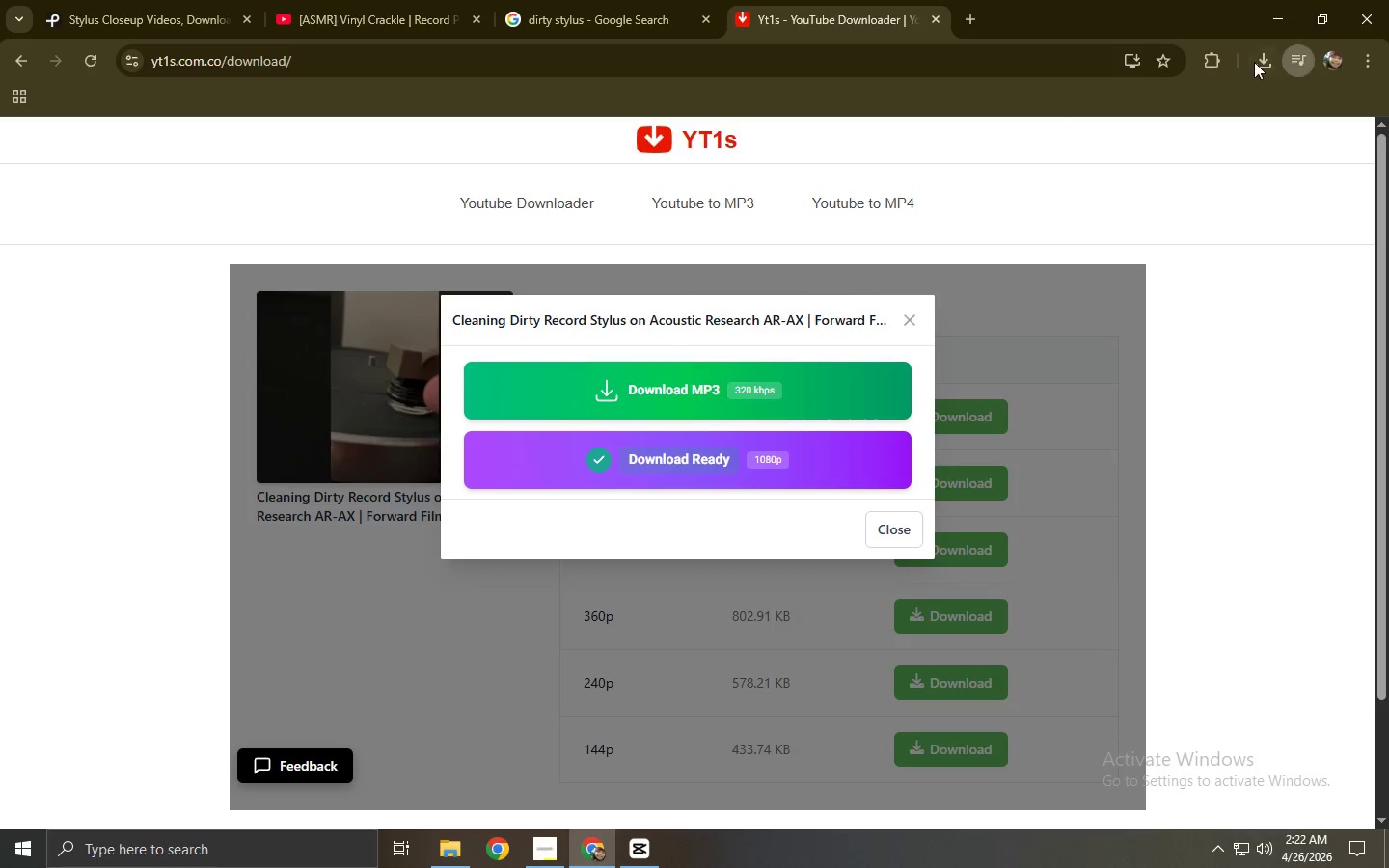 
triple_click([1254, 61])
 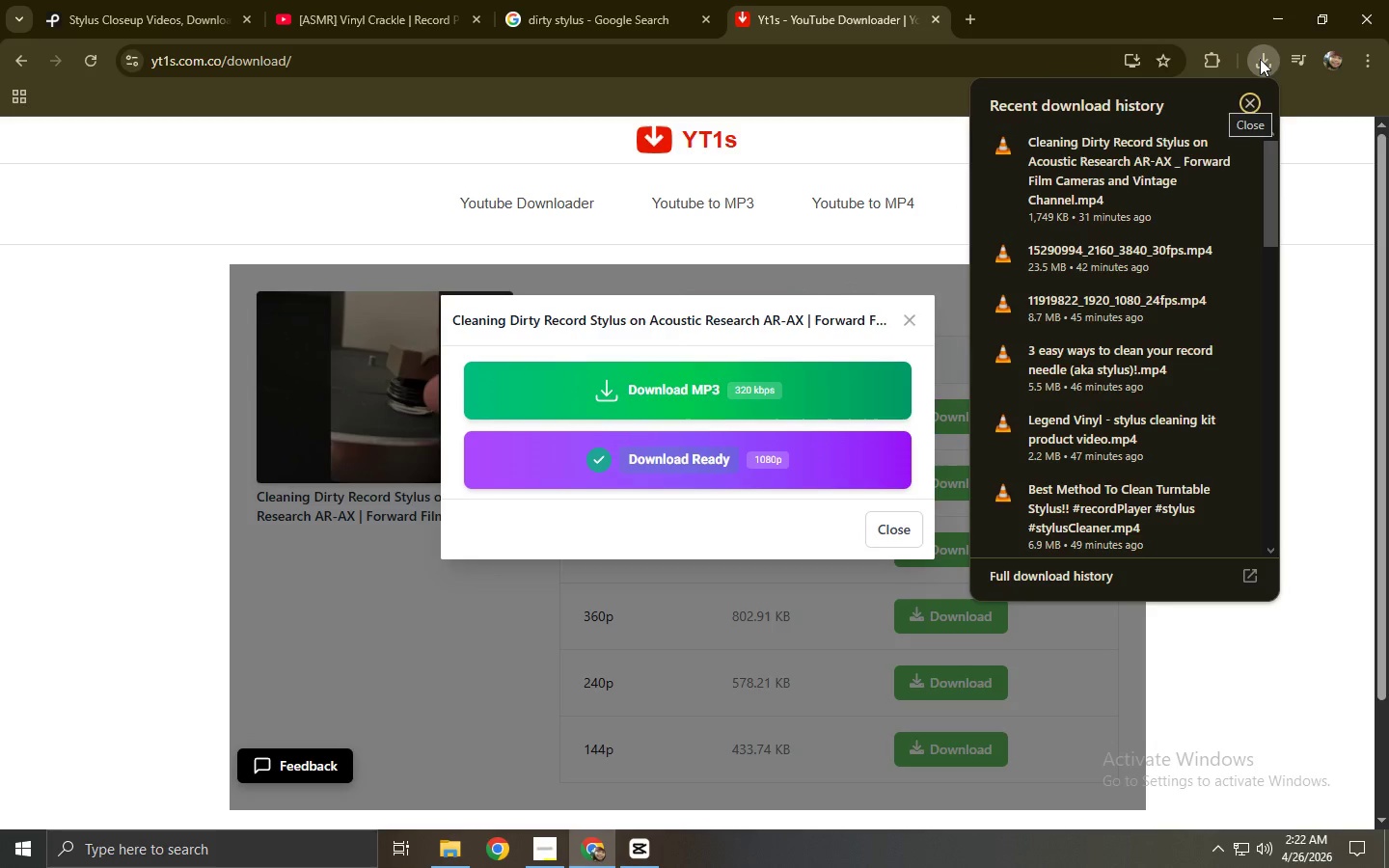 
double_click([1260, 59])
 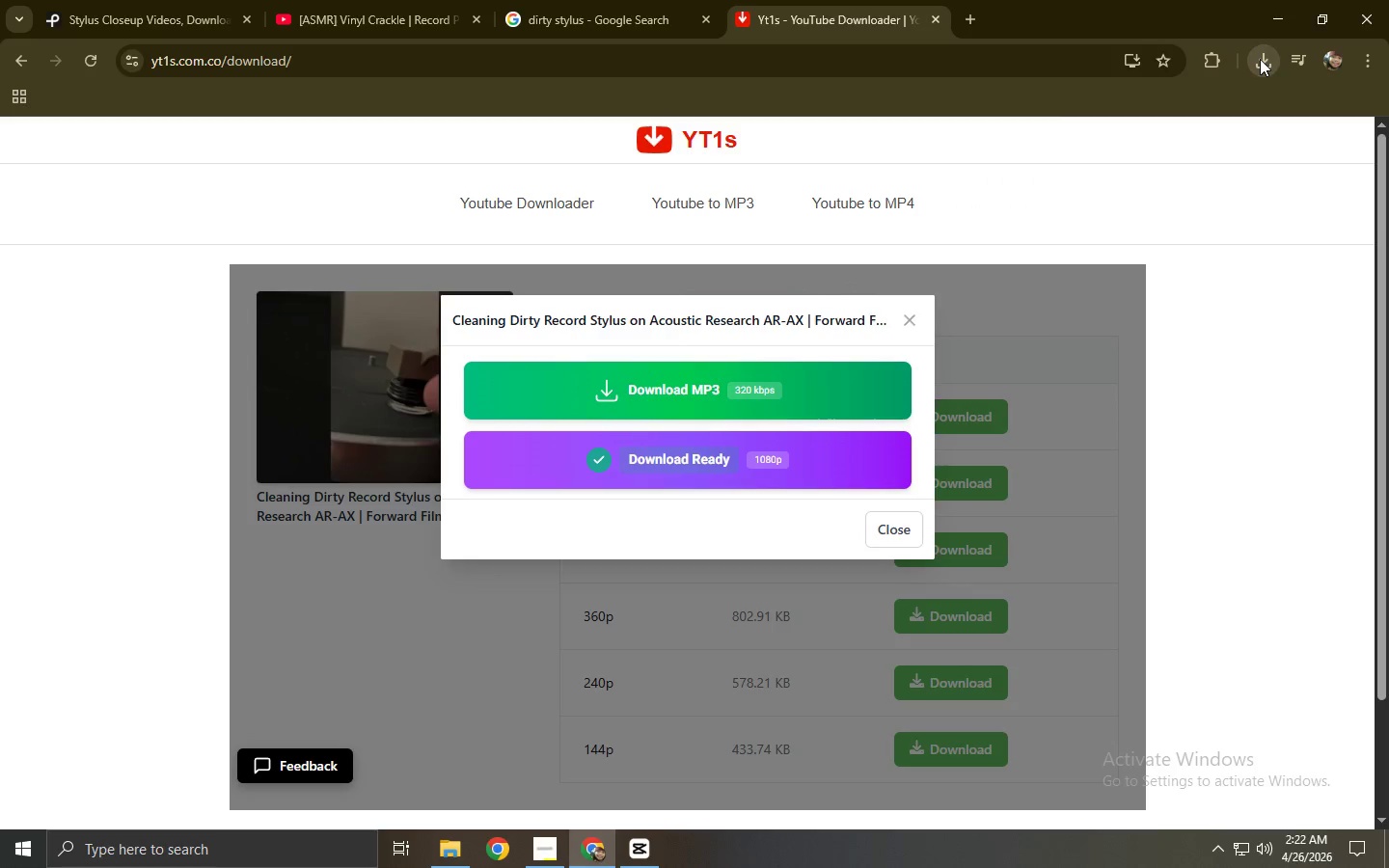 
triple_click([1260, 59])
 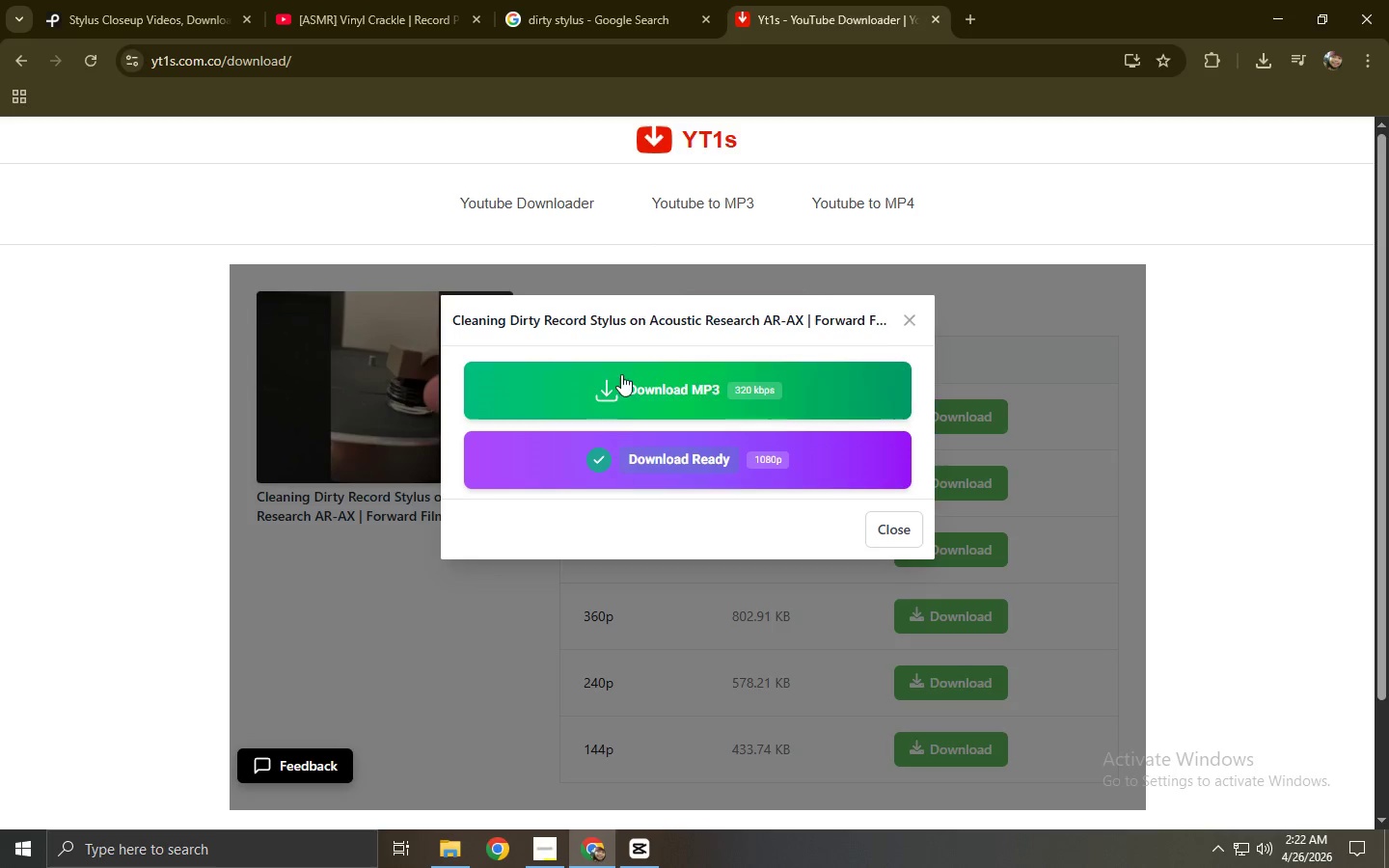 
left_click([603, 65])
 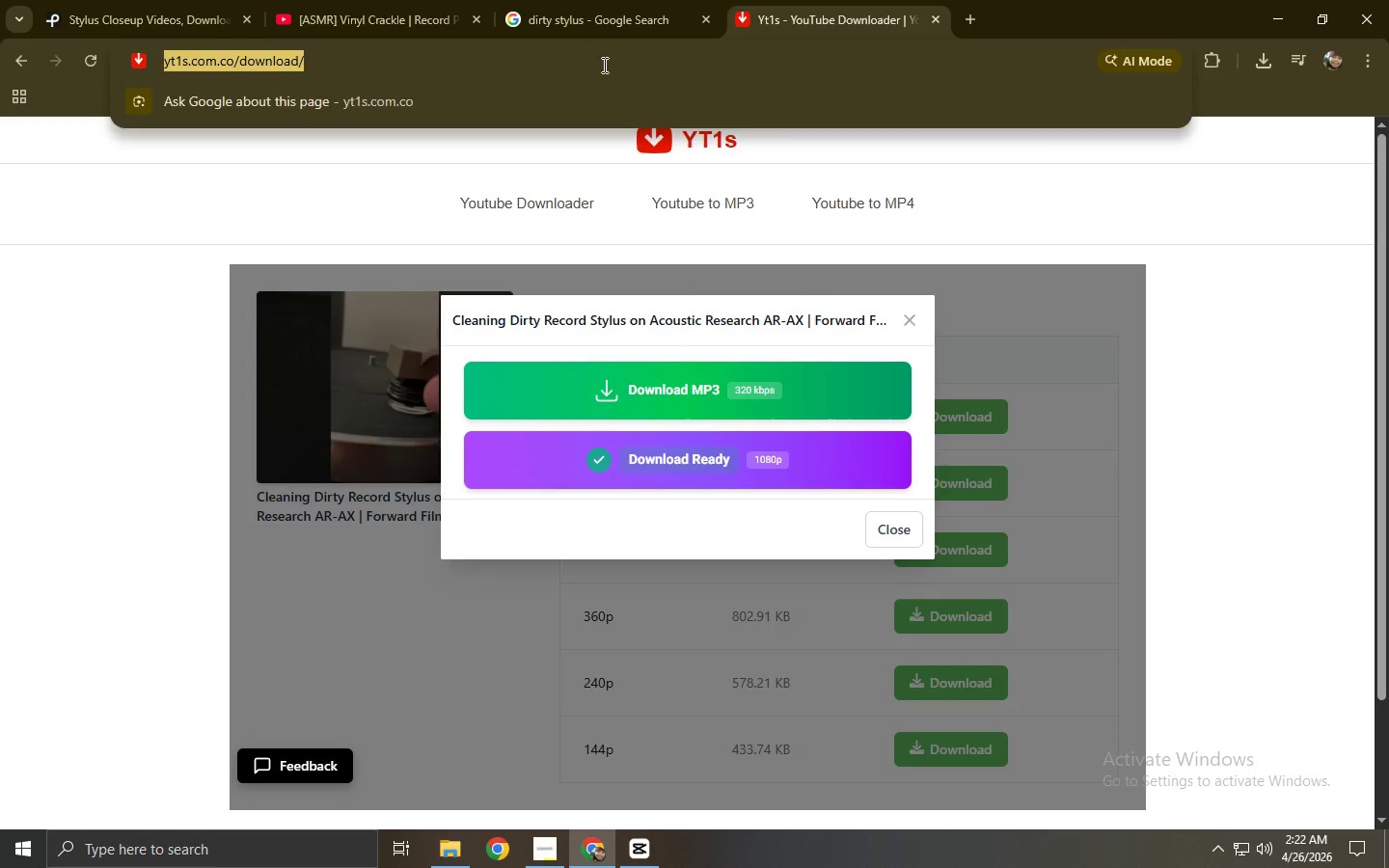 
key(Control+V)
 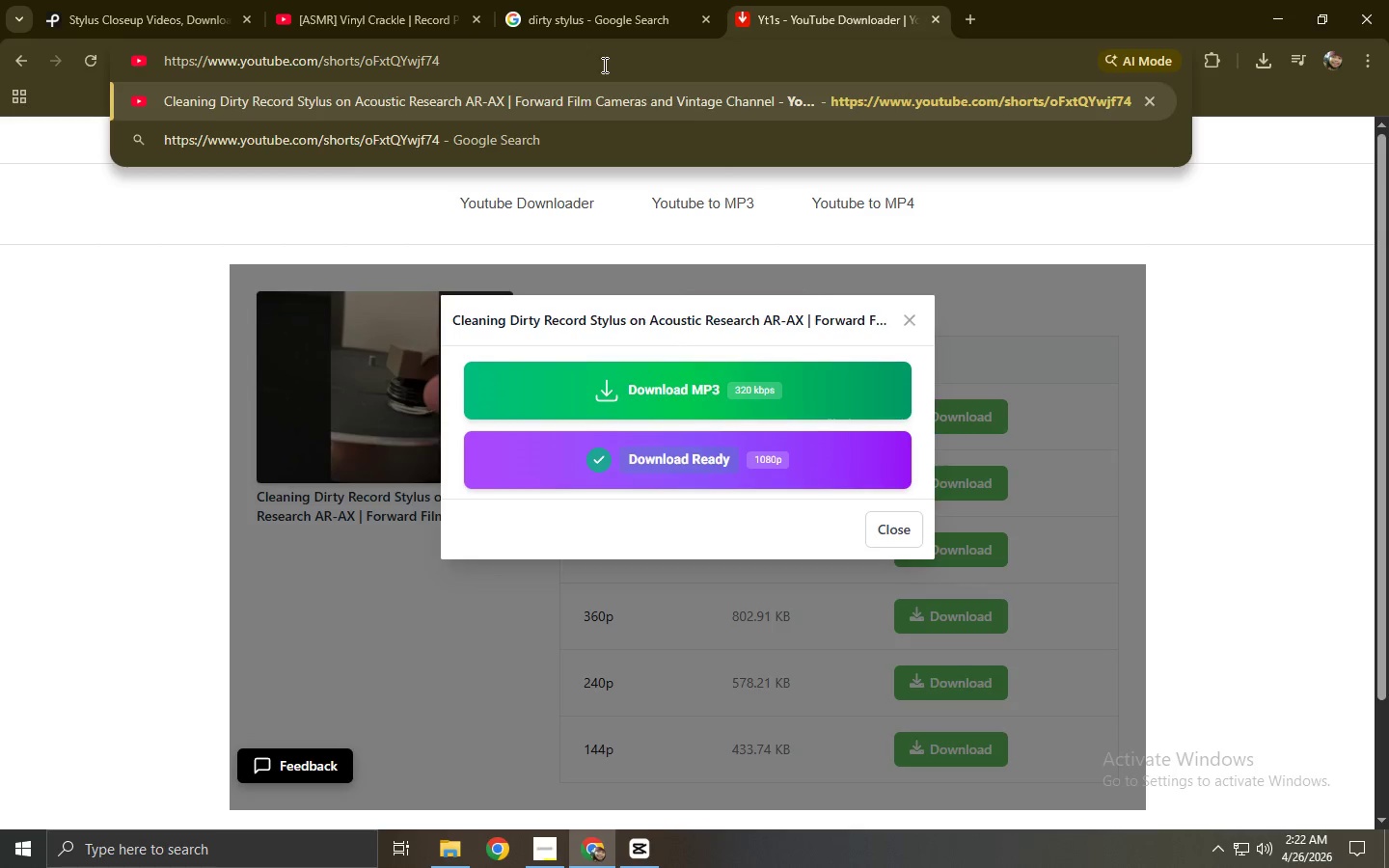 
key(Control+ControlLeft)
 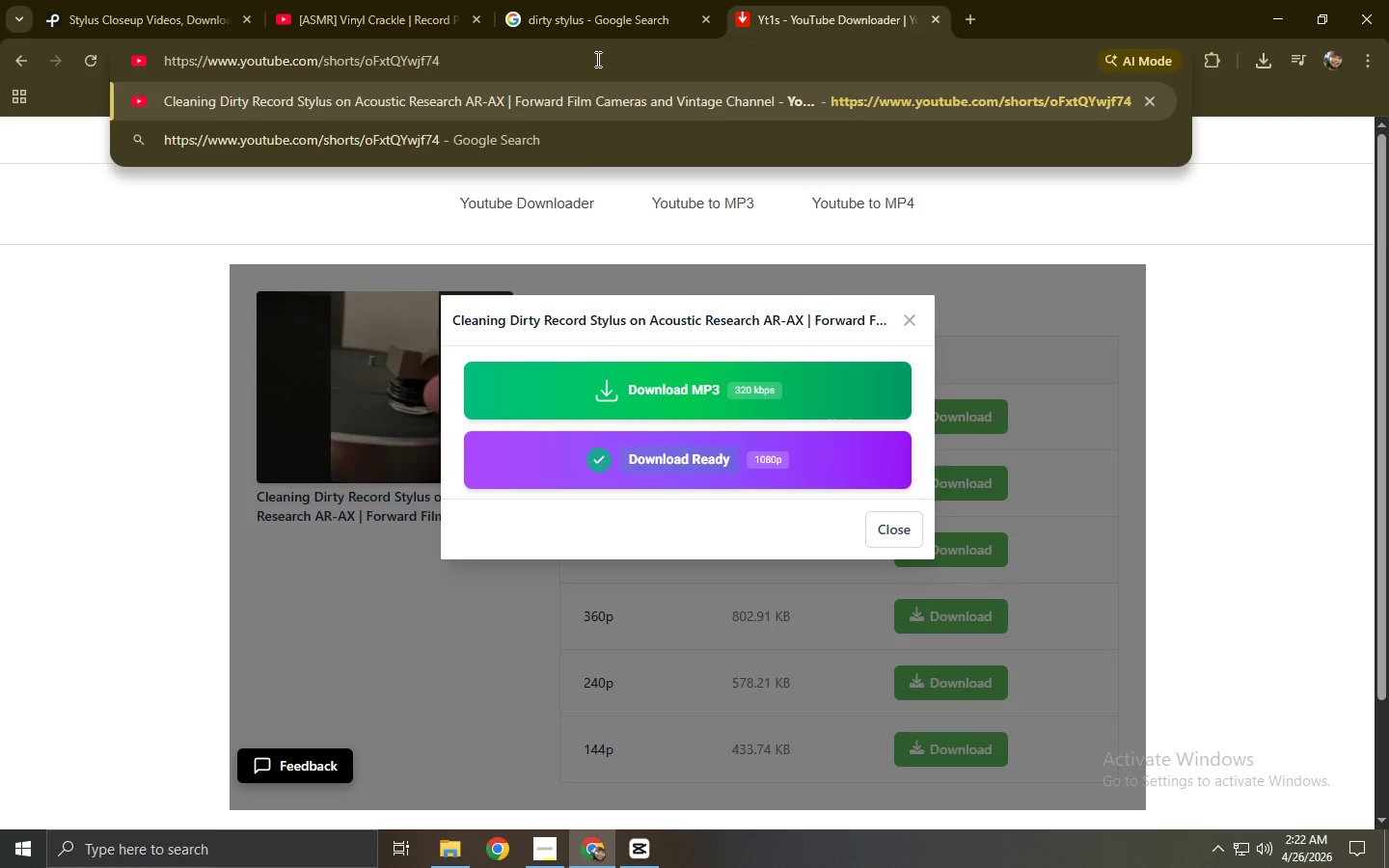 
key(NumpadEnter)
 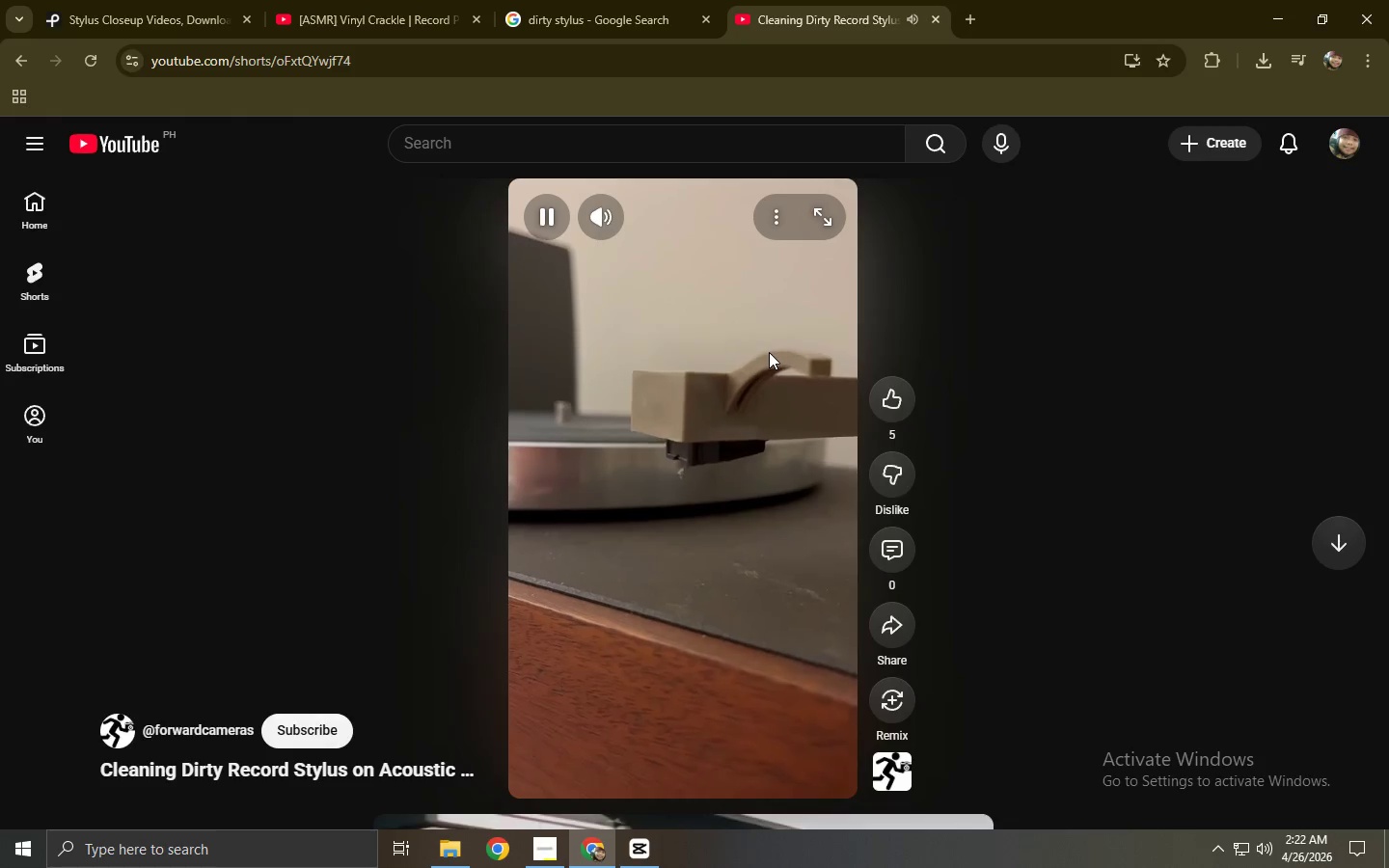 
wait(6.27)
 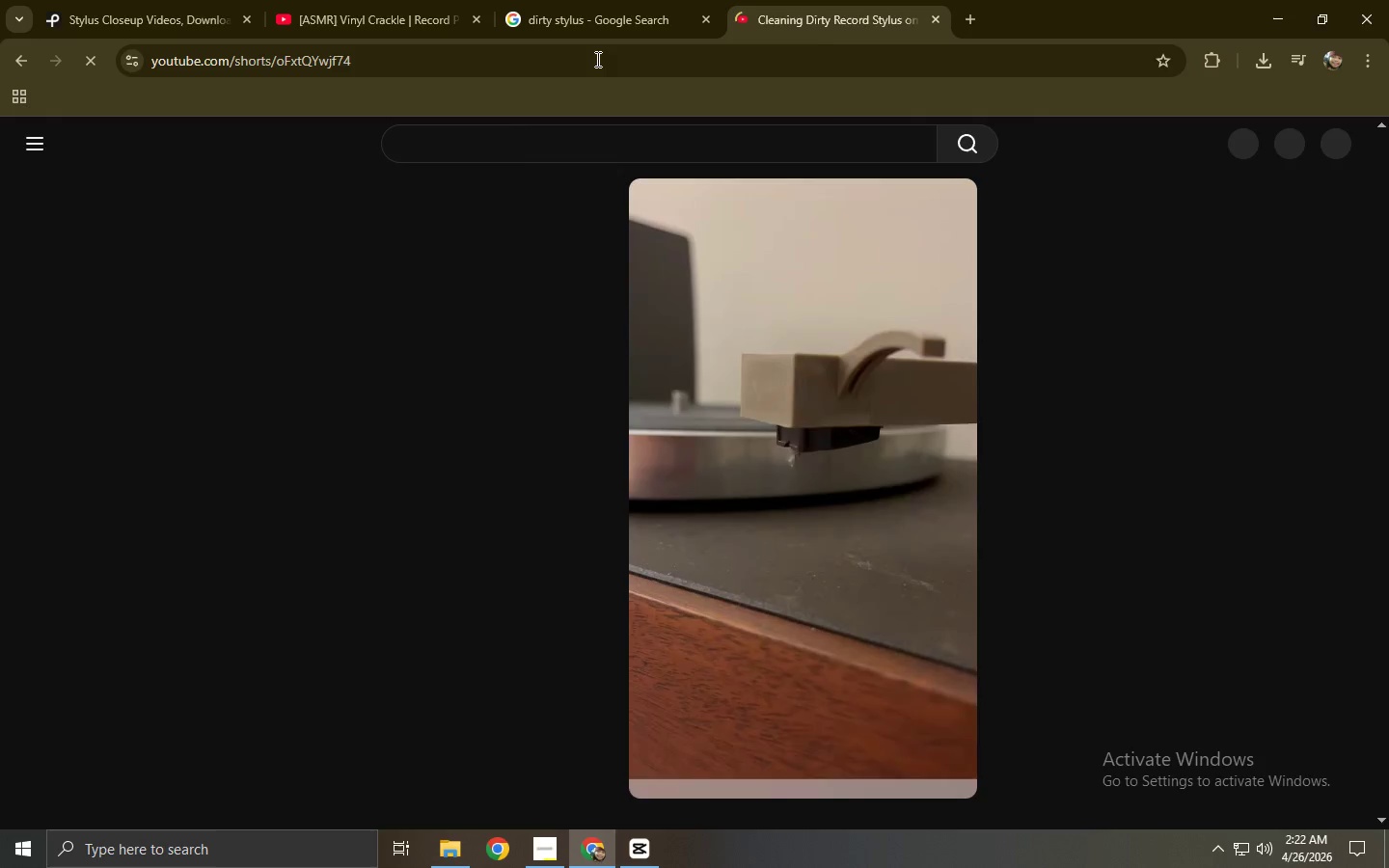 
key(Space)
 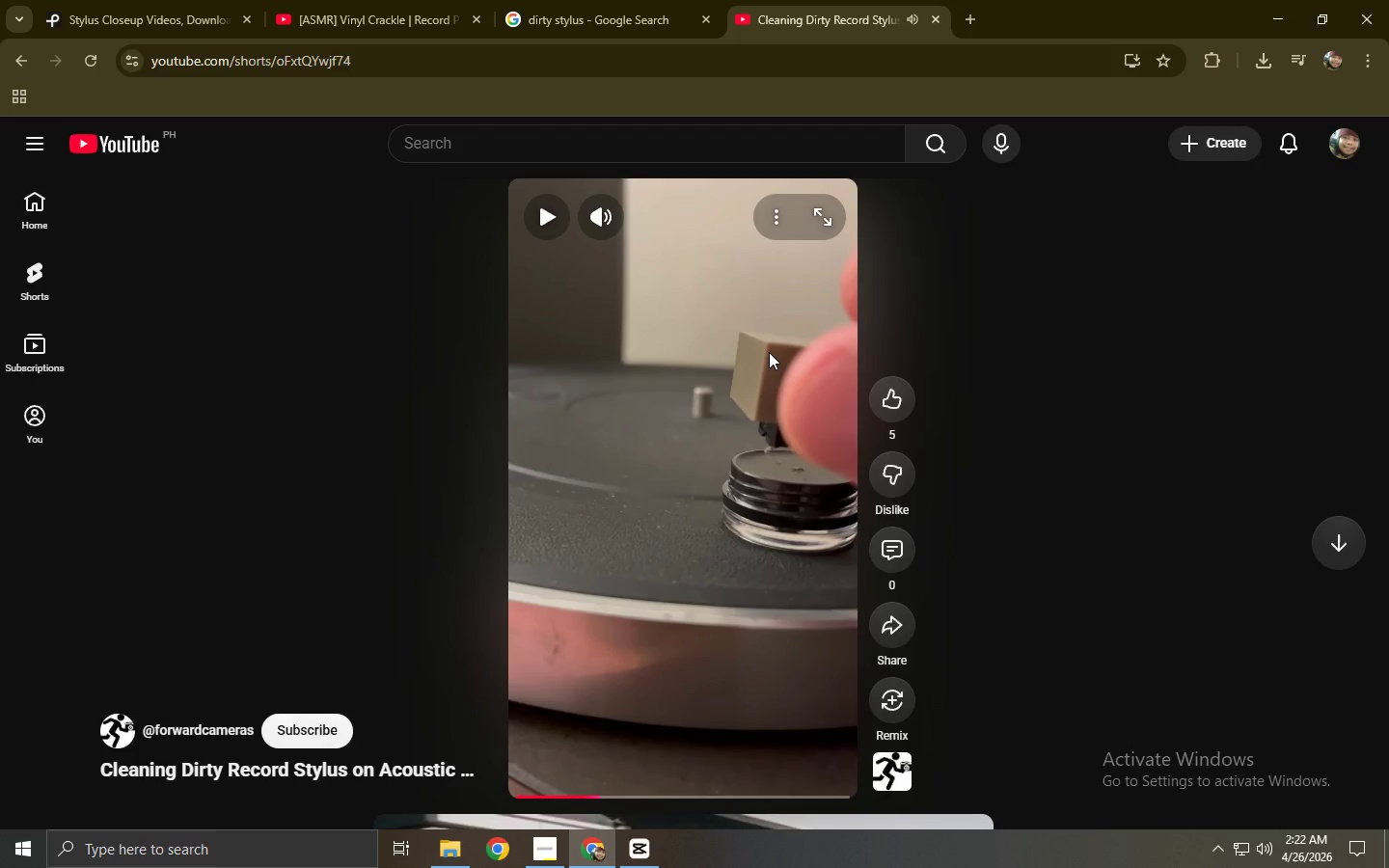 
key(Alt+AltLeft)
 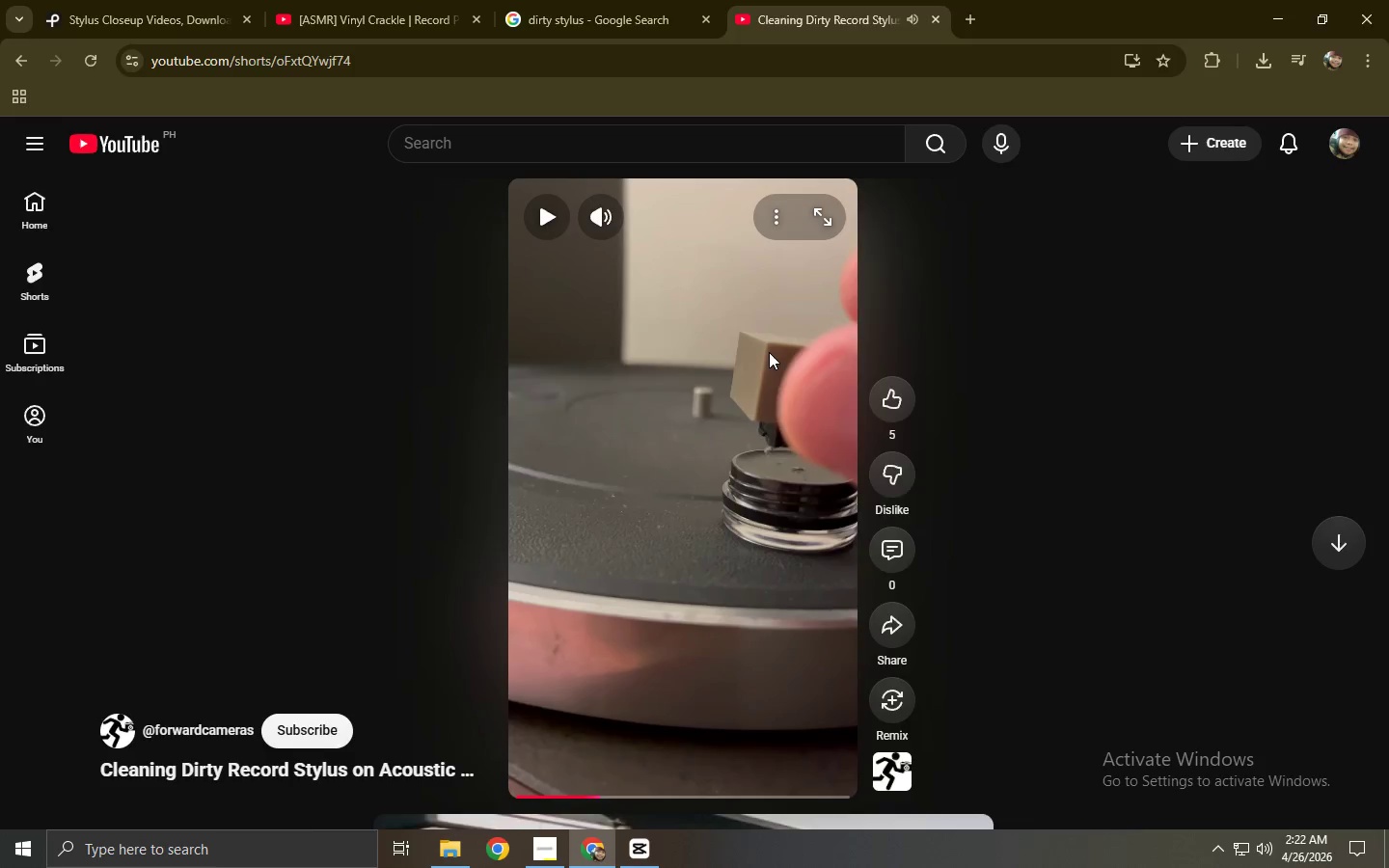 
key(Tab)
 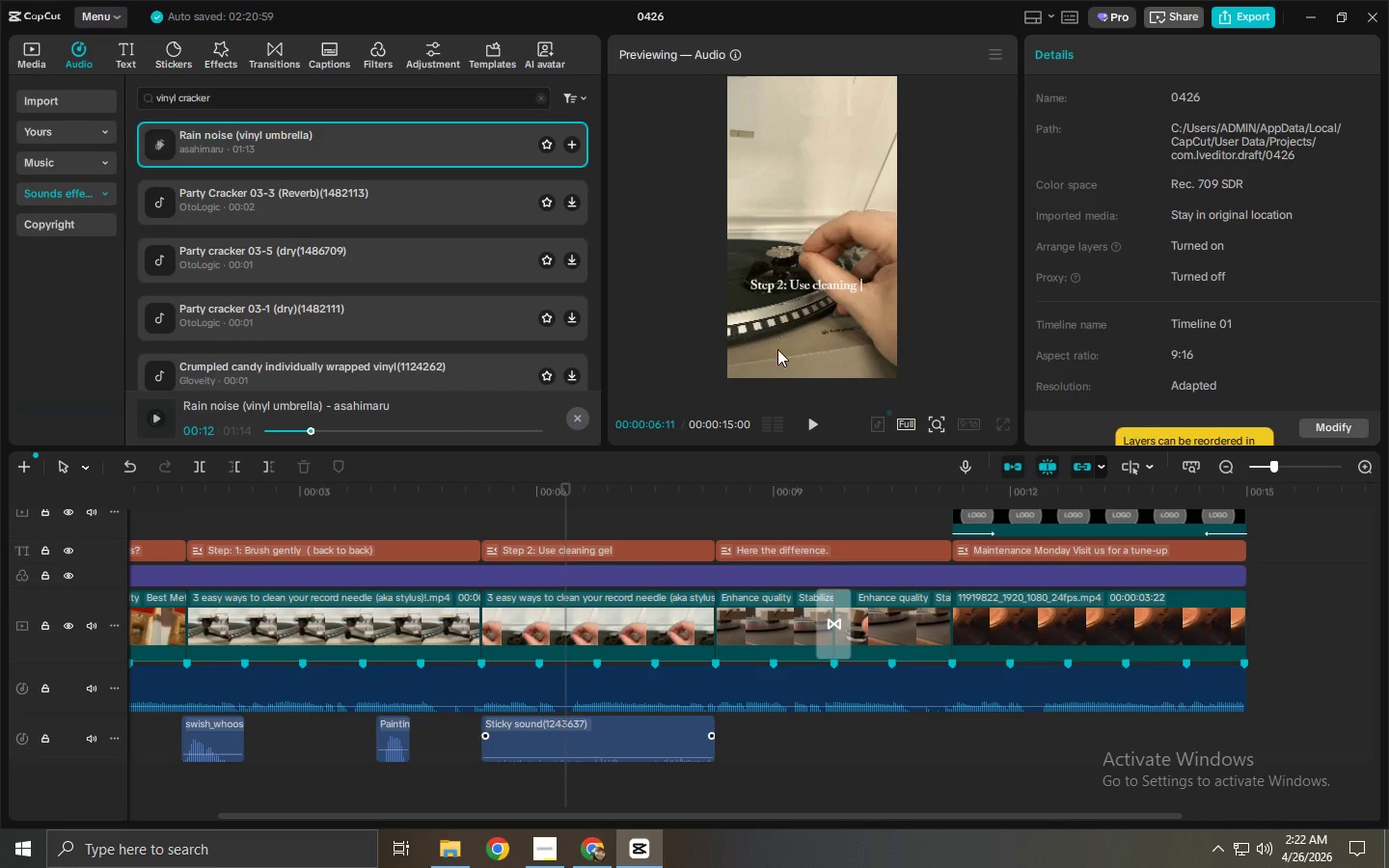 
key(Alt+Tab)
 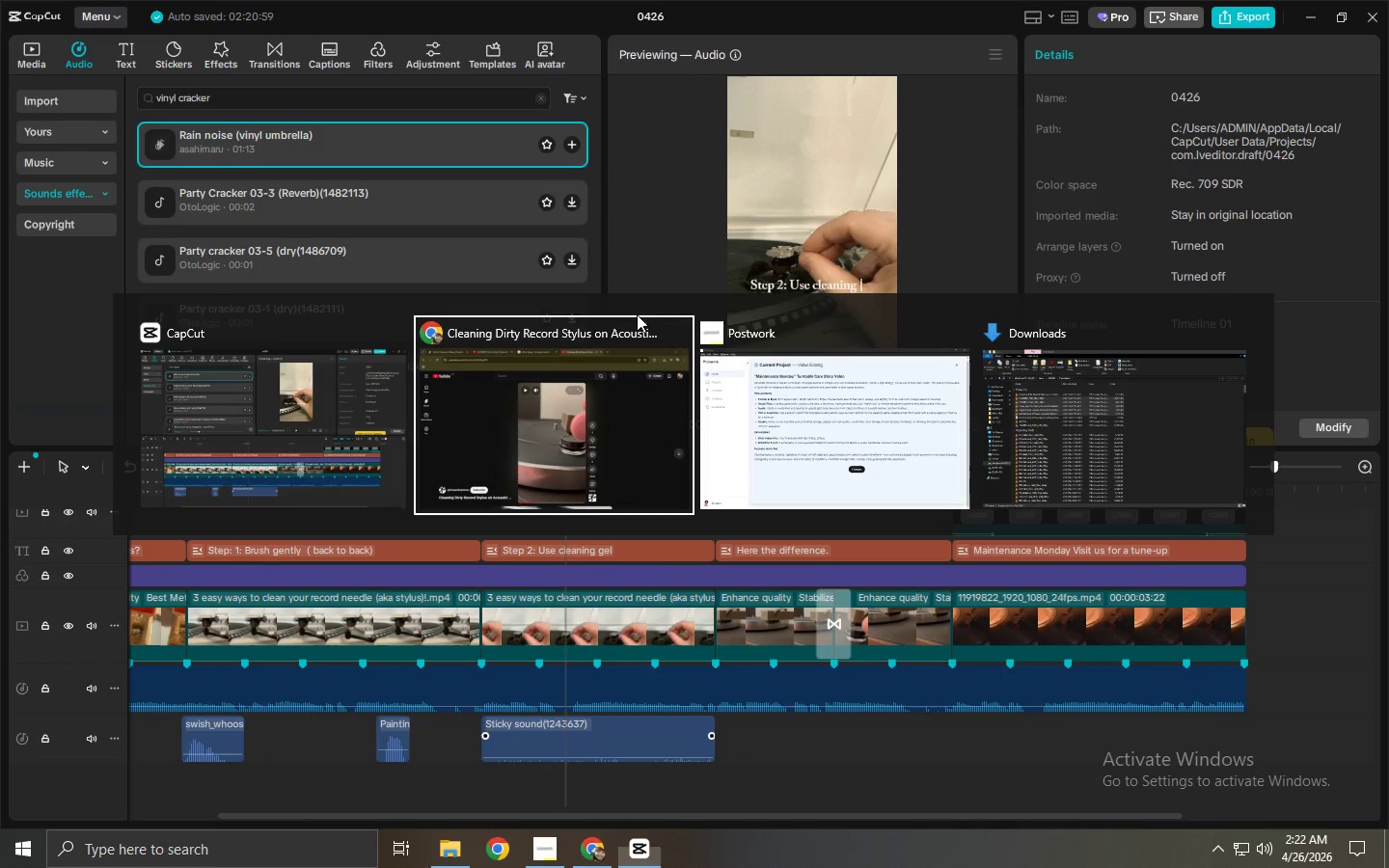 
key(Alt+Tab)
 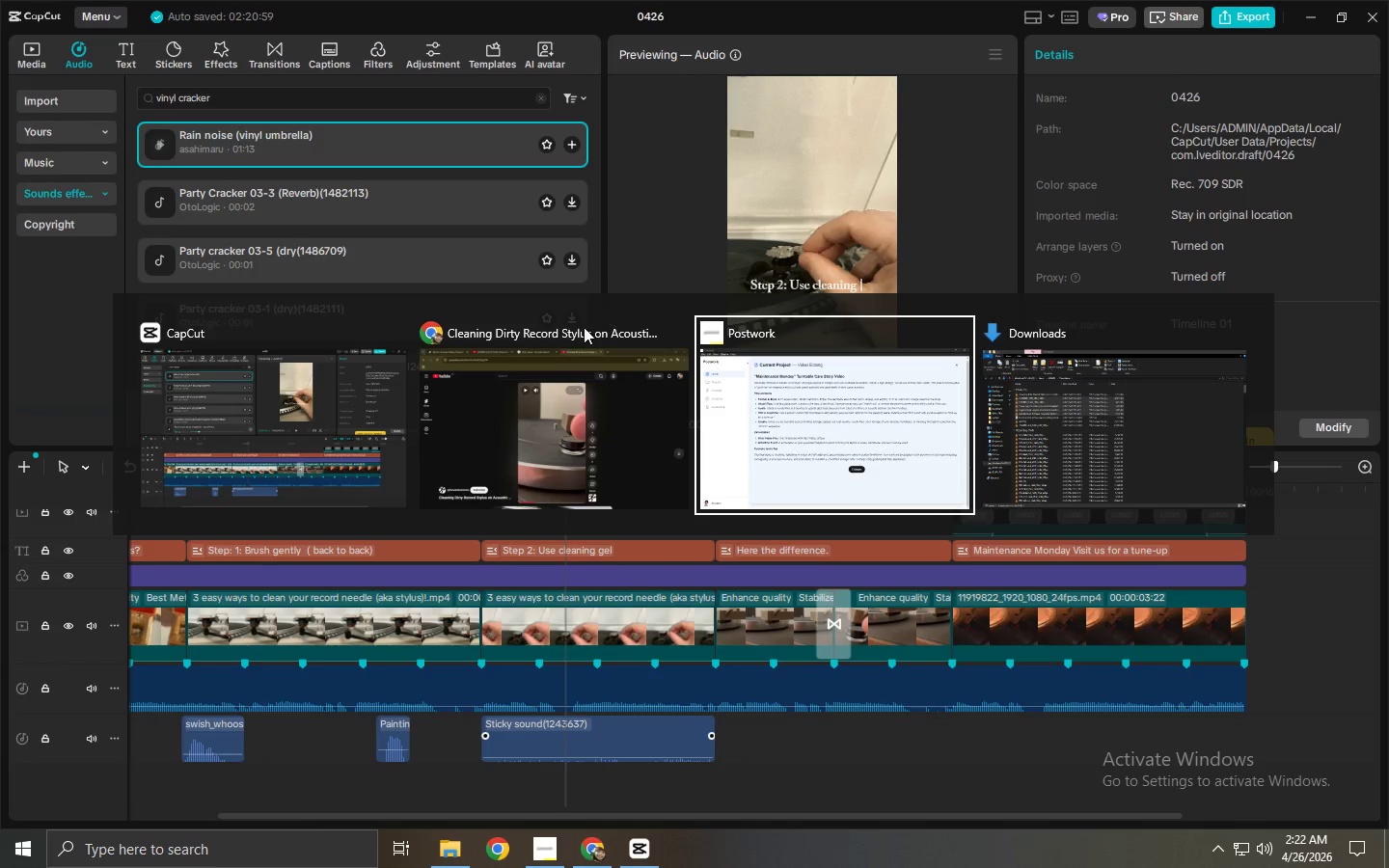 
left_click([535, 449])
 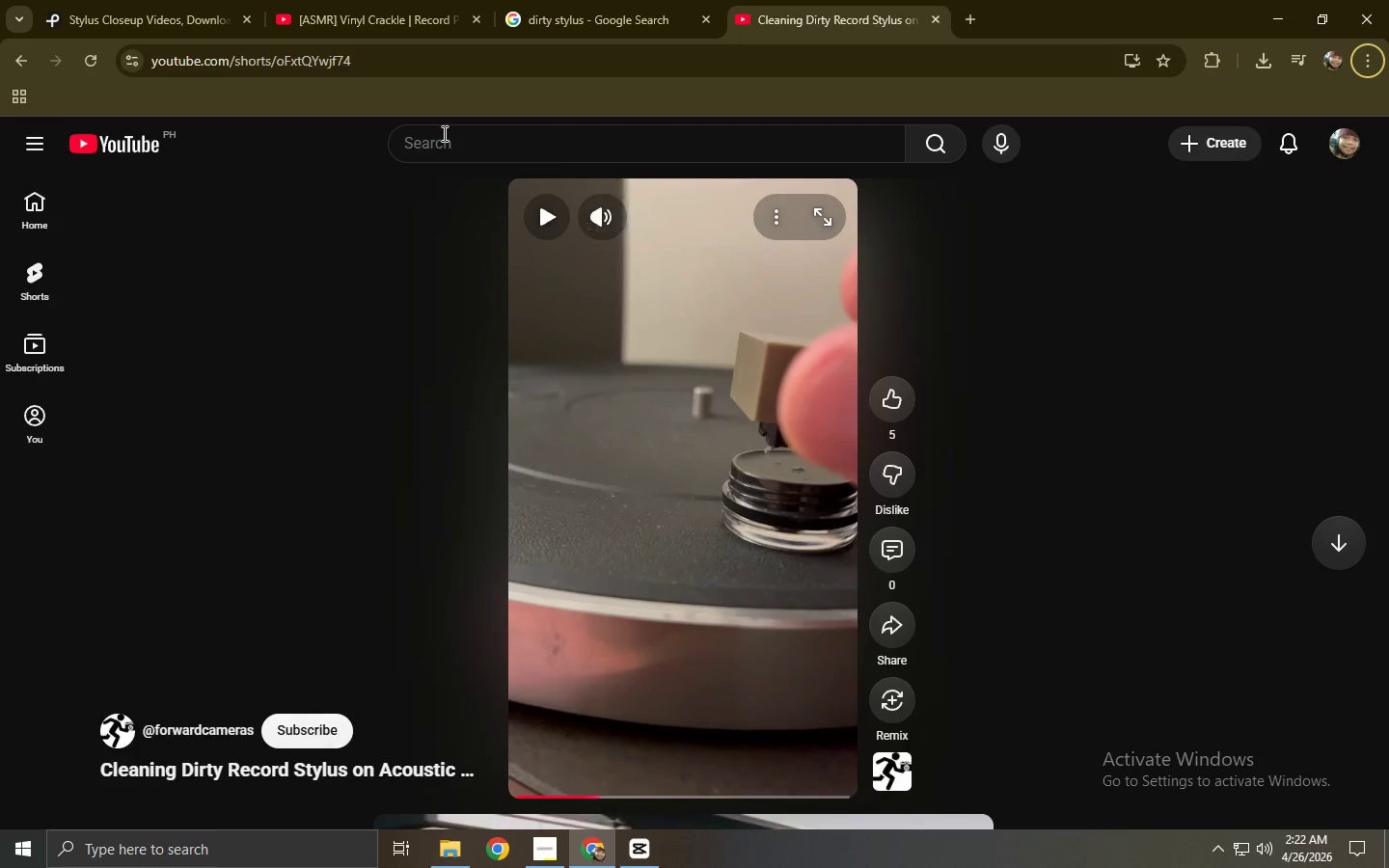 
left_click([396, 0])
 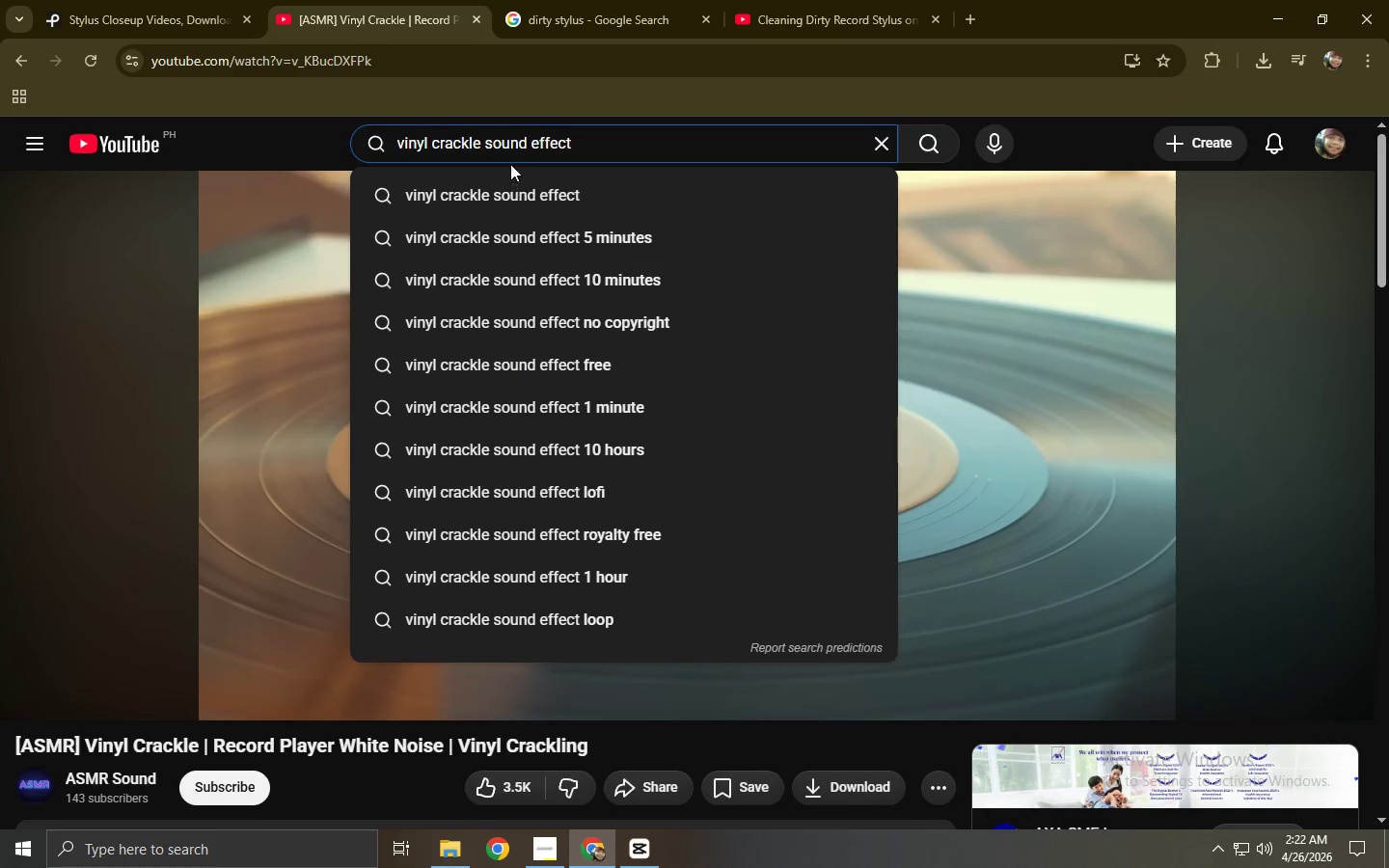 
left_click([544, 152])
 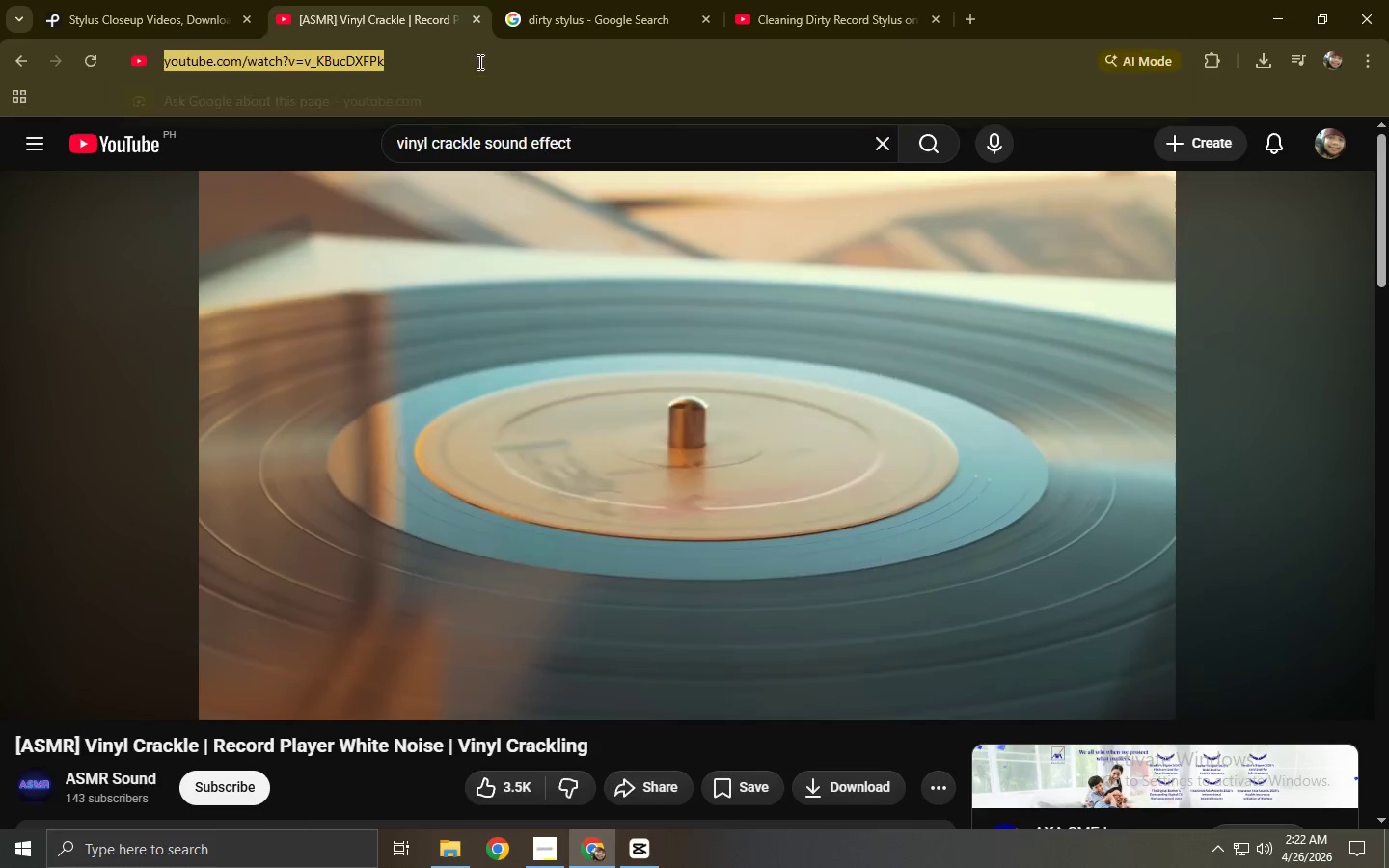 
key(Control+A)
 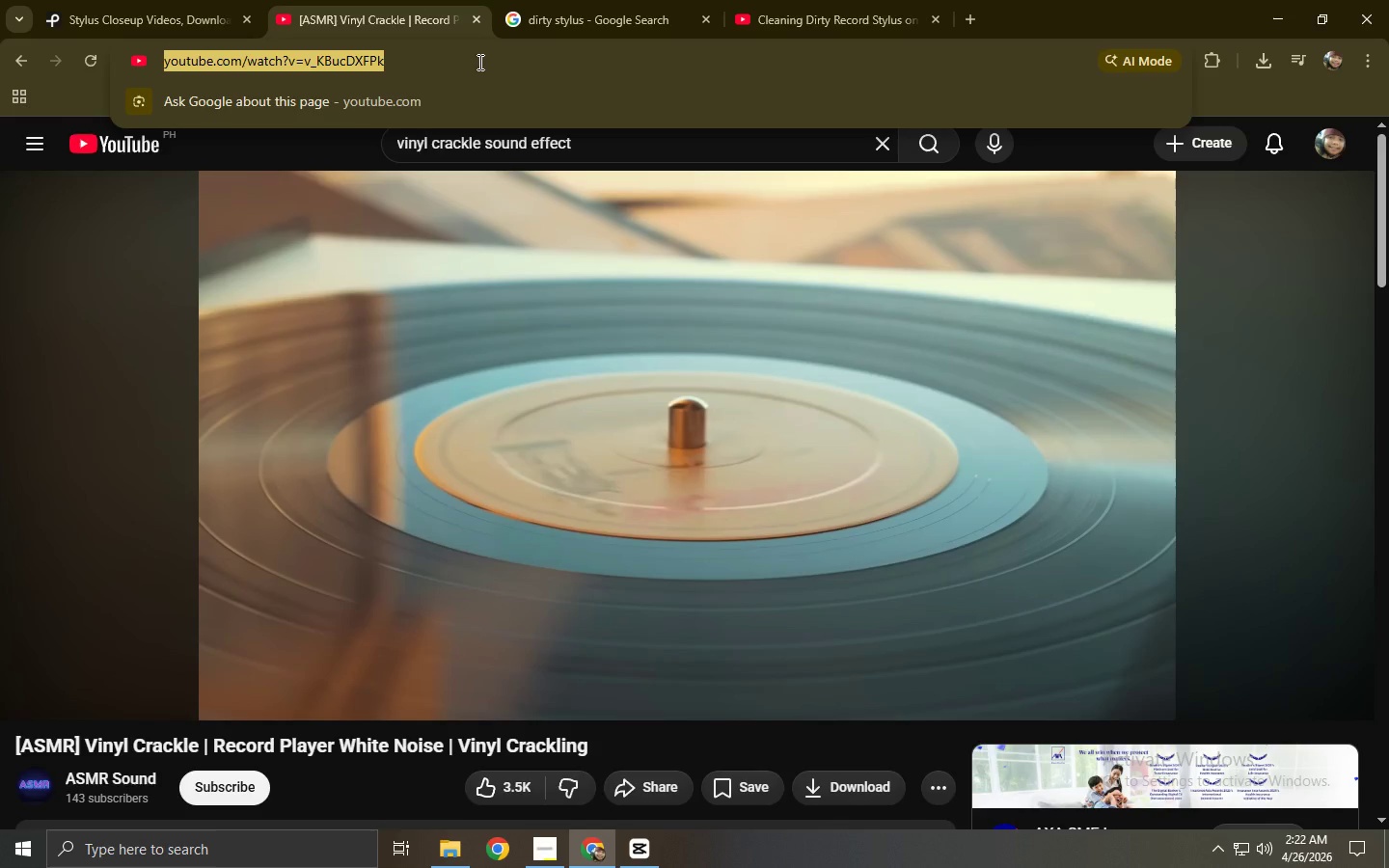 
key(Control+A)
 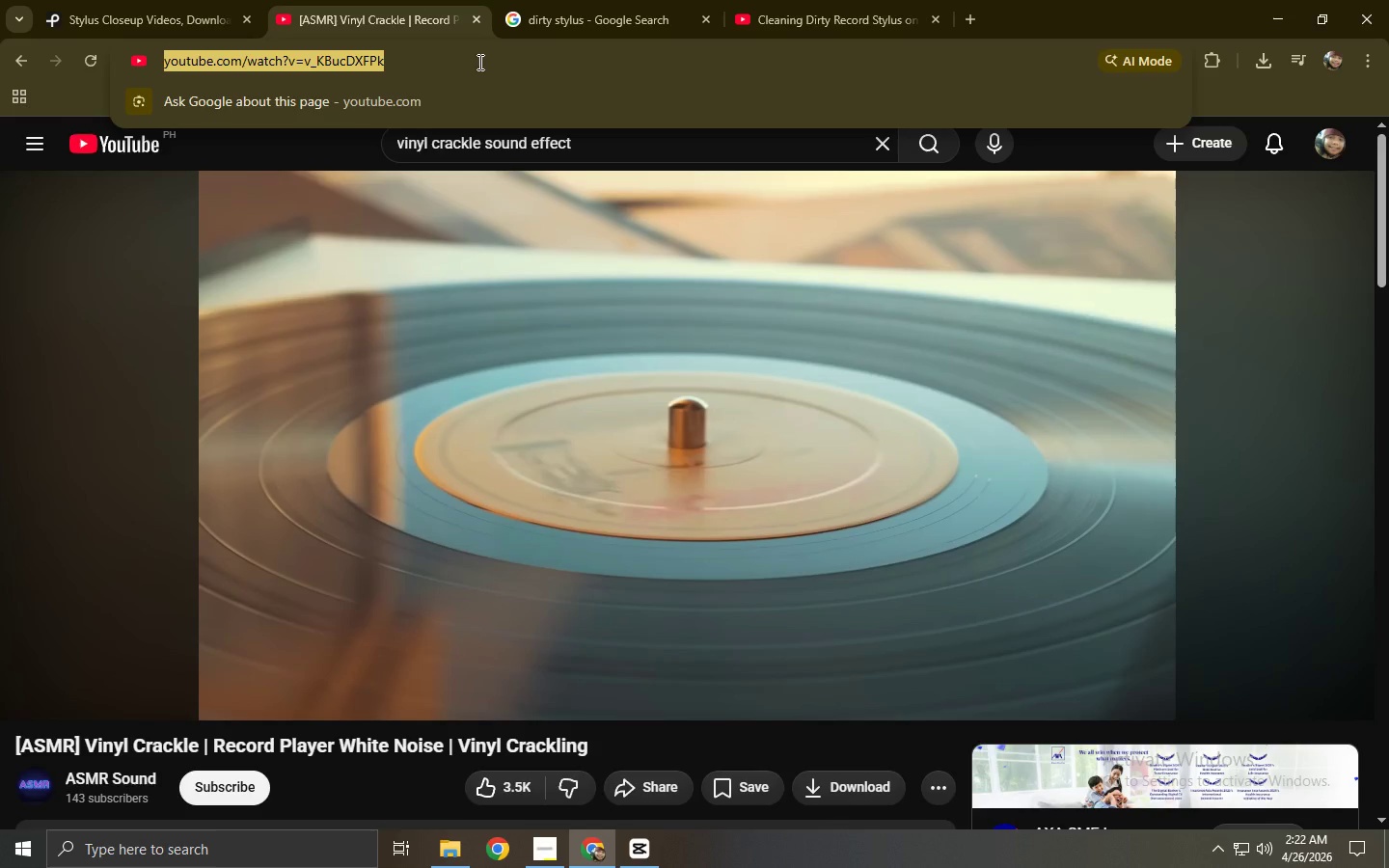 
key(Control+A)
 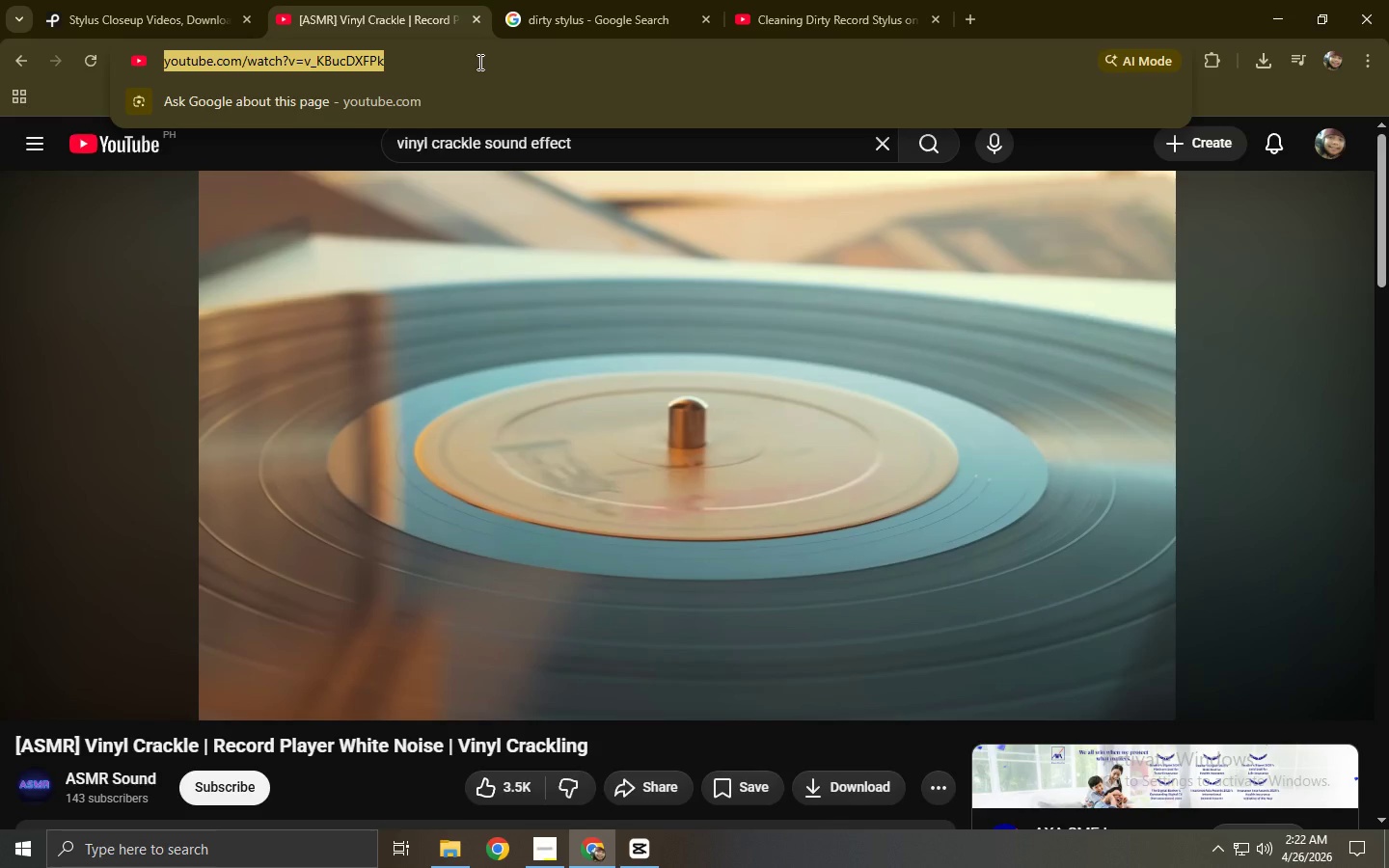 
key(Control+C)
 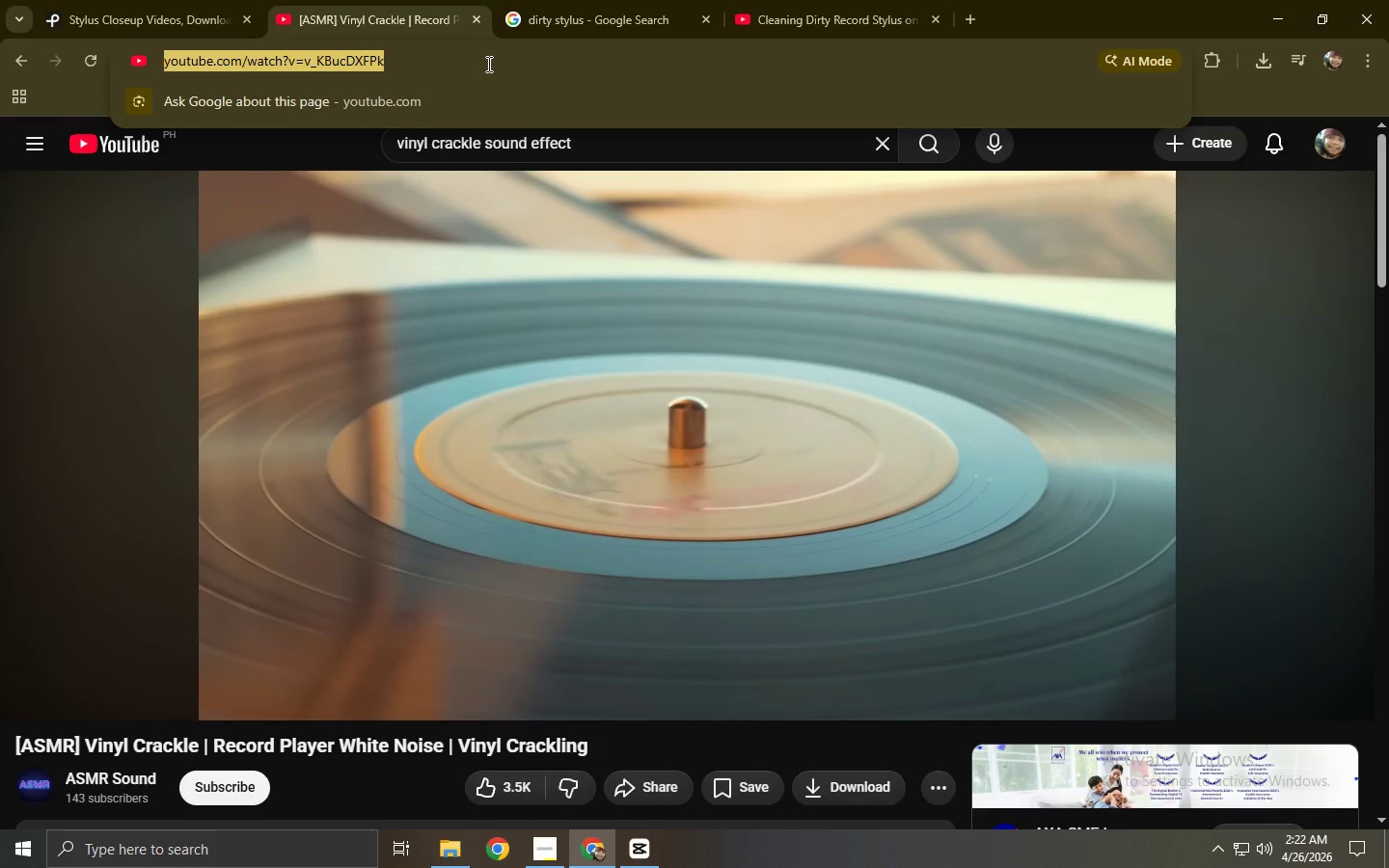 
key(Control+C)
 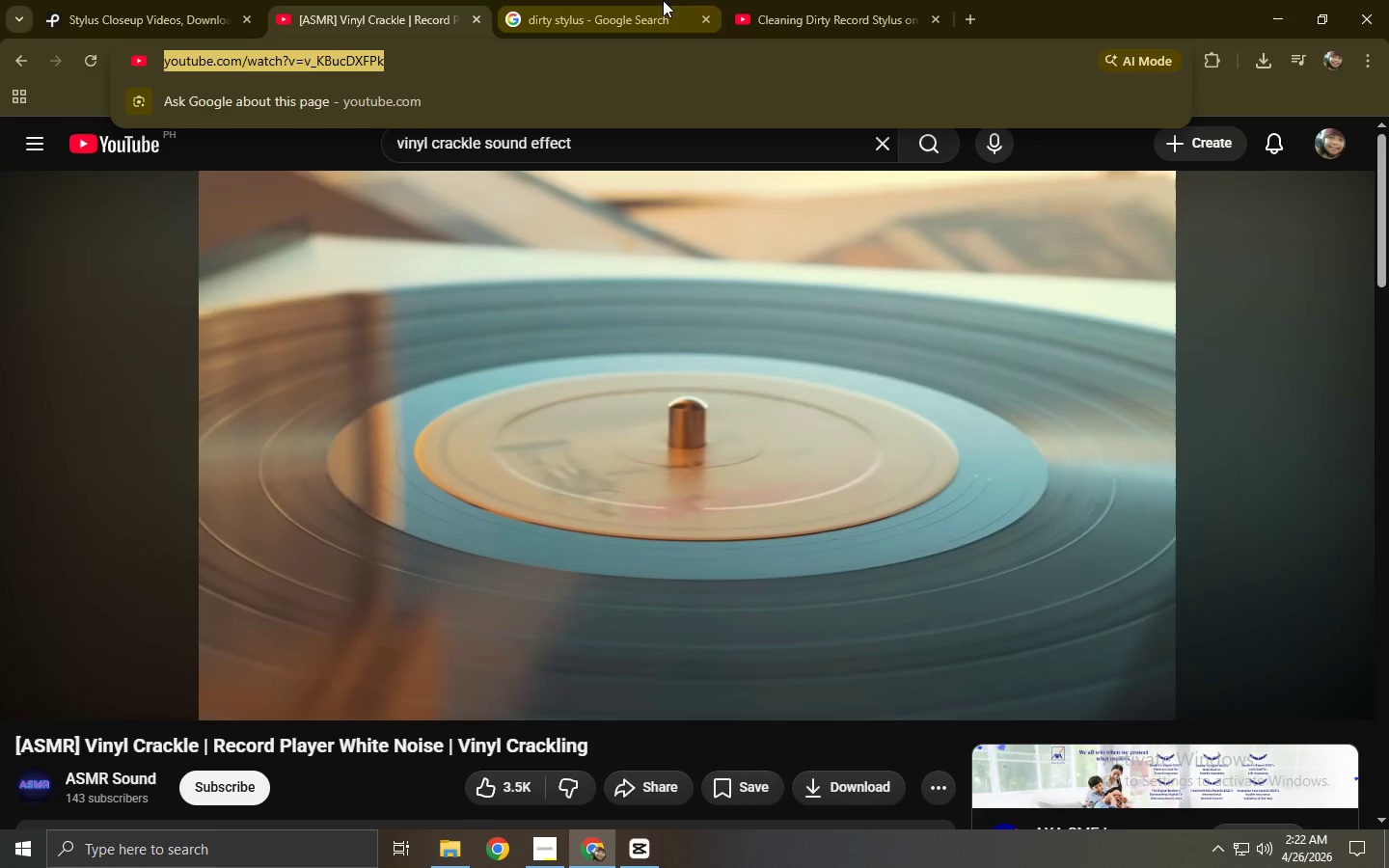 
left_click([764, 0])
 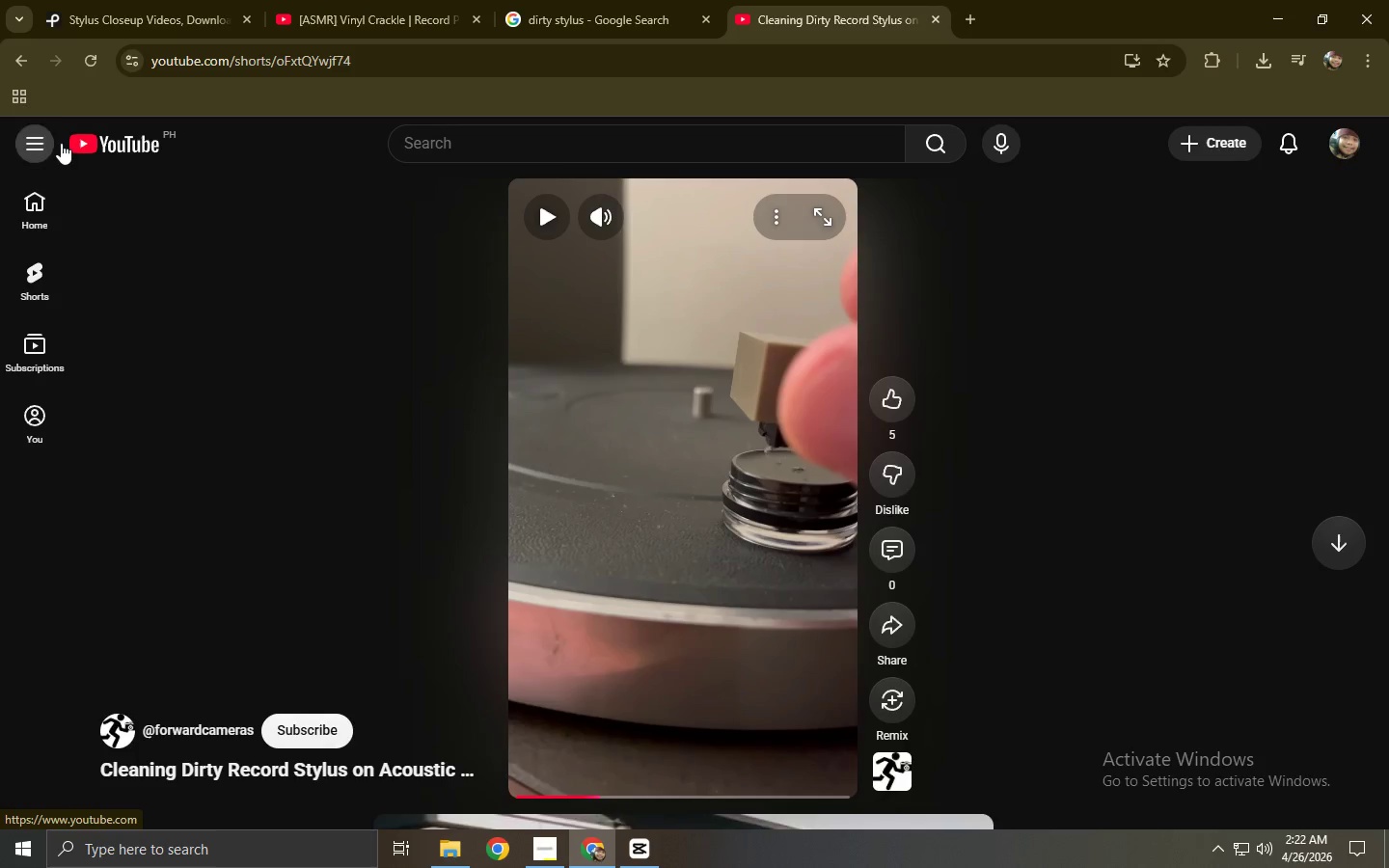 
left_click_drag(start_coordinate=[610, 131], to_coordinate=[345, 132])
 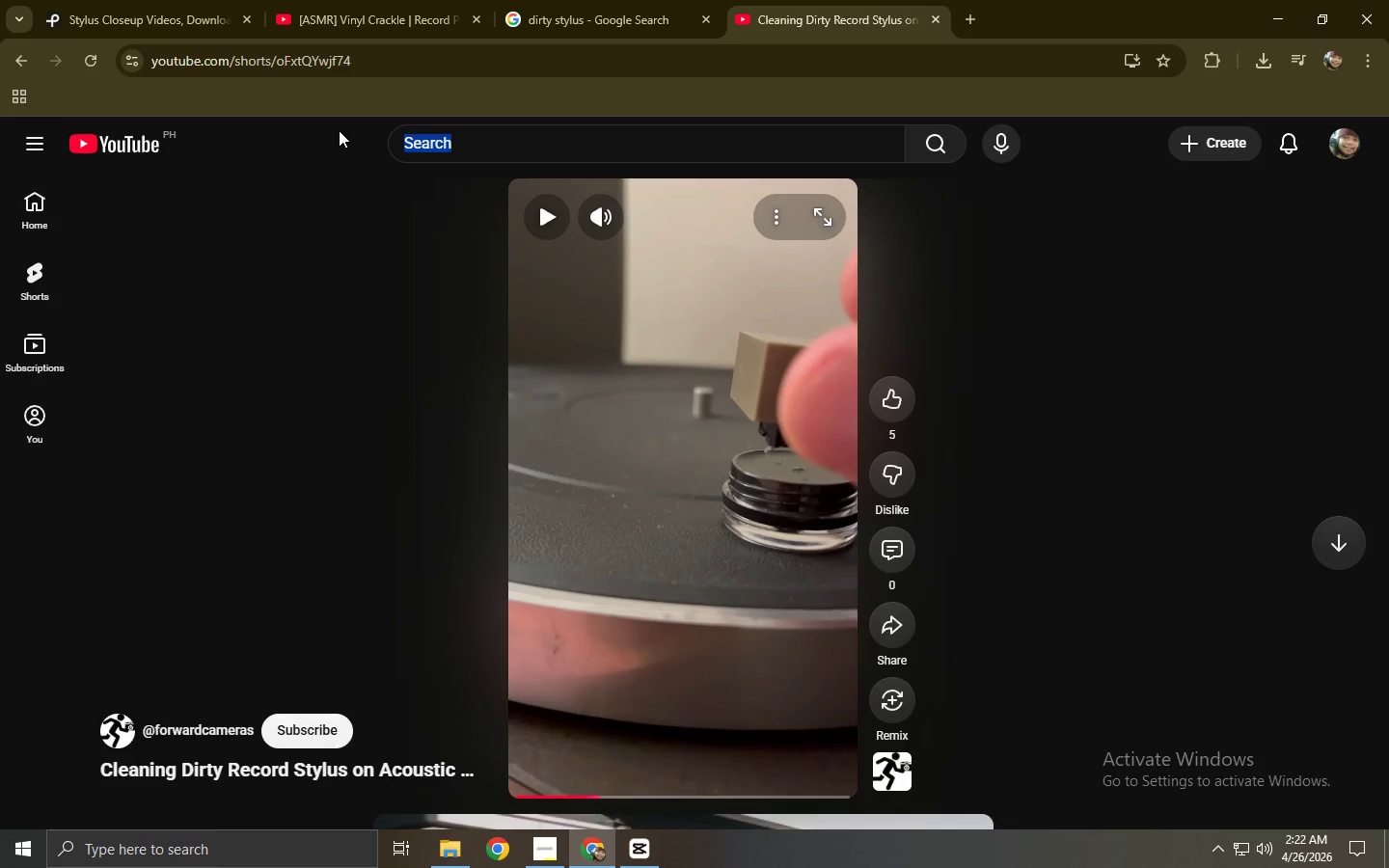 
key(Control+V)
 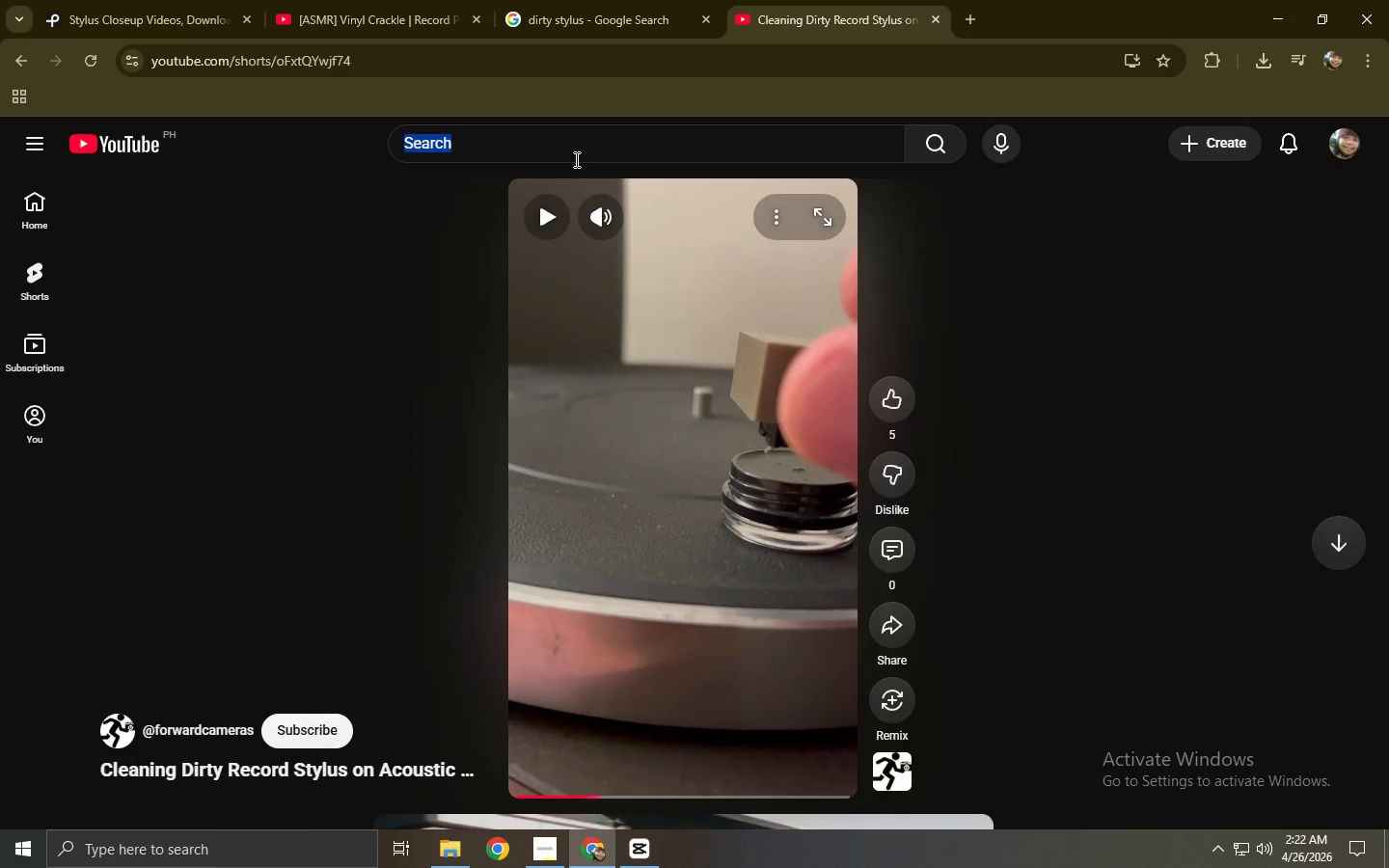 
left_click([559, 162])
 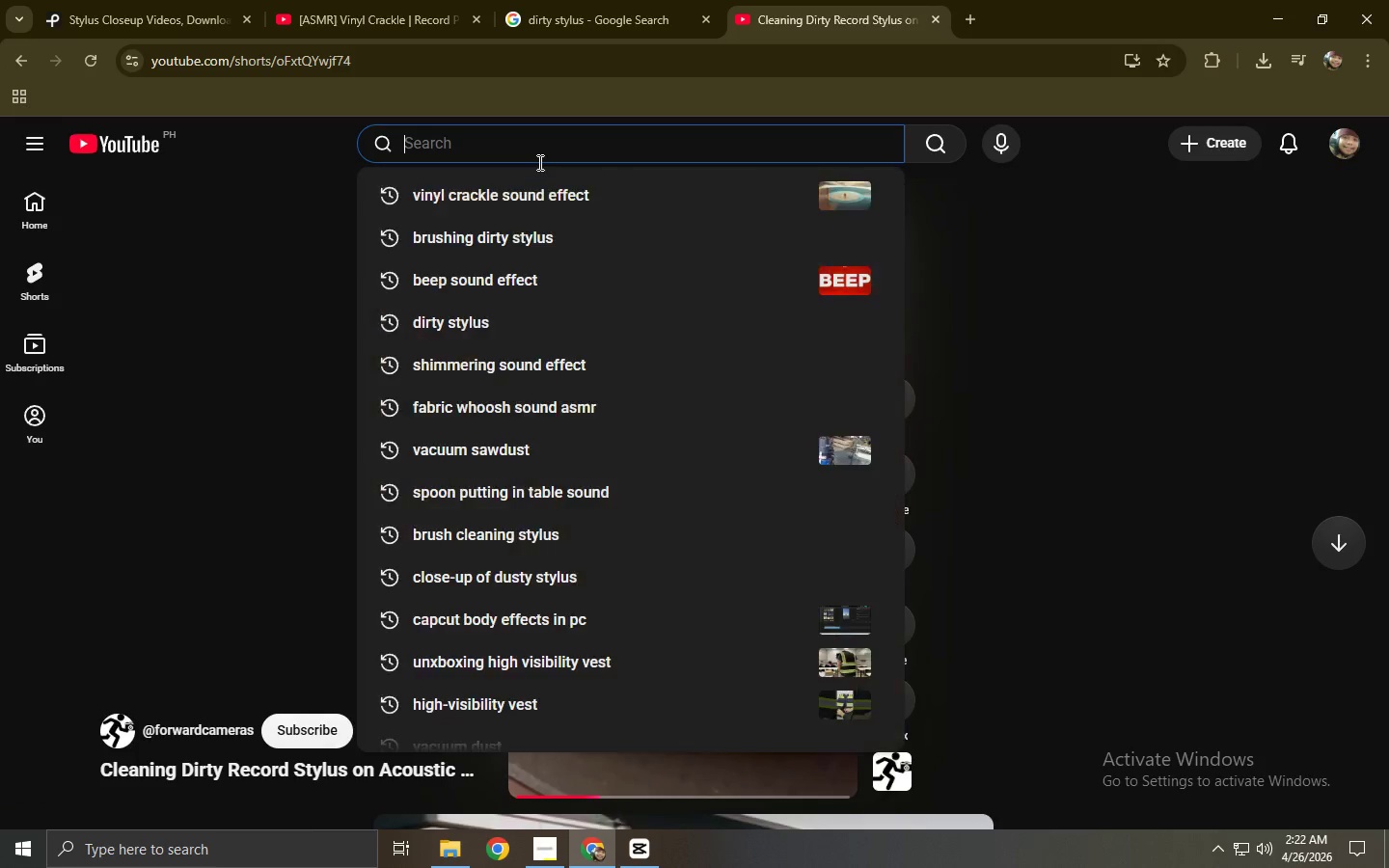 
key(Control+V)
 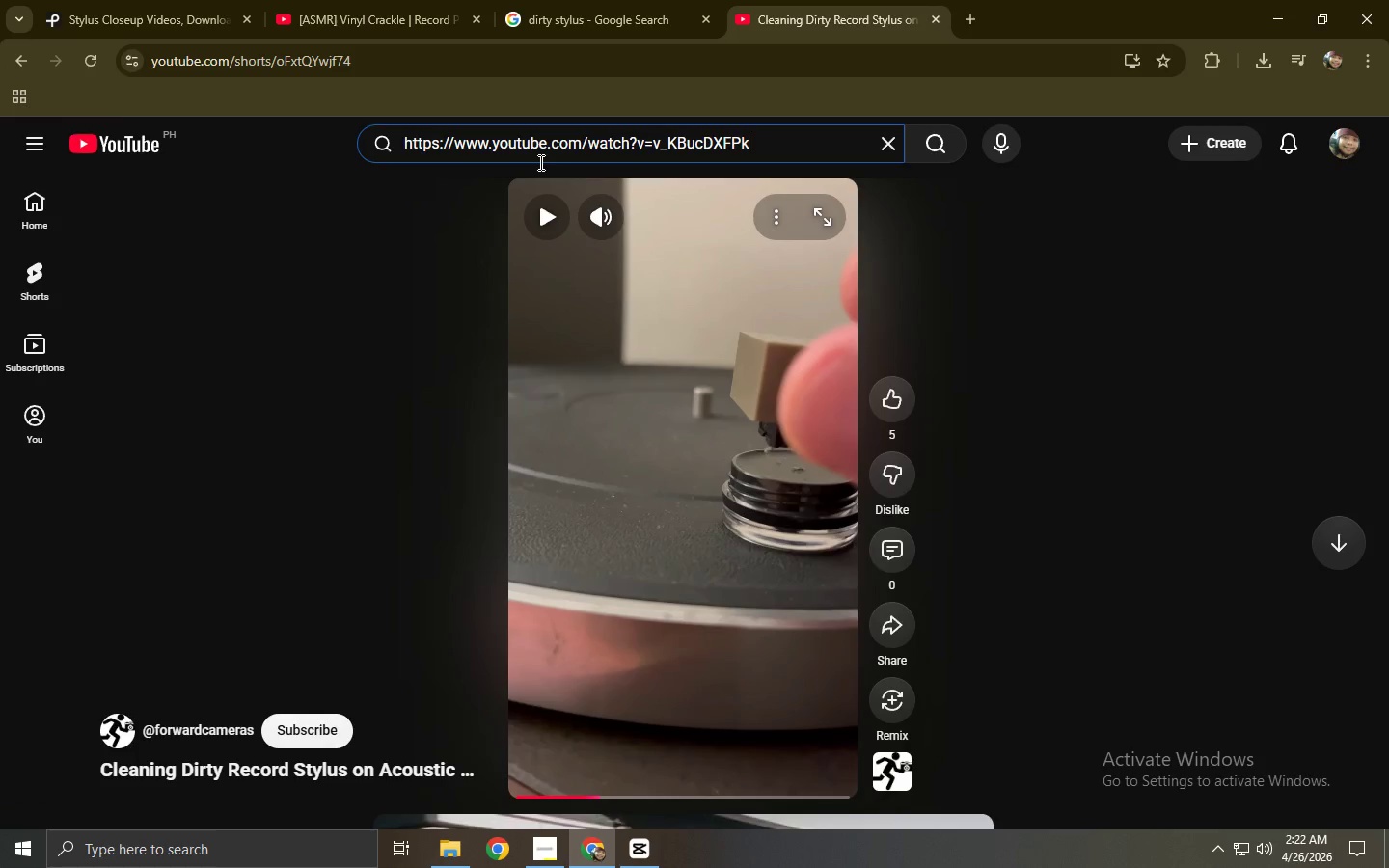 
left_click([612, 0])
 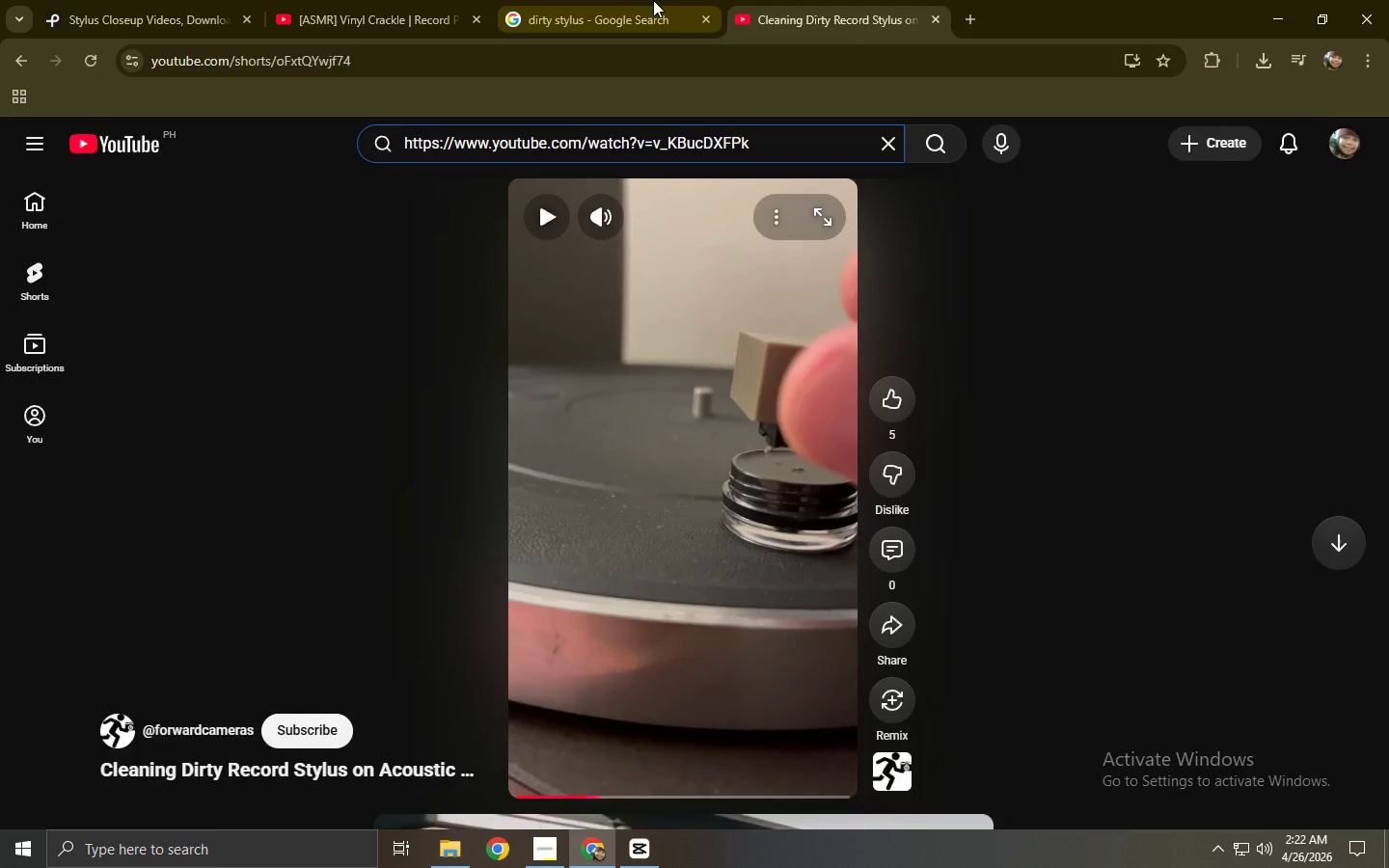 
double_click([402, 0])
 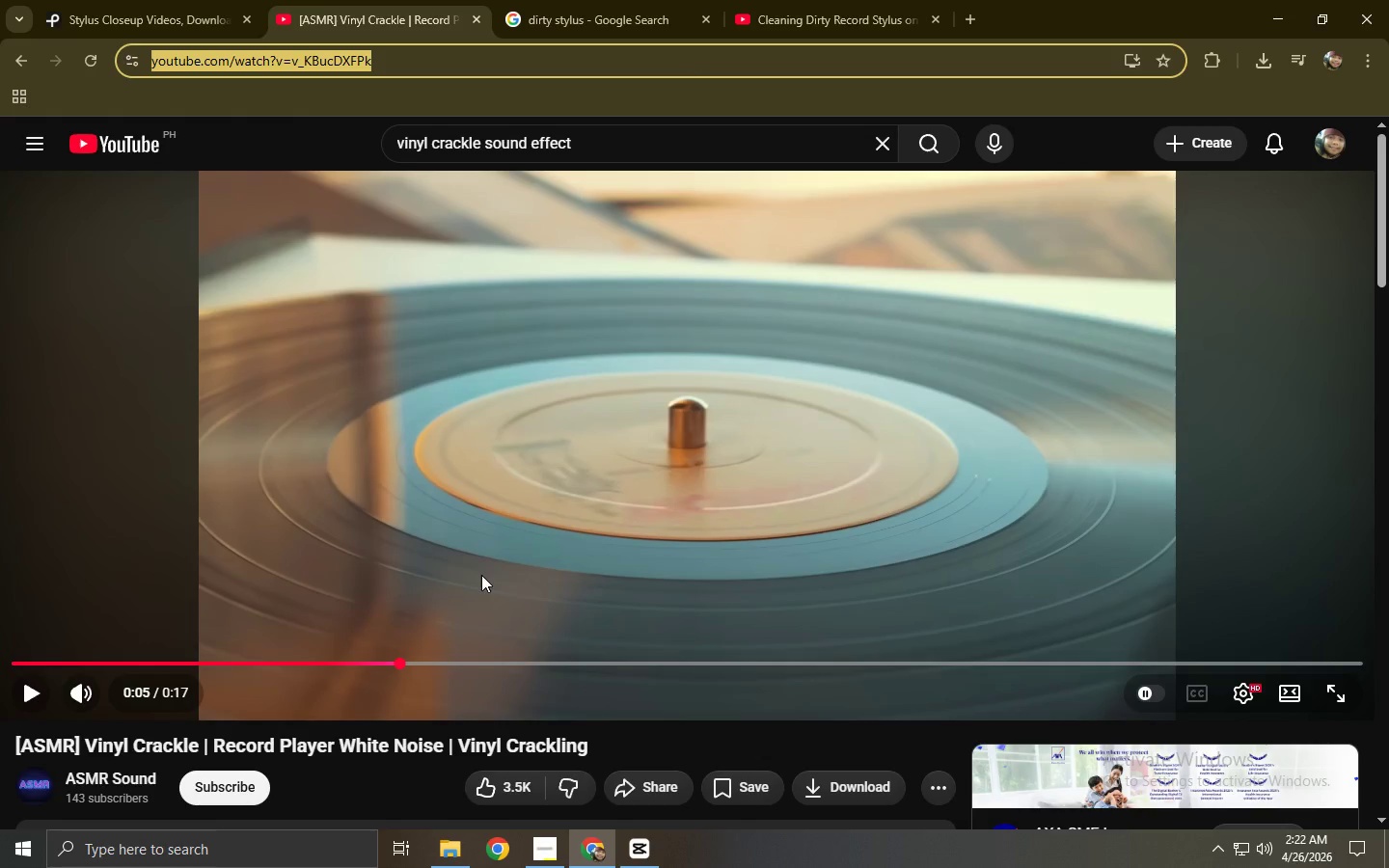 
left_click([840, 6])
 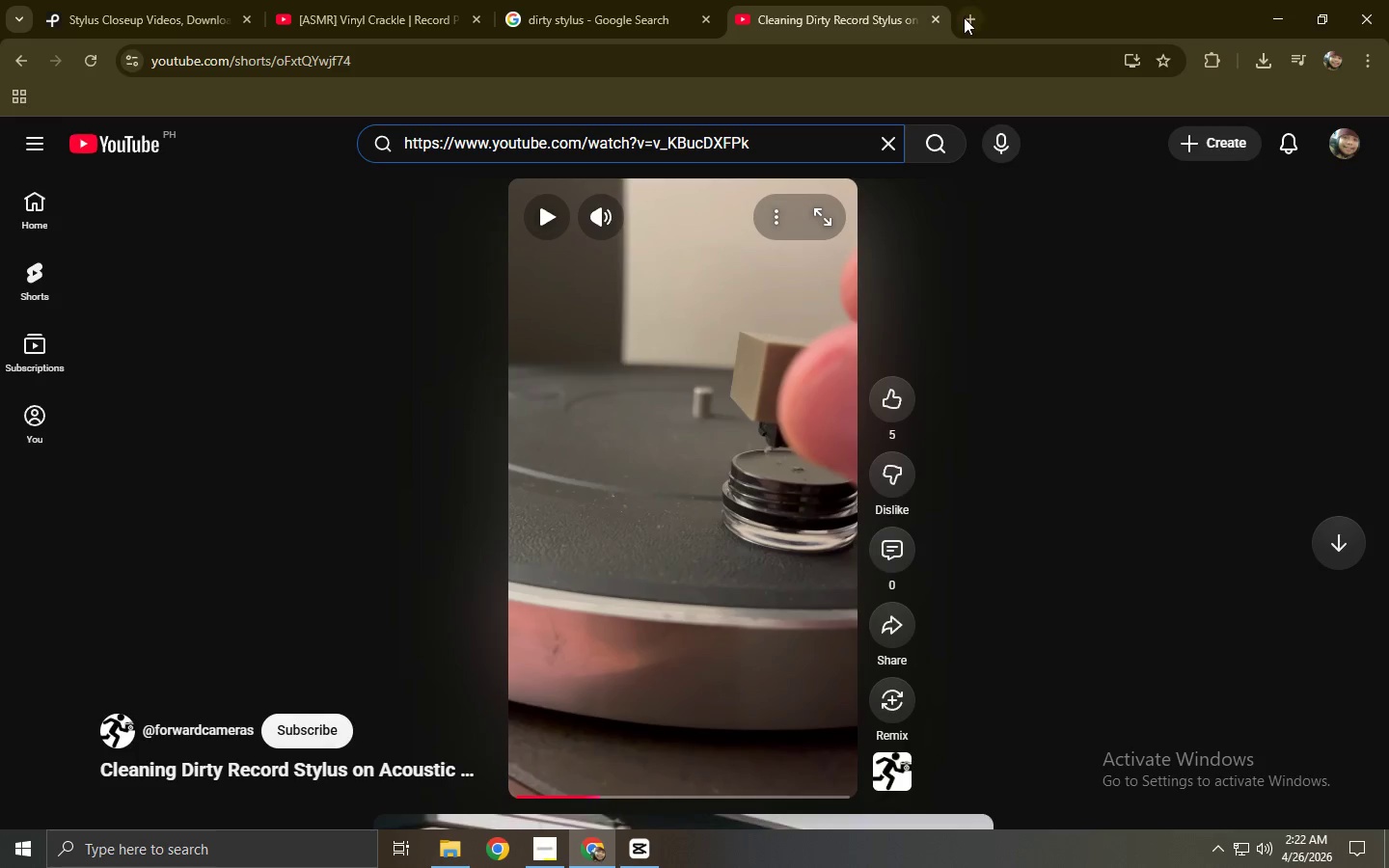 
key(Y)
 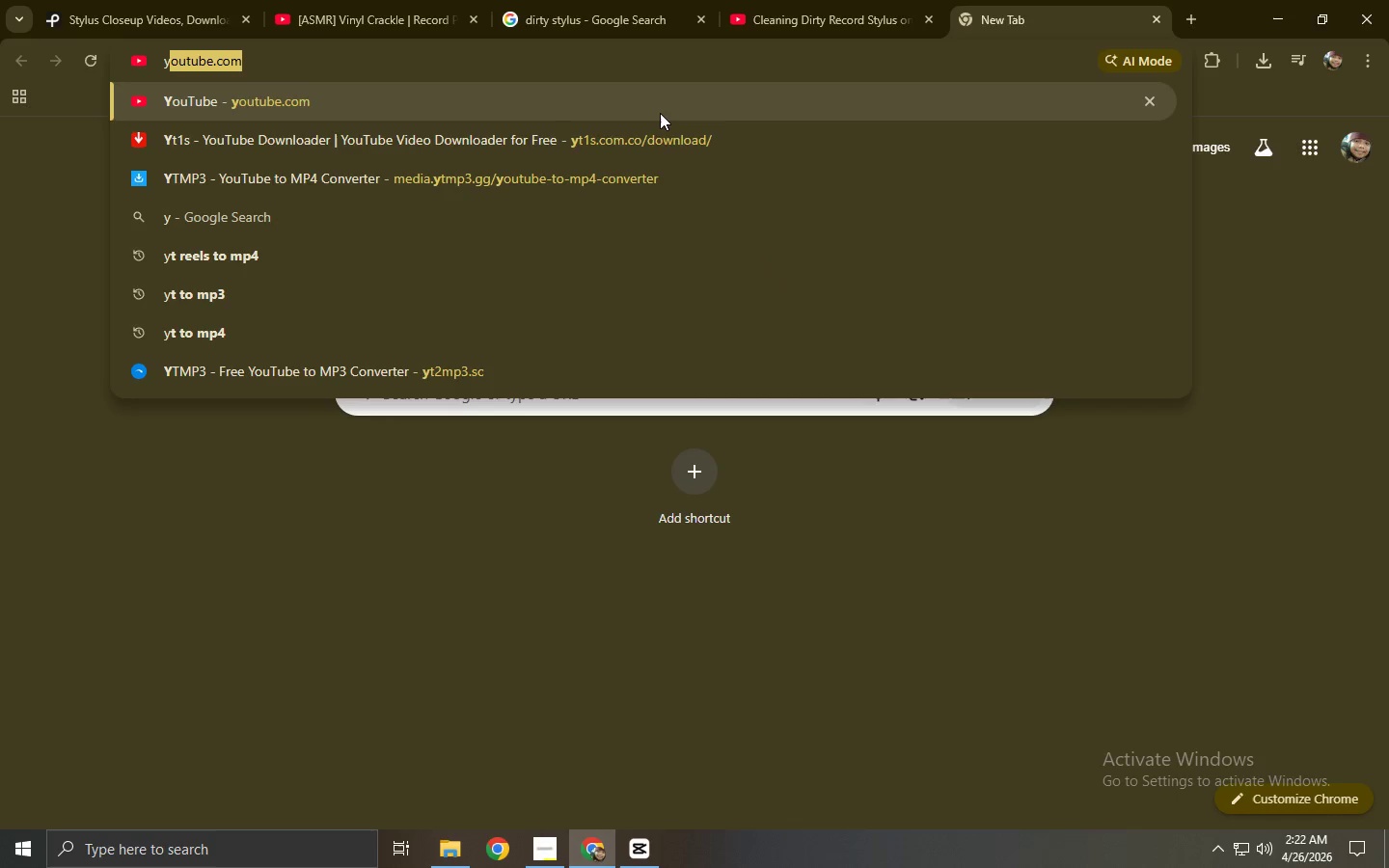 
left_click([647, 131])
 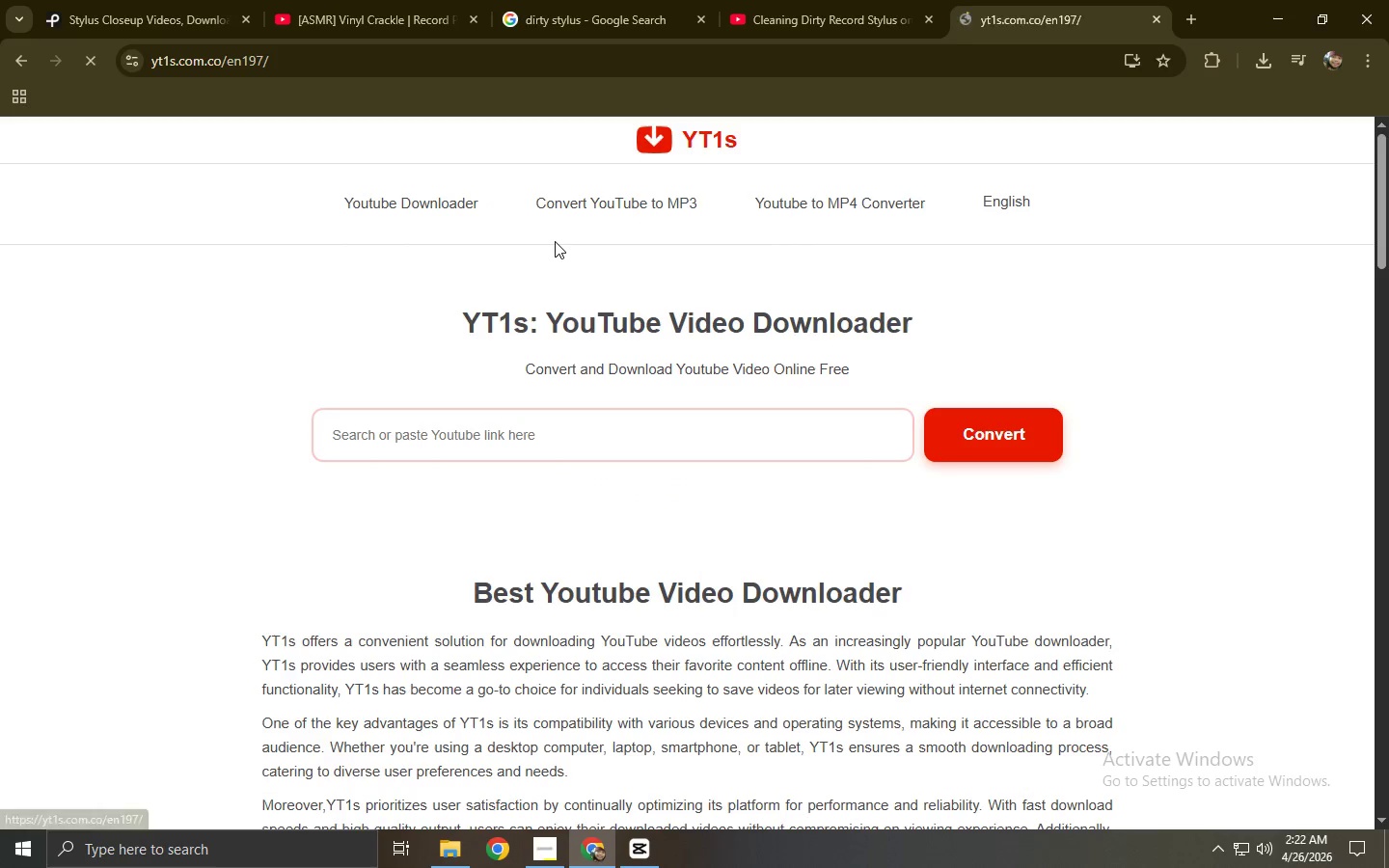 
left_click([439, 213])
 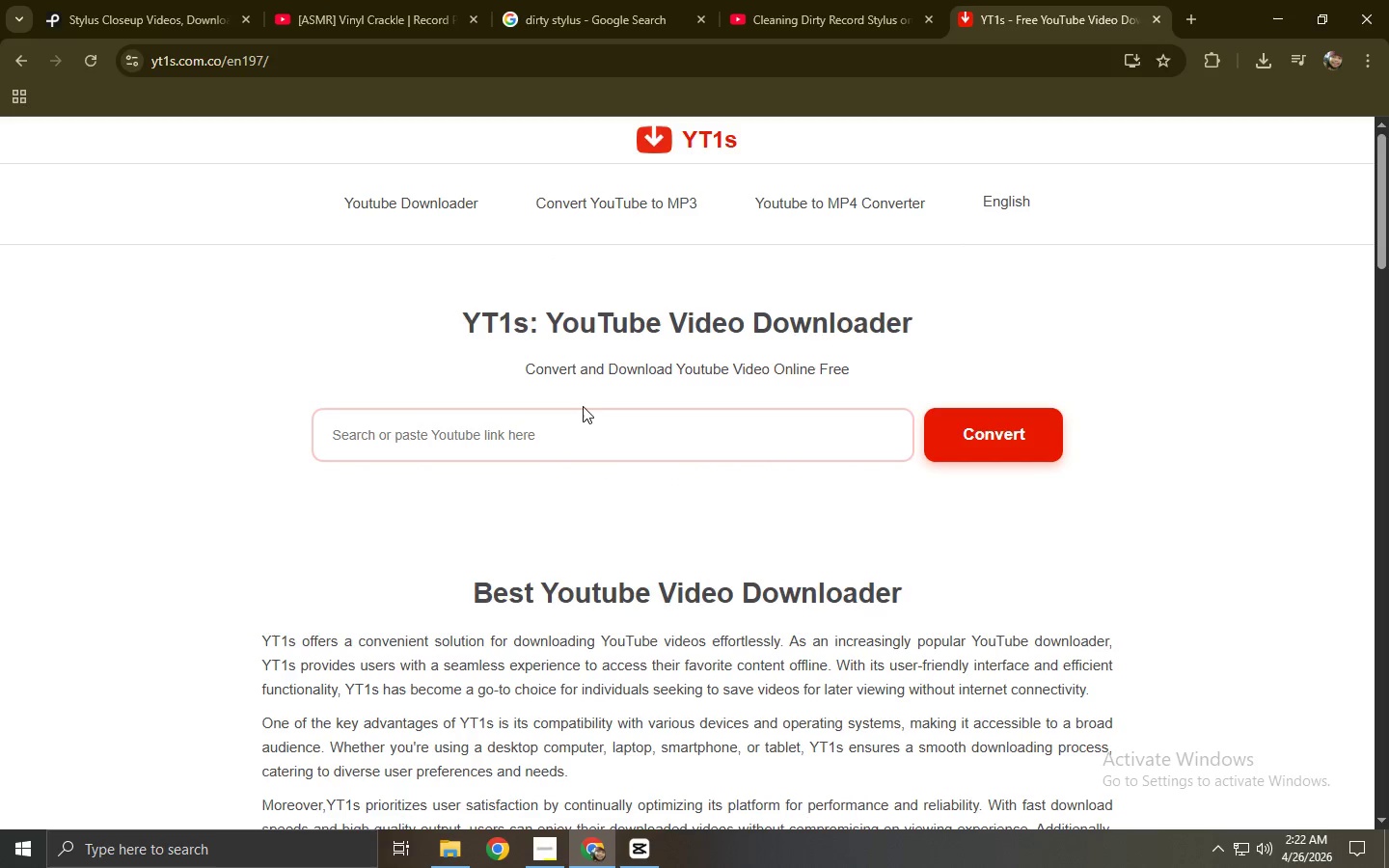 
left_click([582, 408])
 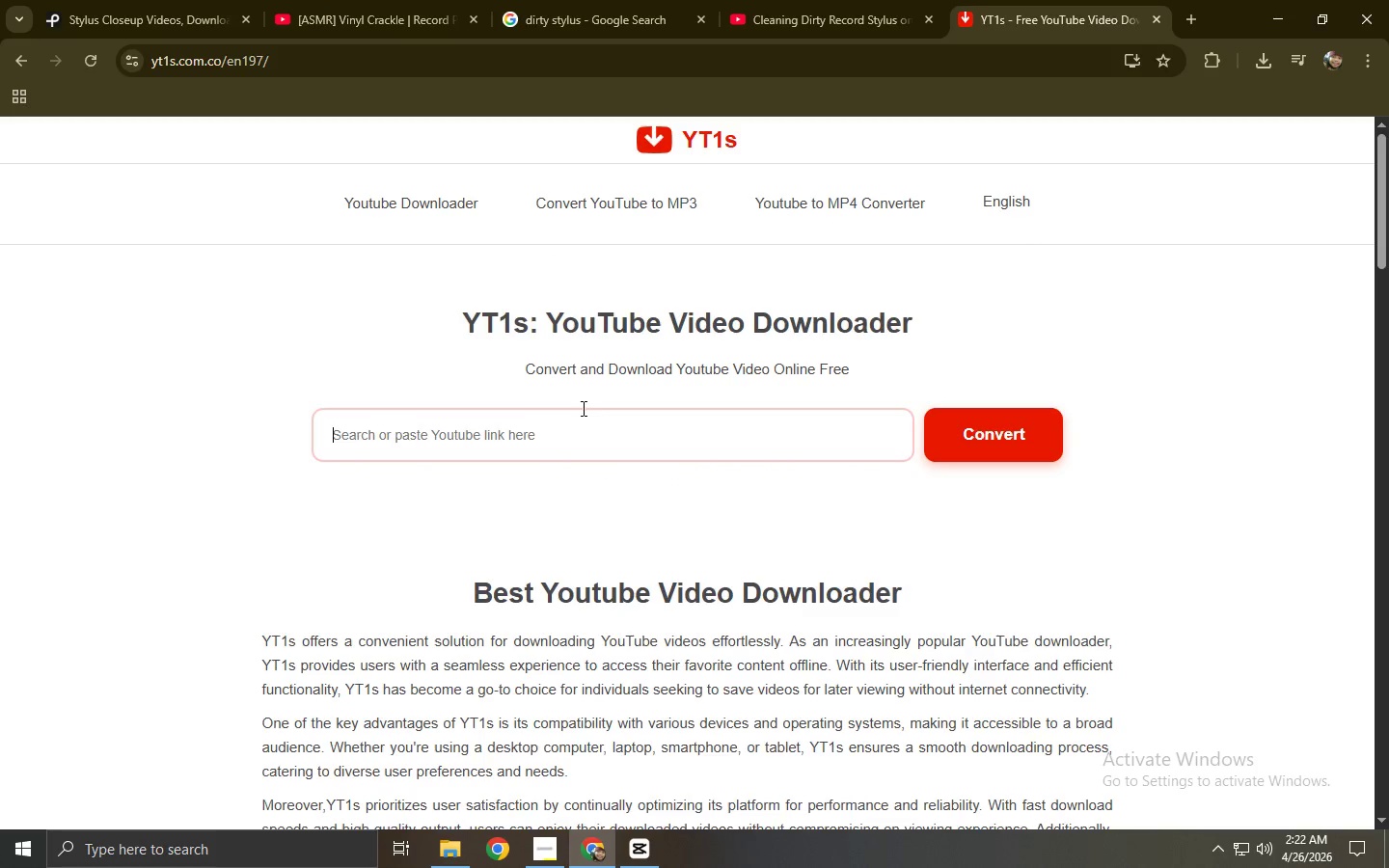 
key(Control+V)
 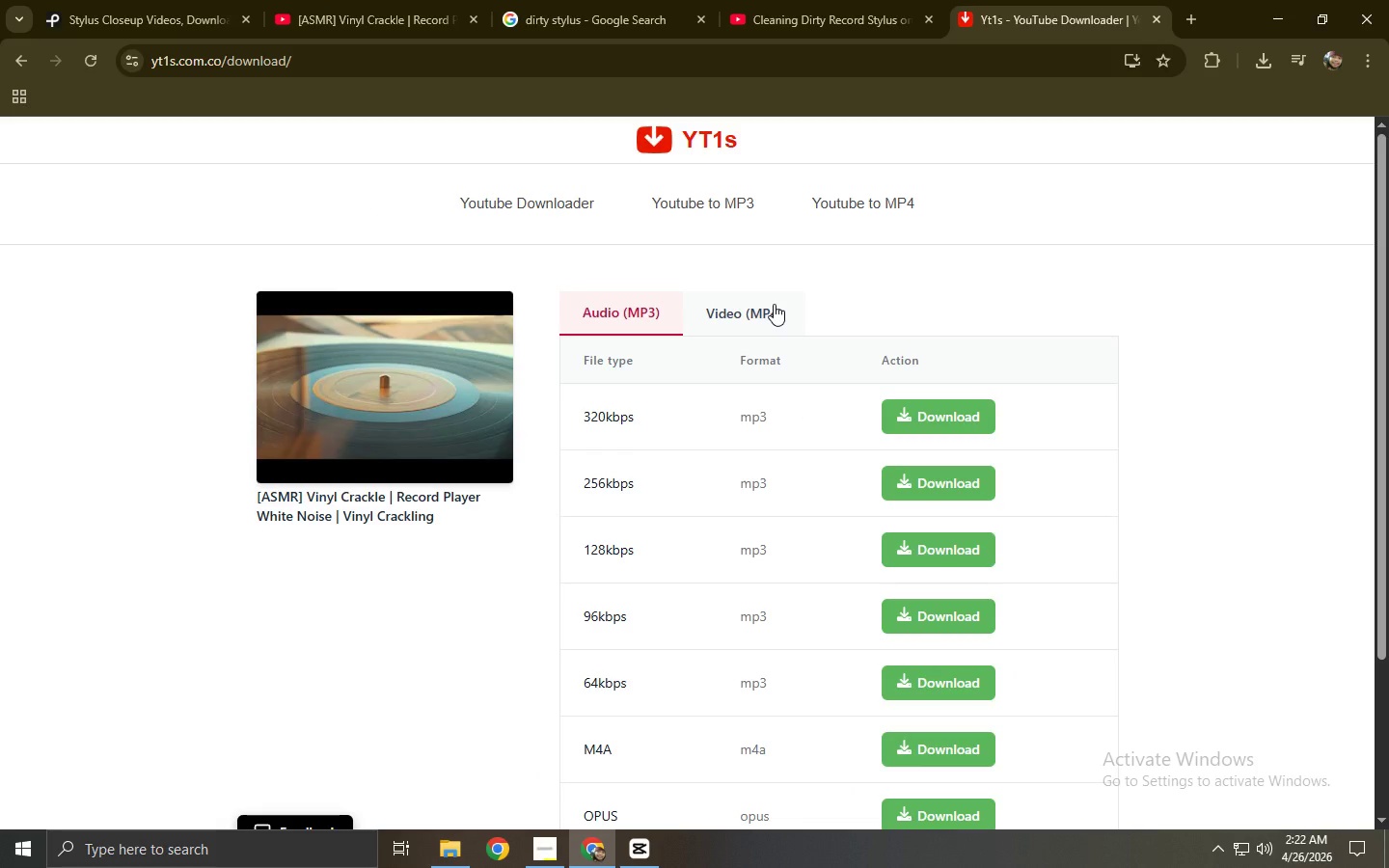 
left_click([723, 215])
 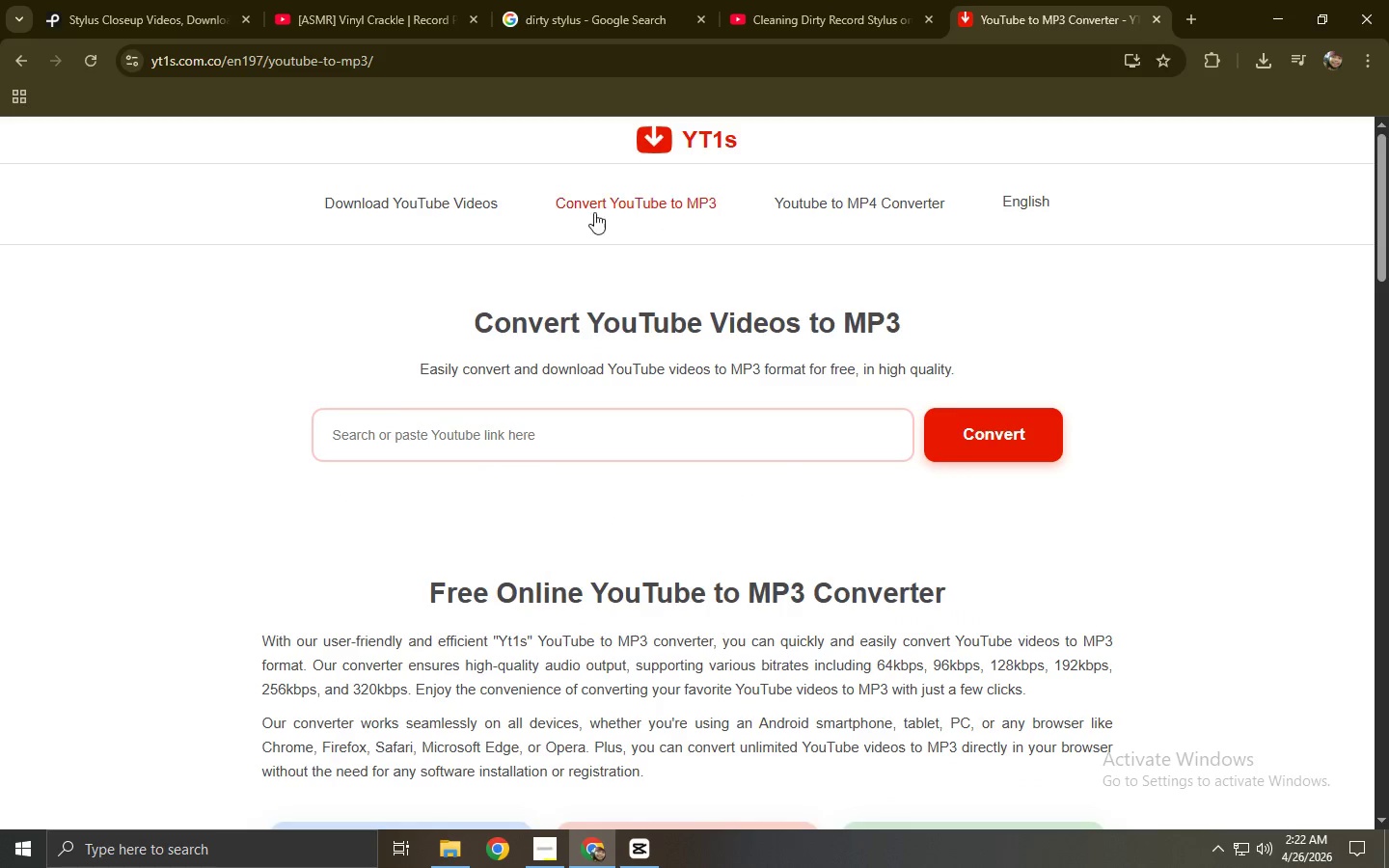 
left_click([448, 216])
 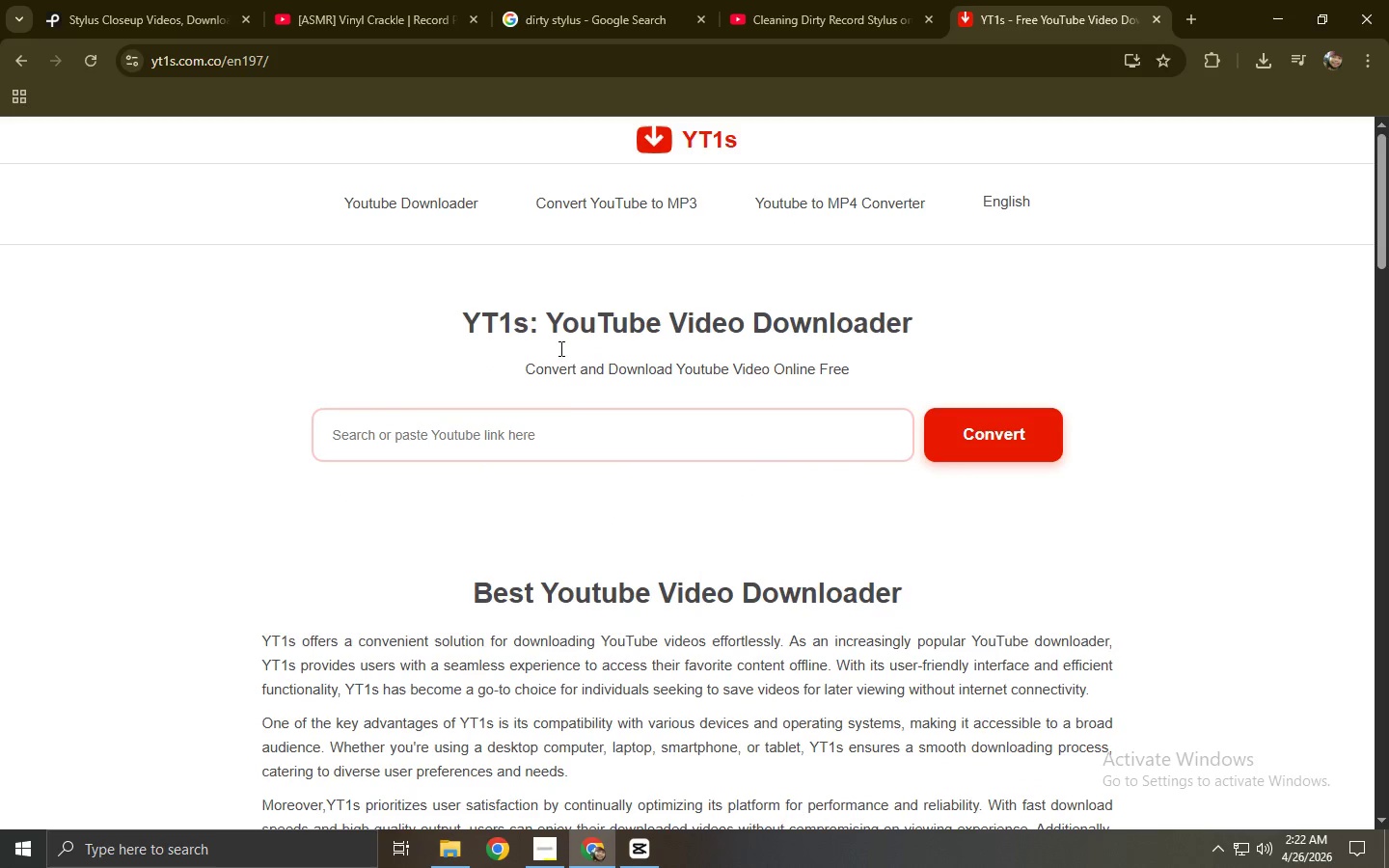 
left_click([558, 424])
 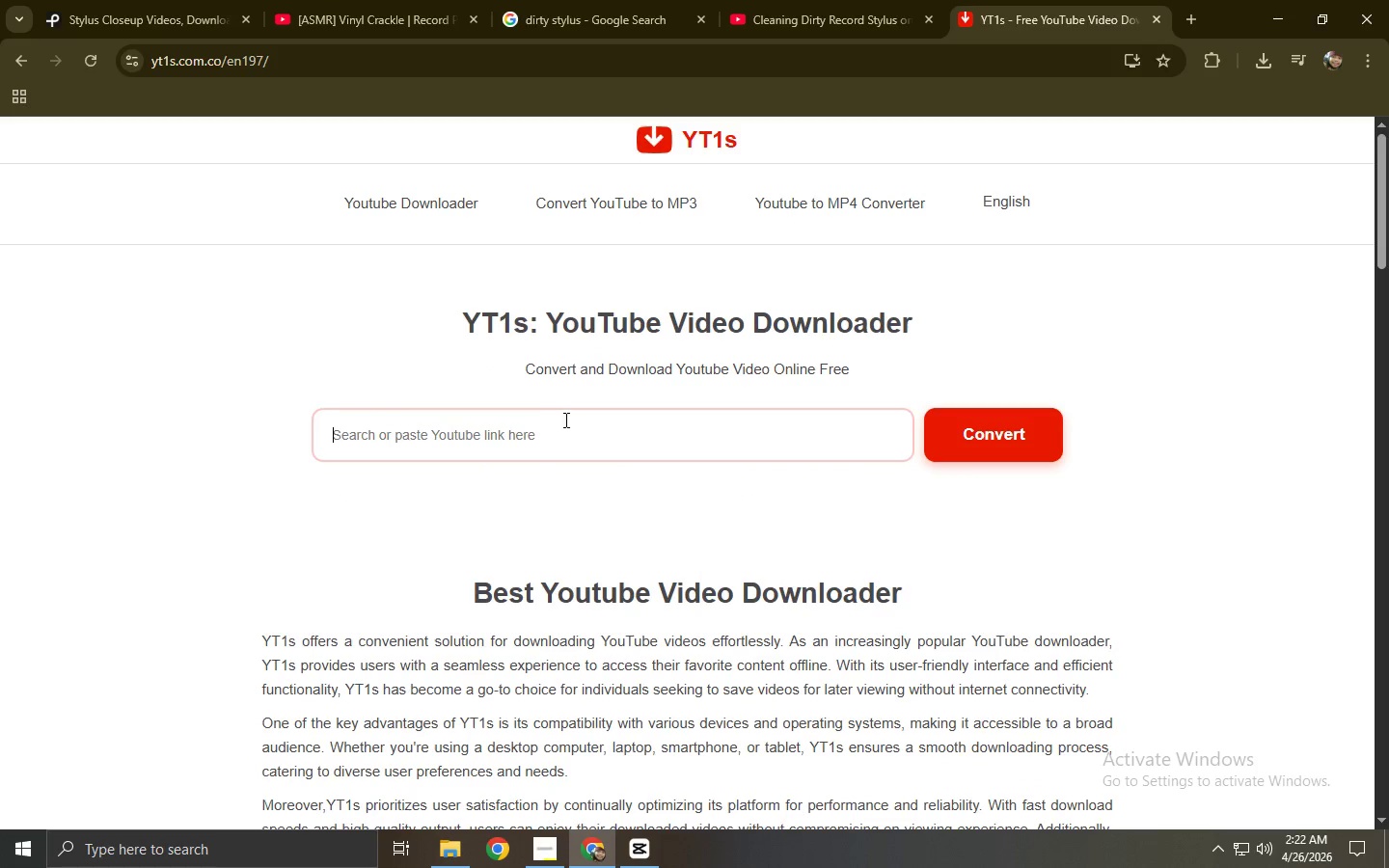 
key(Control+ControlLeft)
 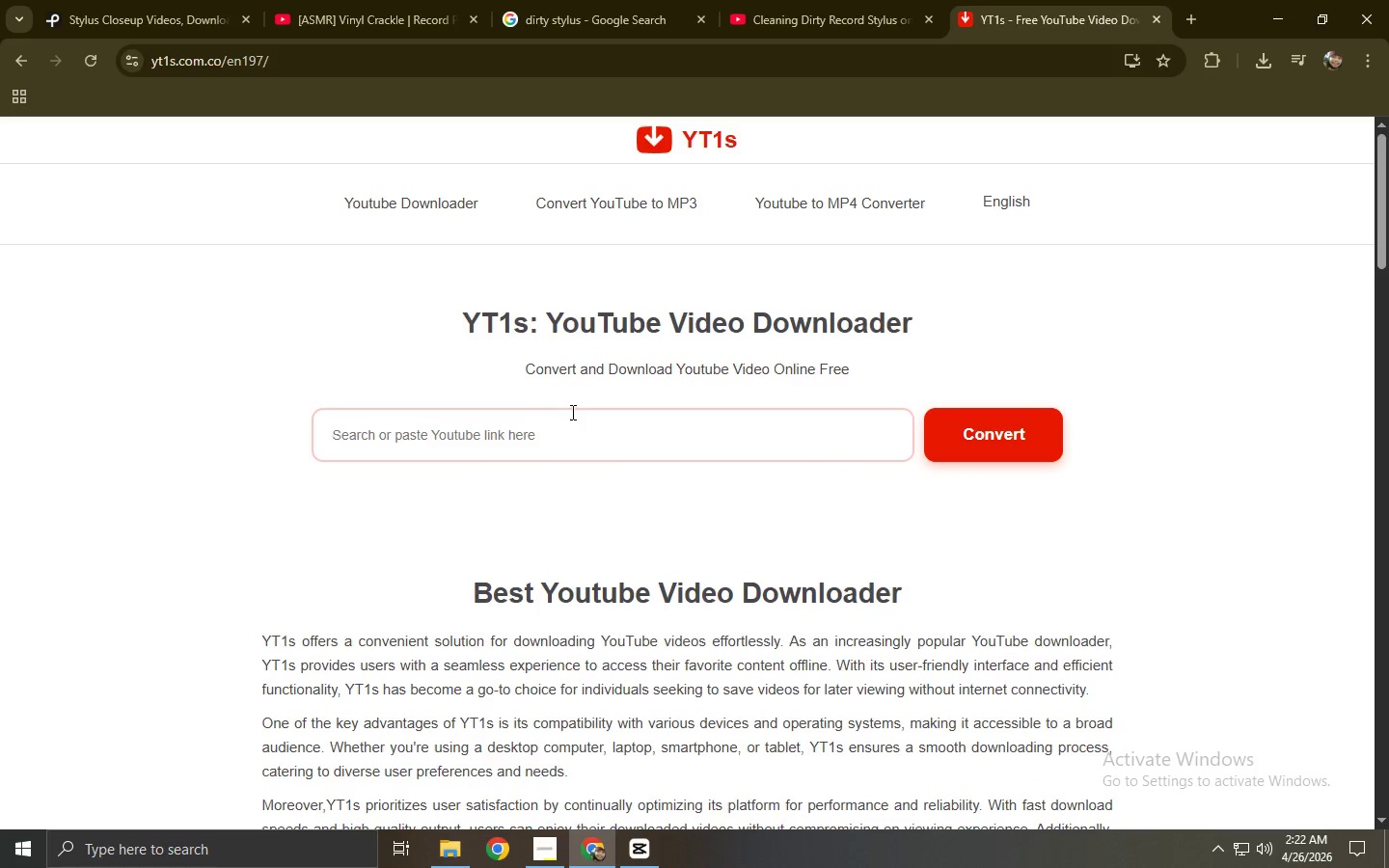 
key(Control+V)
 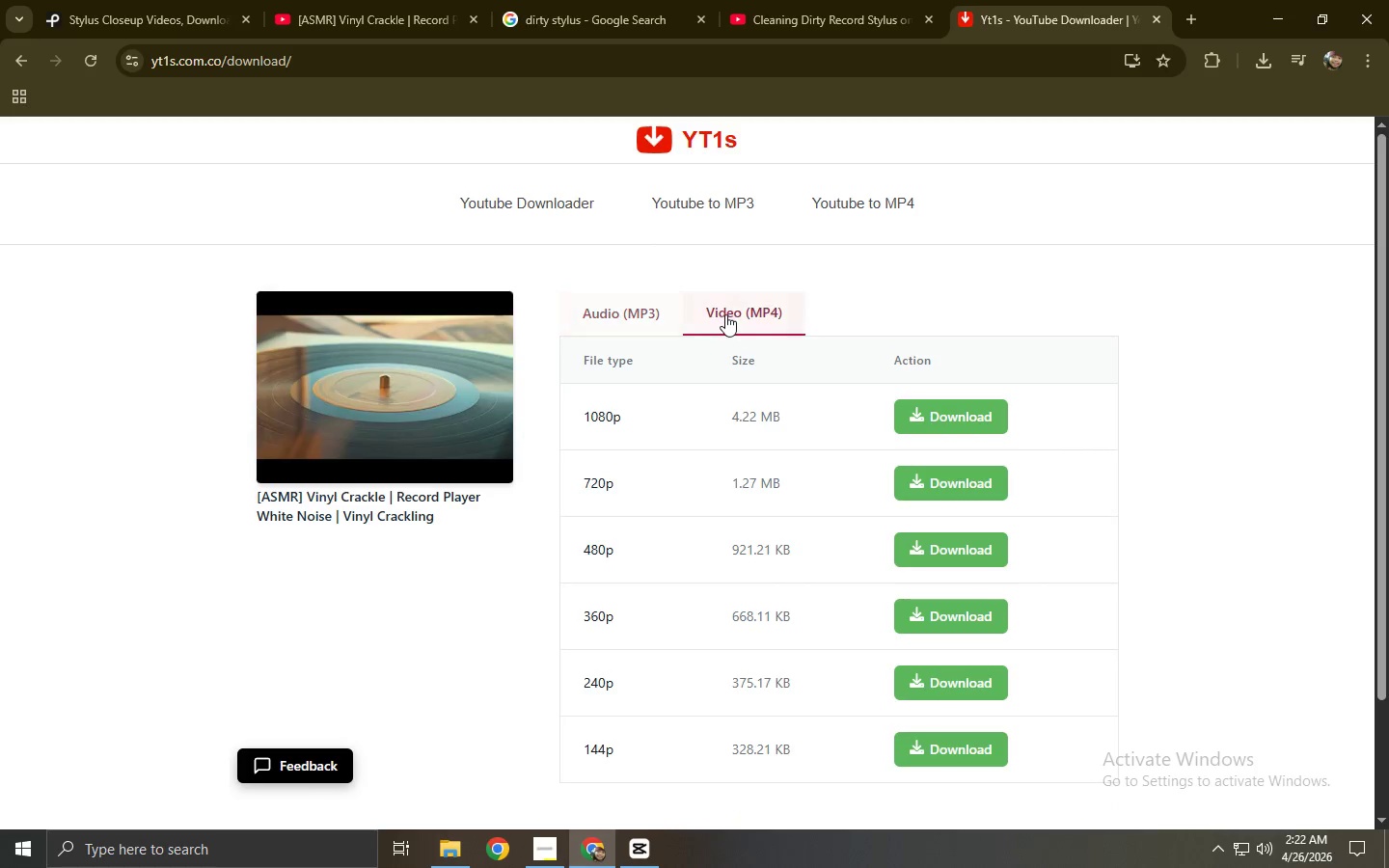 
left_click([994, 414])
 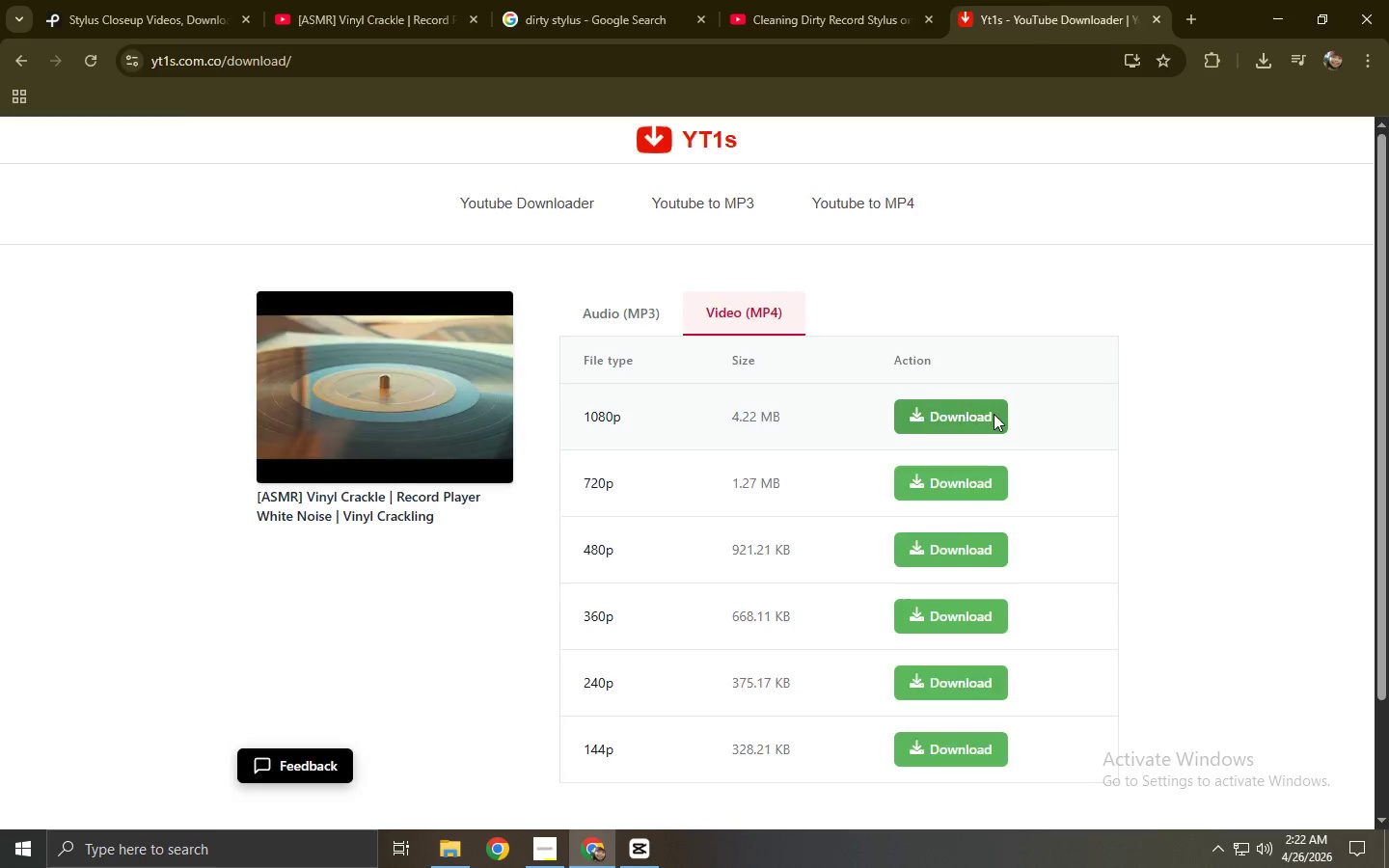 
key(Control+ControlLeft)
 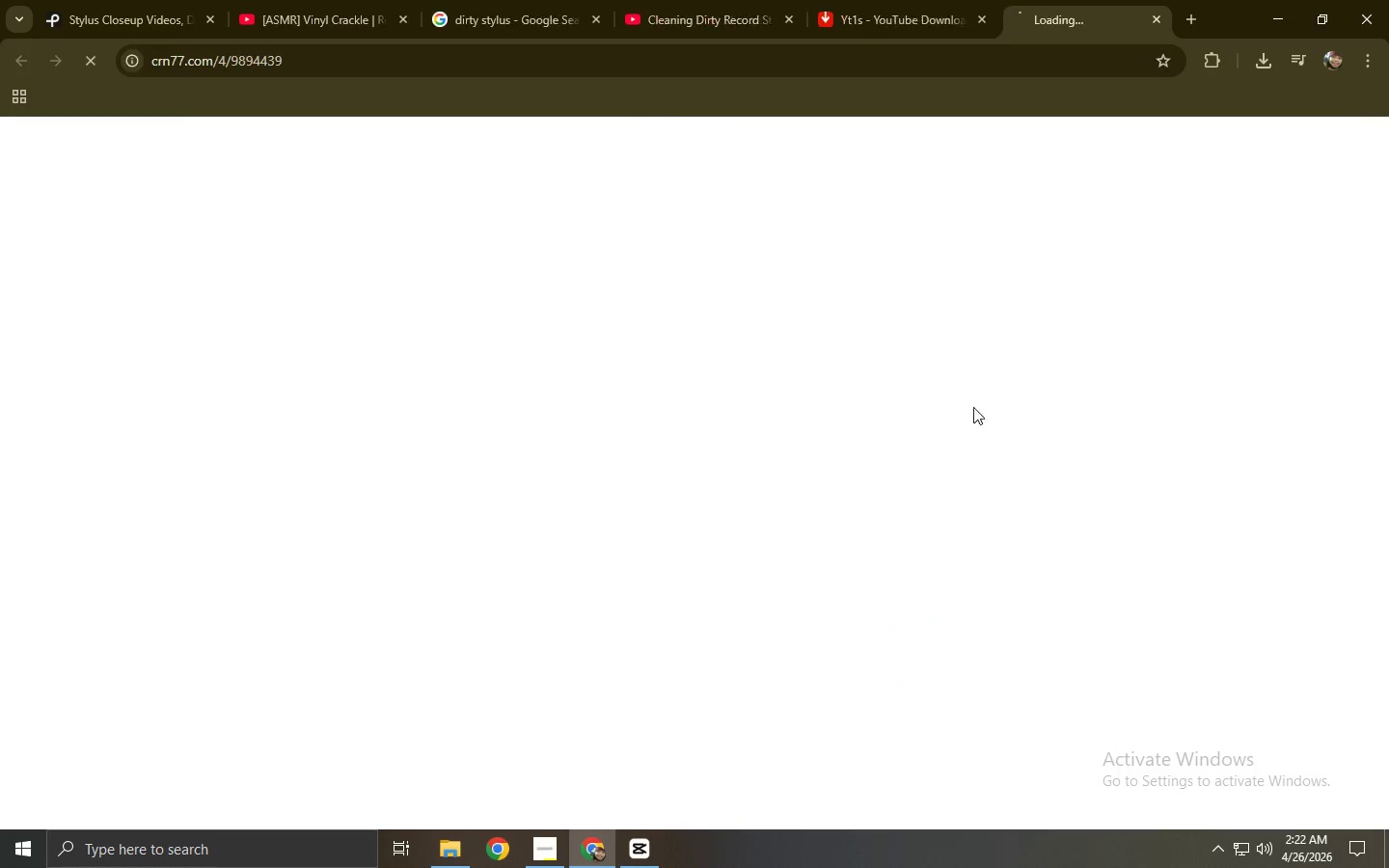 
key(Control+W)
 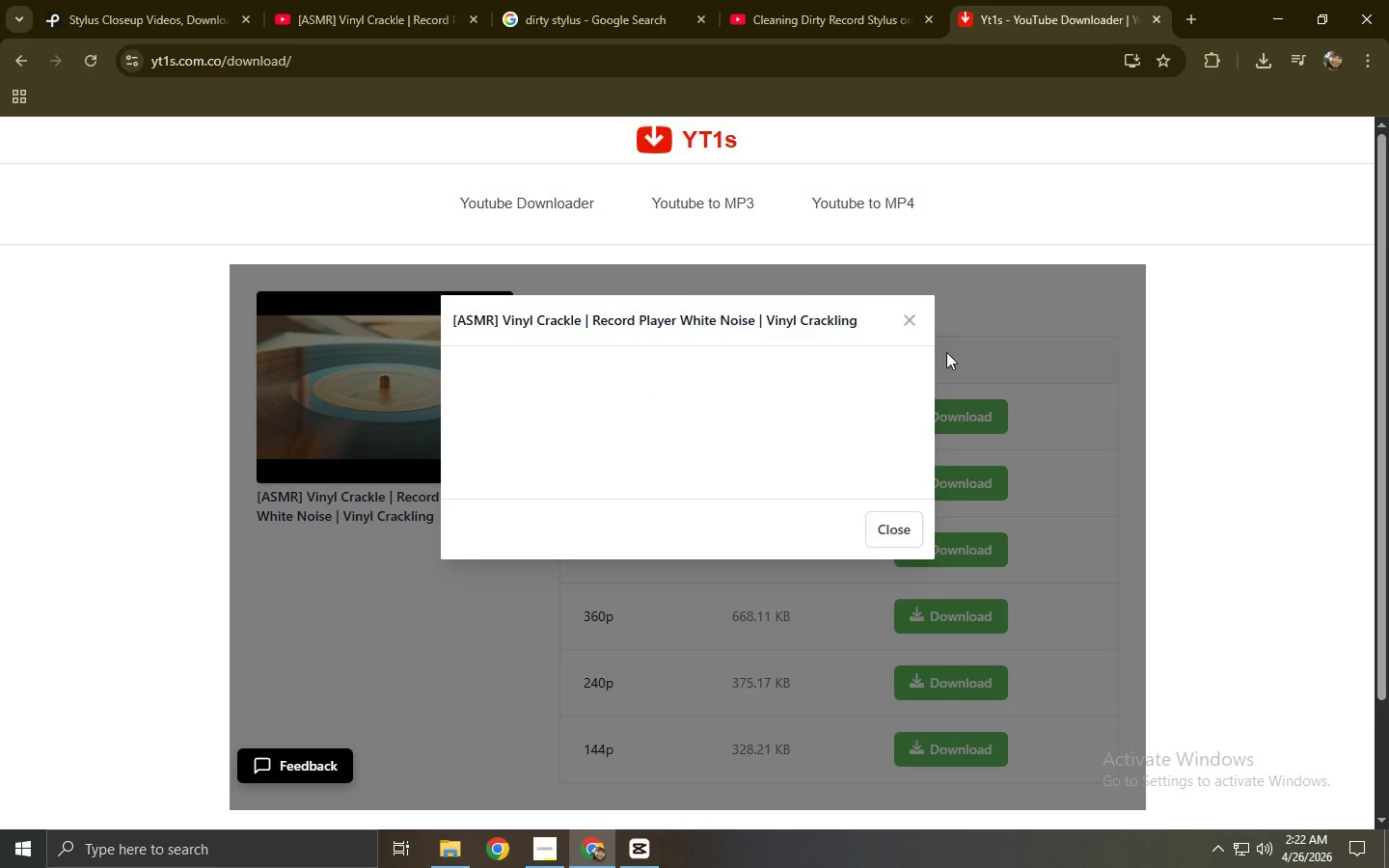 
mouse_move([885, 344])
 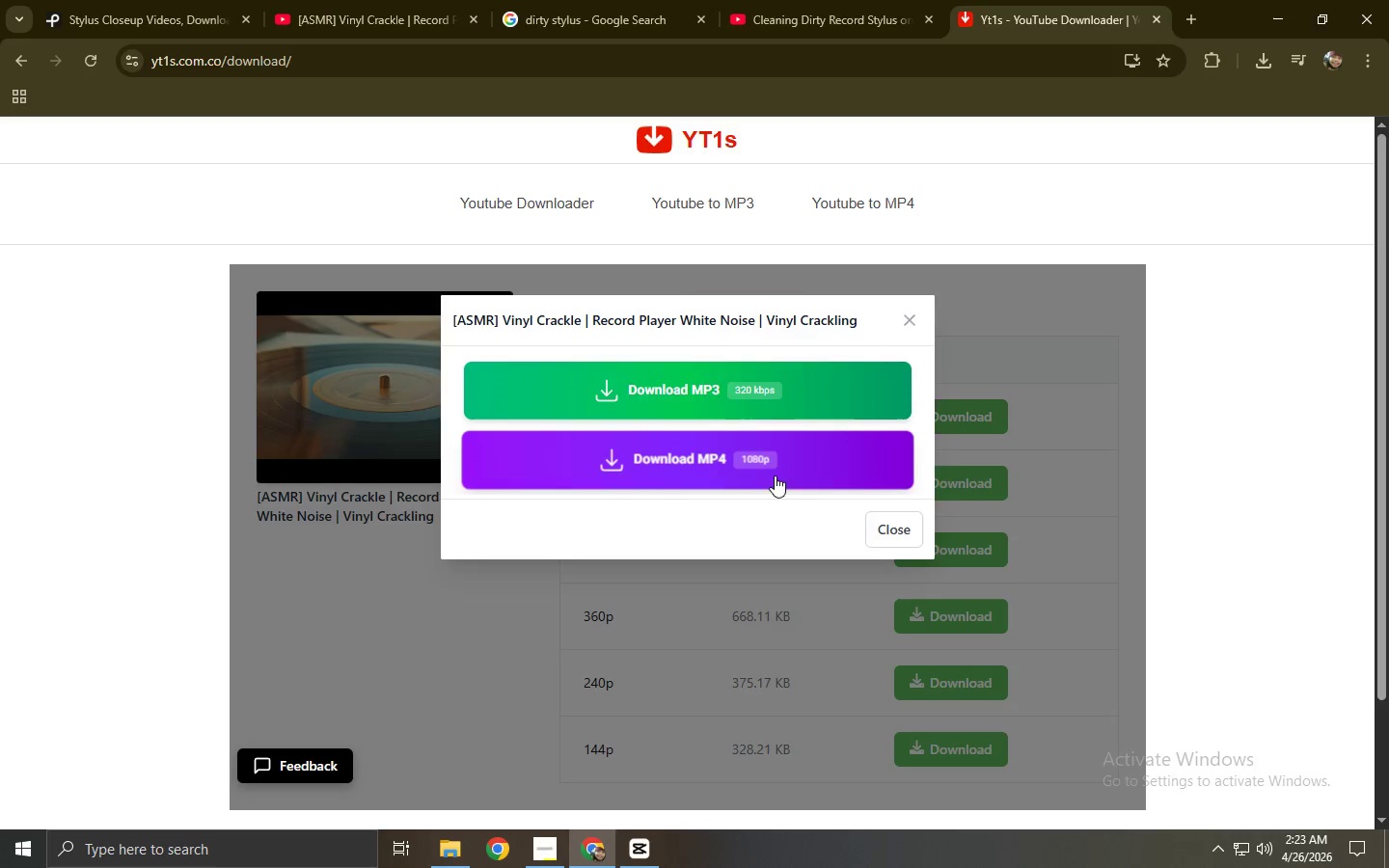 
left_click([773, 471])
 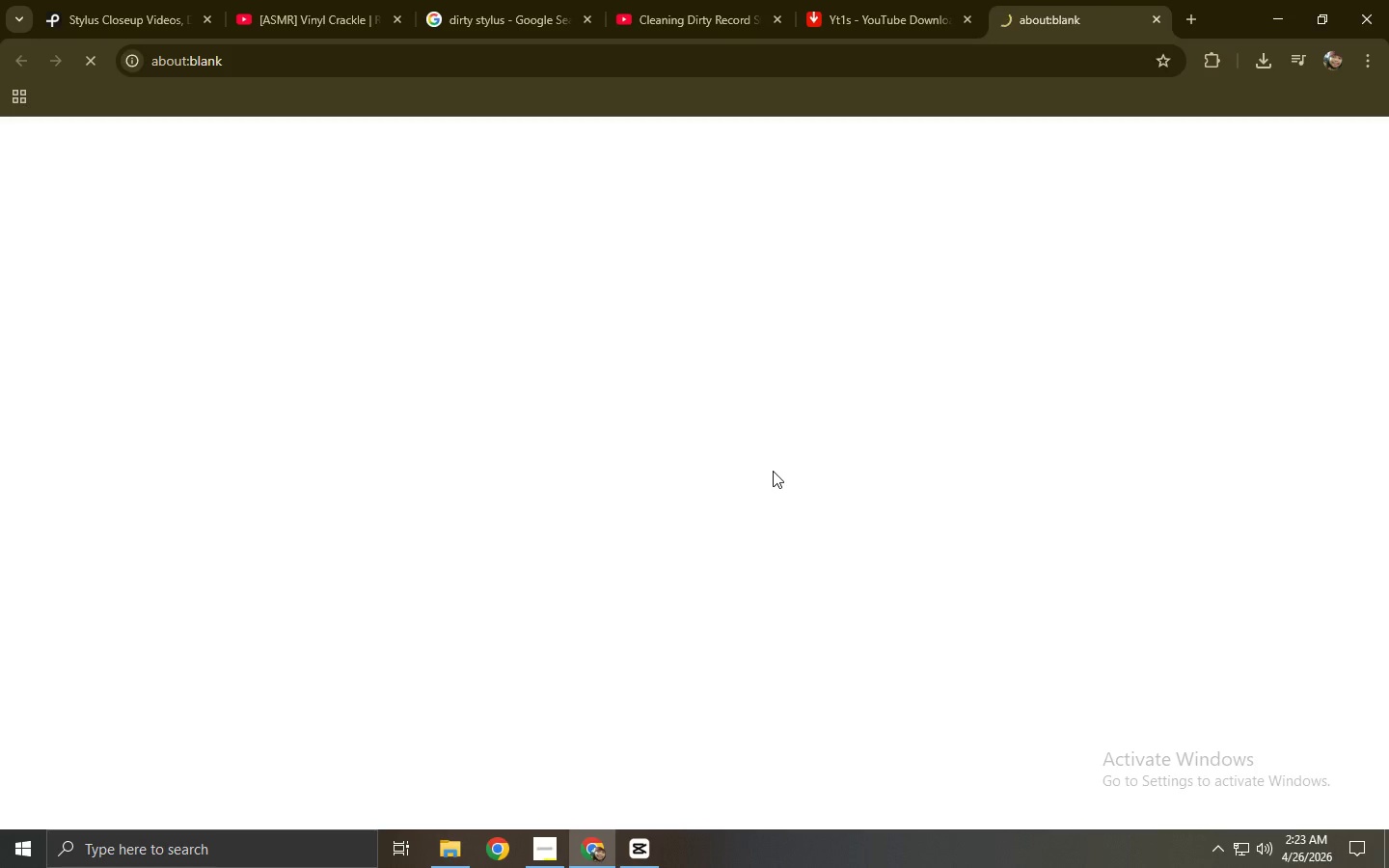 
key(Control+W)
 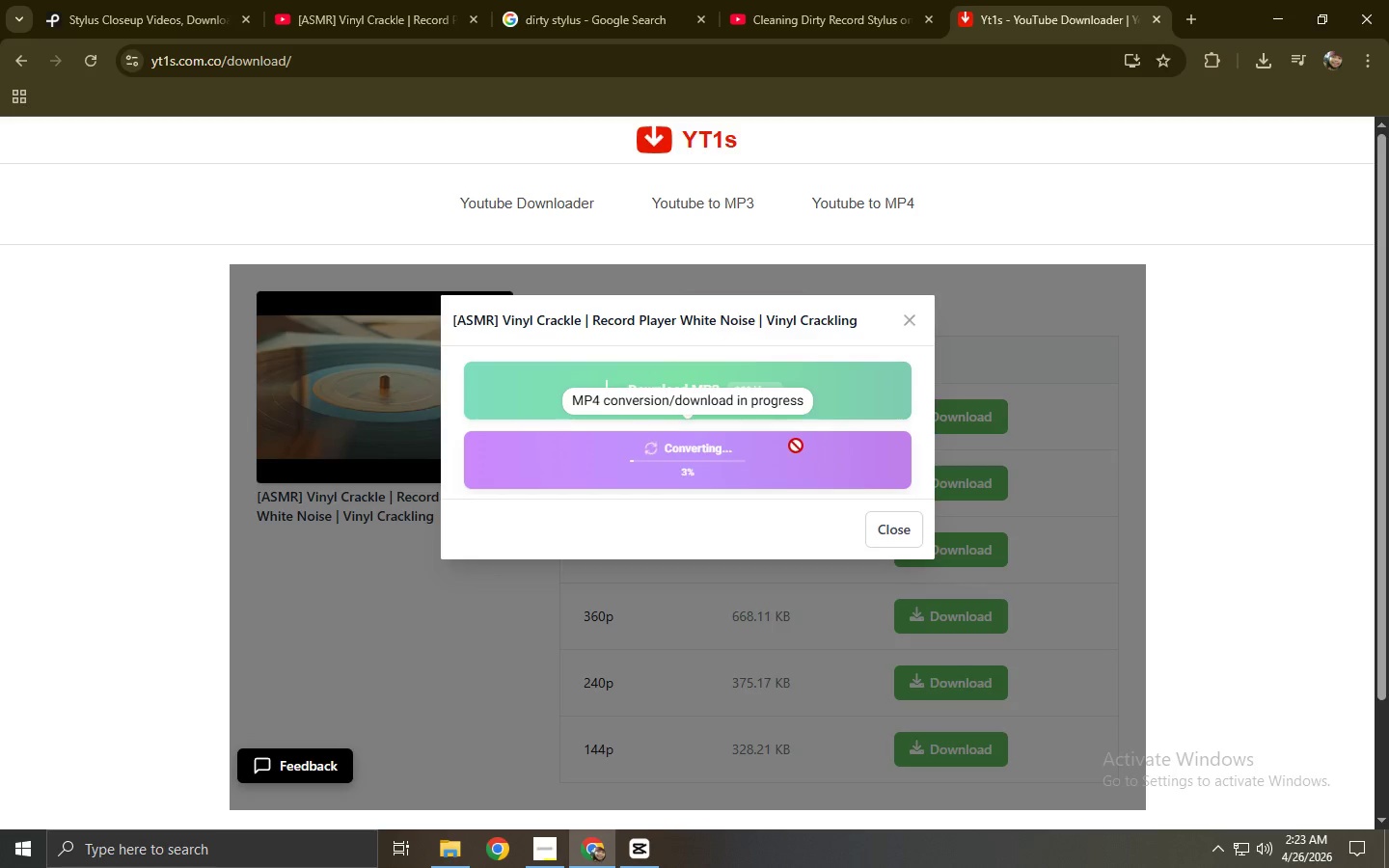 
mouse_move([788, 443])
 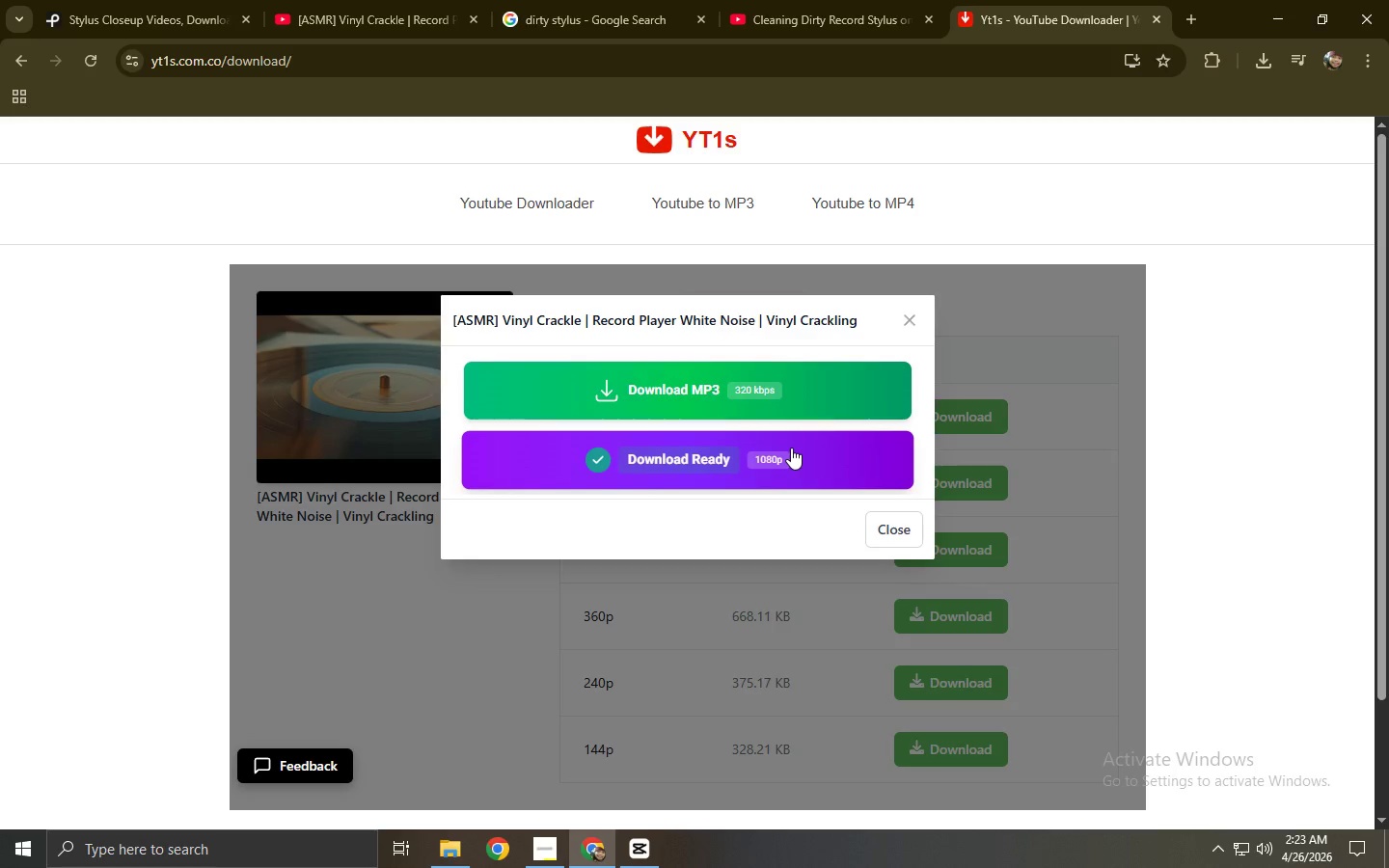 
left_click([791, 448])
 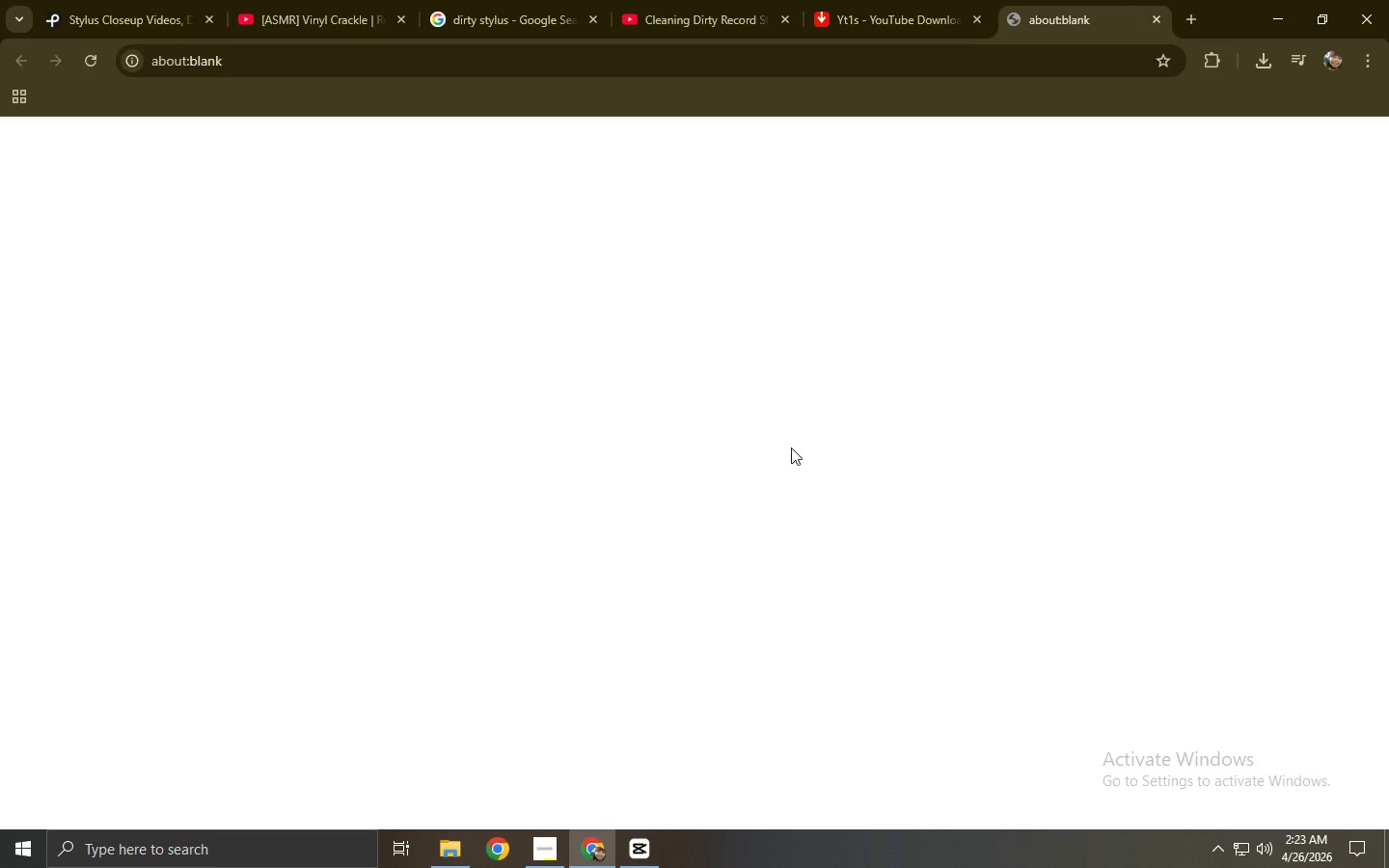 
key(Control+ControlLeft)
 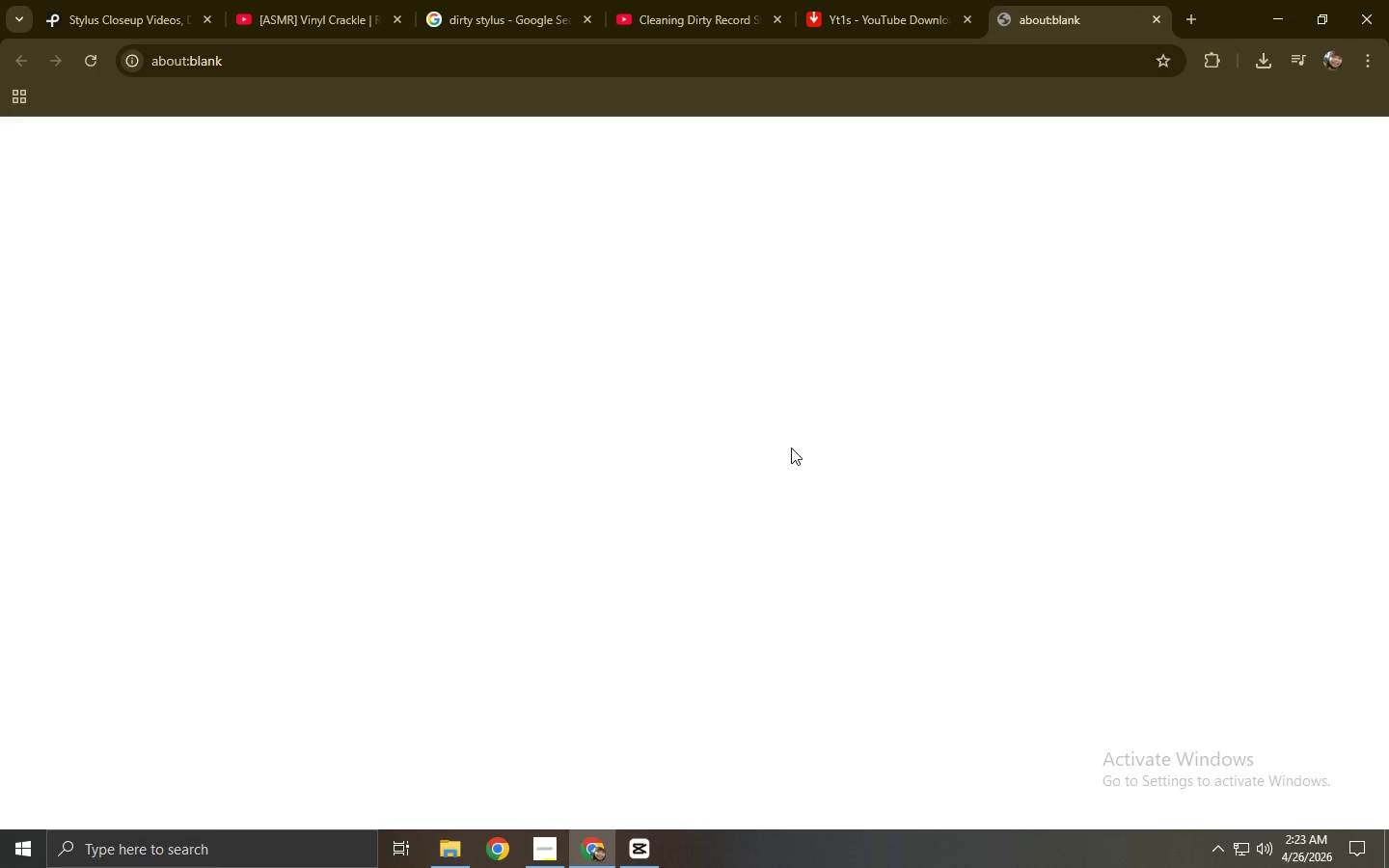 
key(Control+W)
 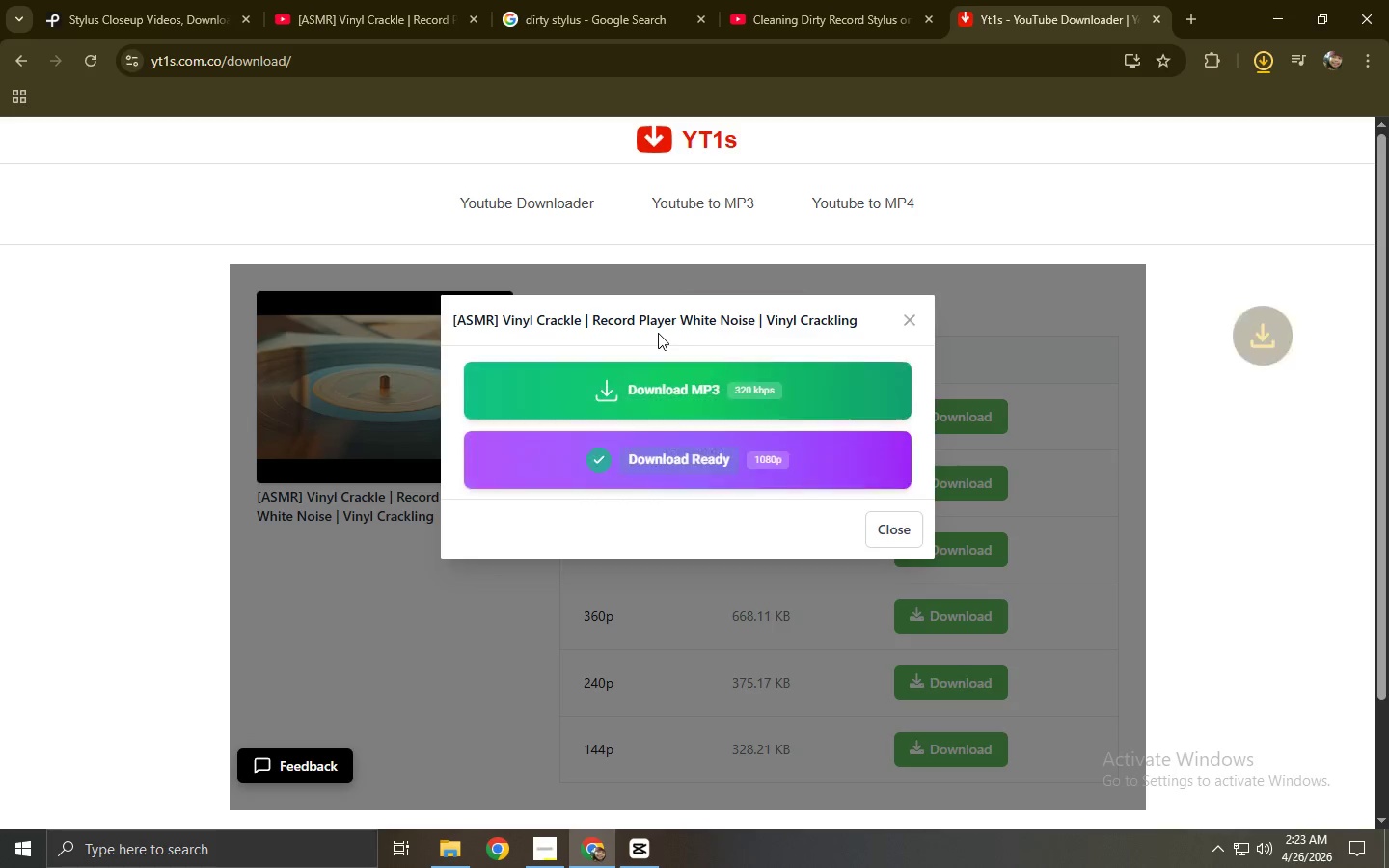 
left_click_drag(start_coordinate=[1066, 108], to_coordinate=[1066, 137])
 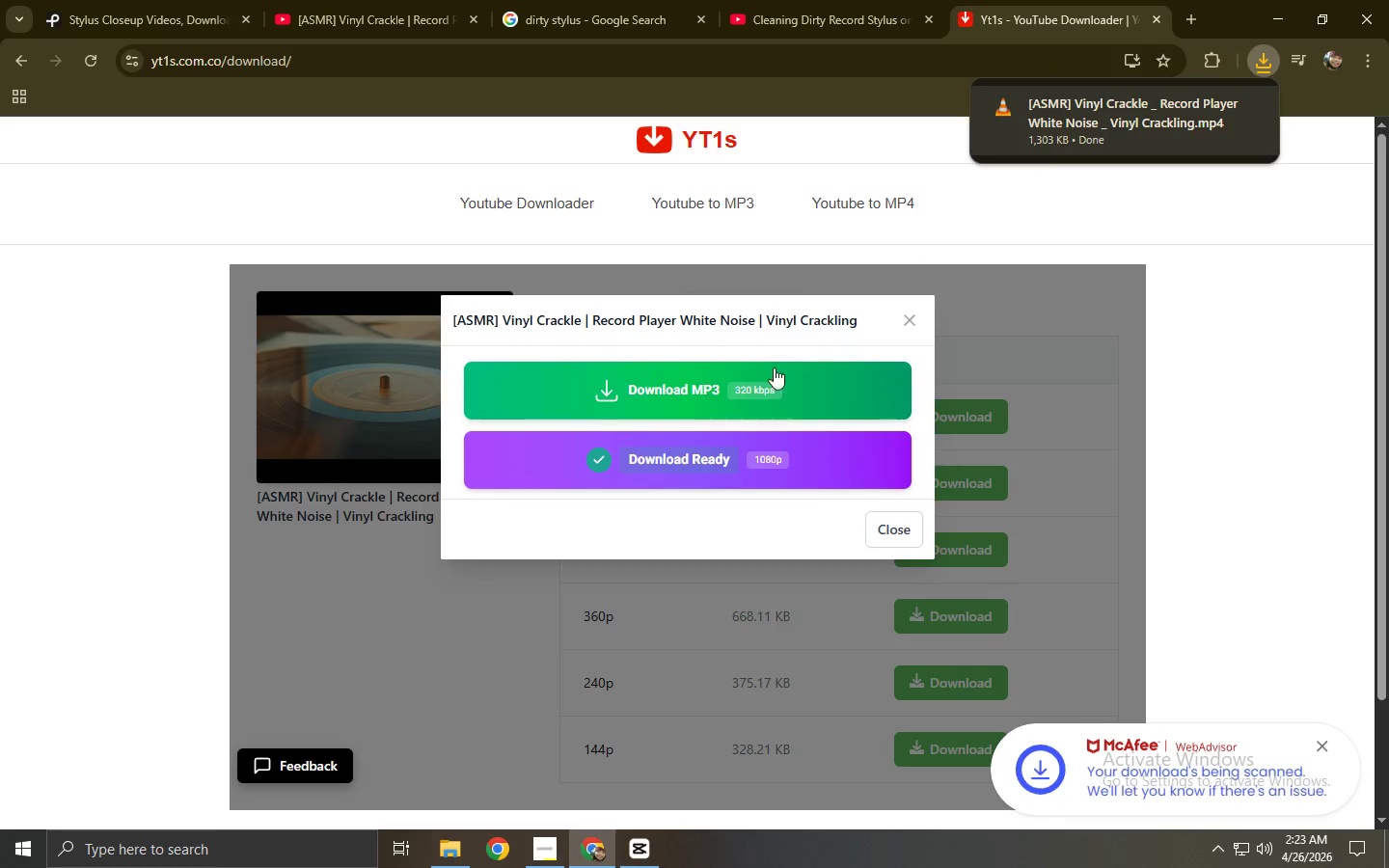 
left_click([738, 393])
 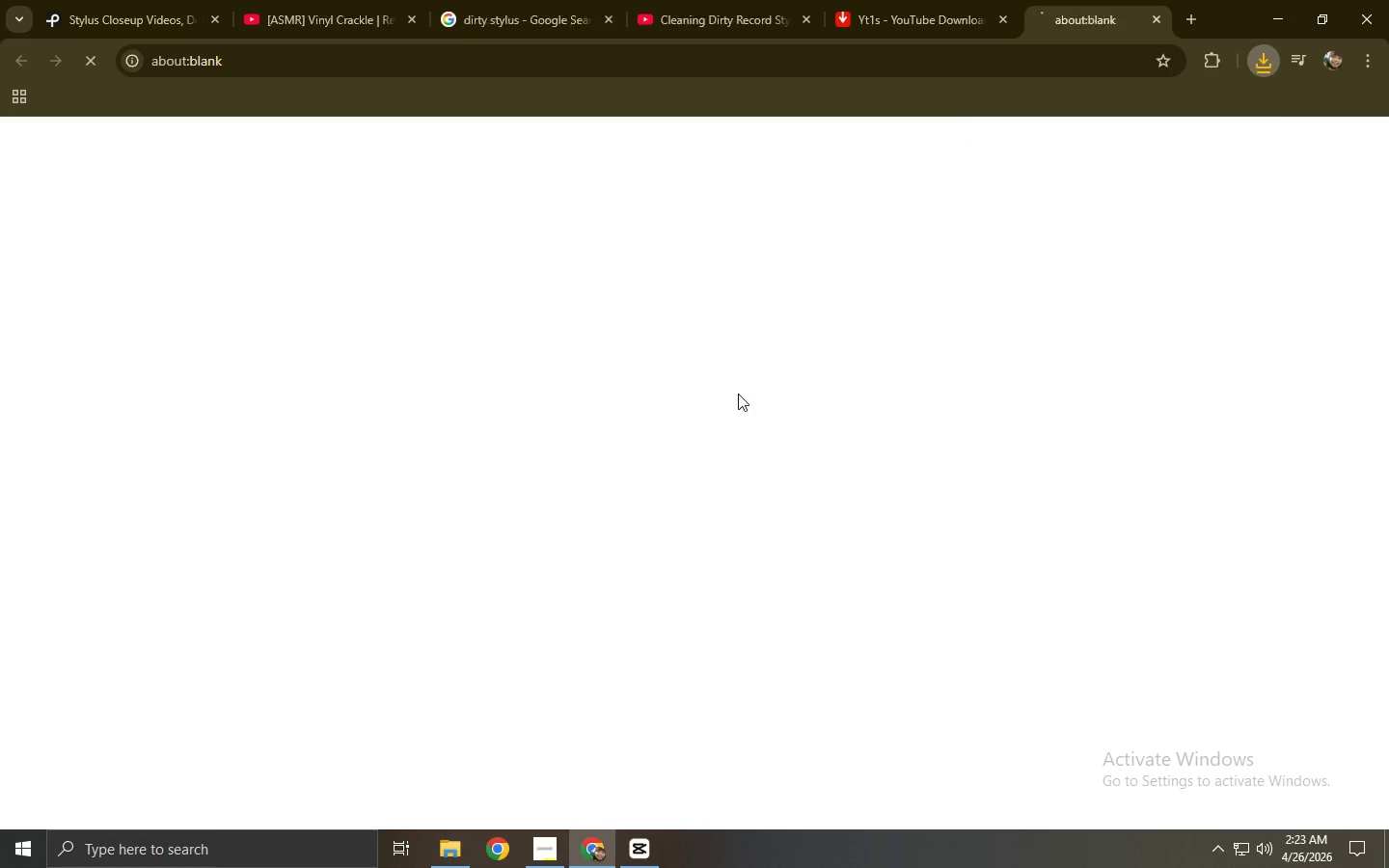 
key(Control+ControlLeft)
 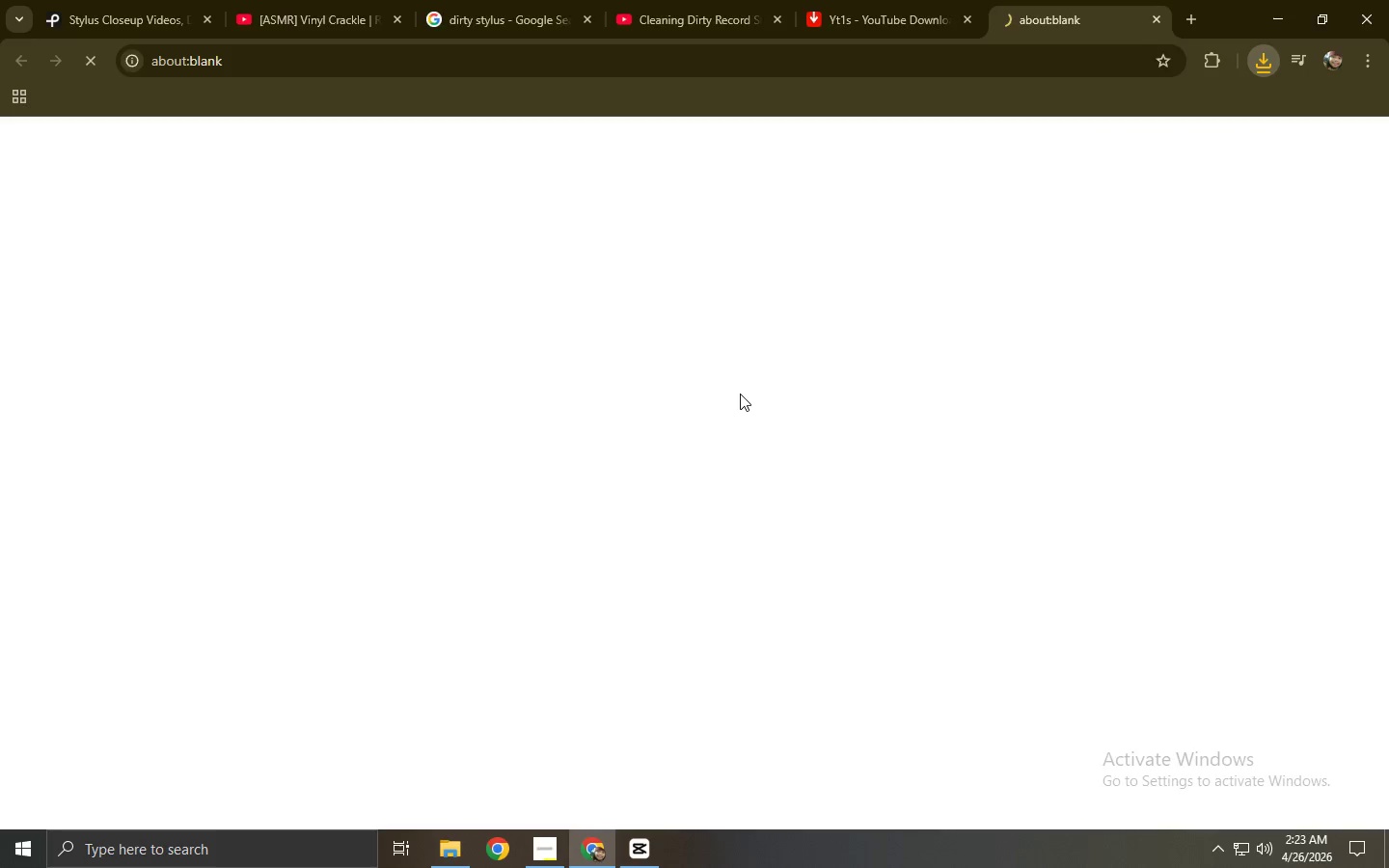 
key(Control+W)
 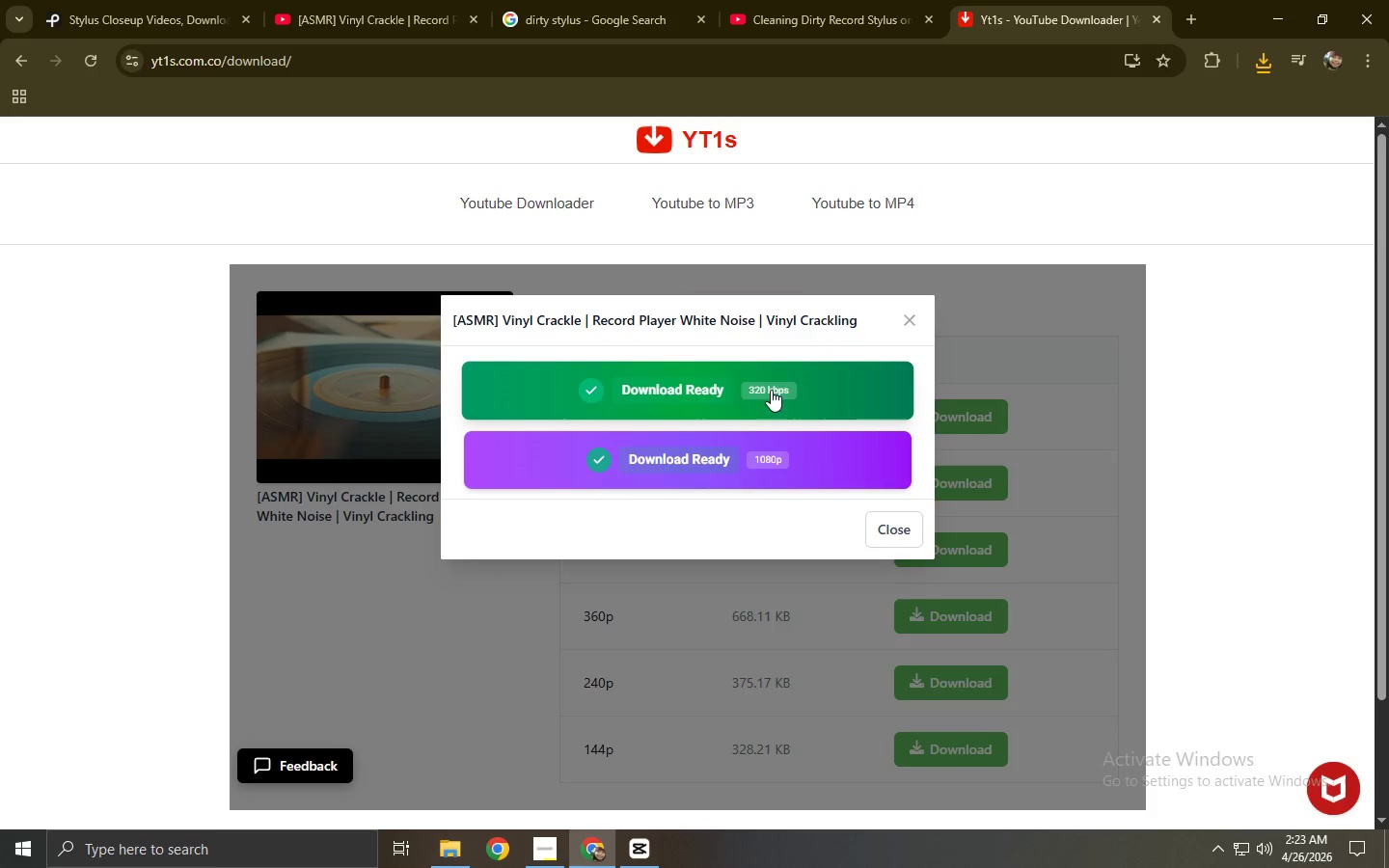 
left_click([740, 380])
 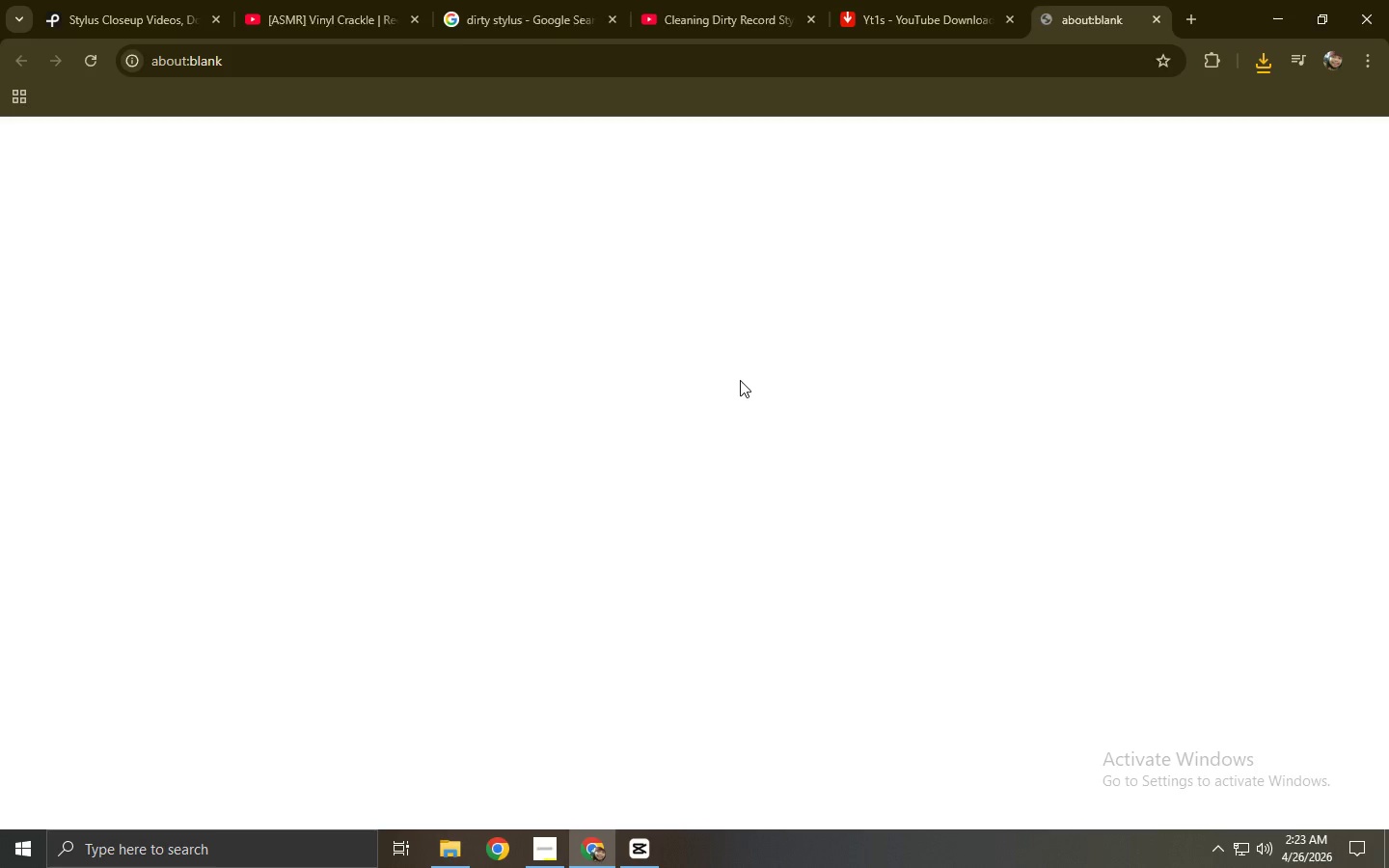 
key(Control+ControlLeft)
 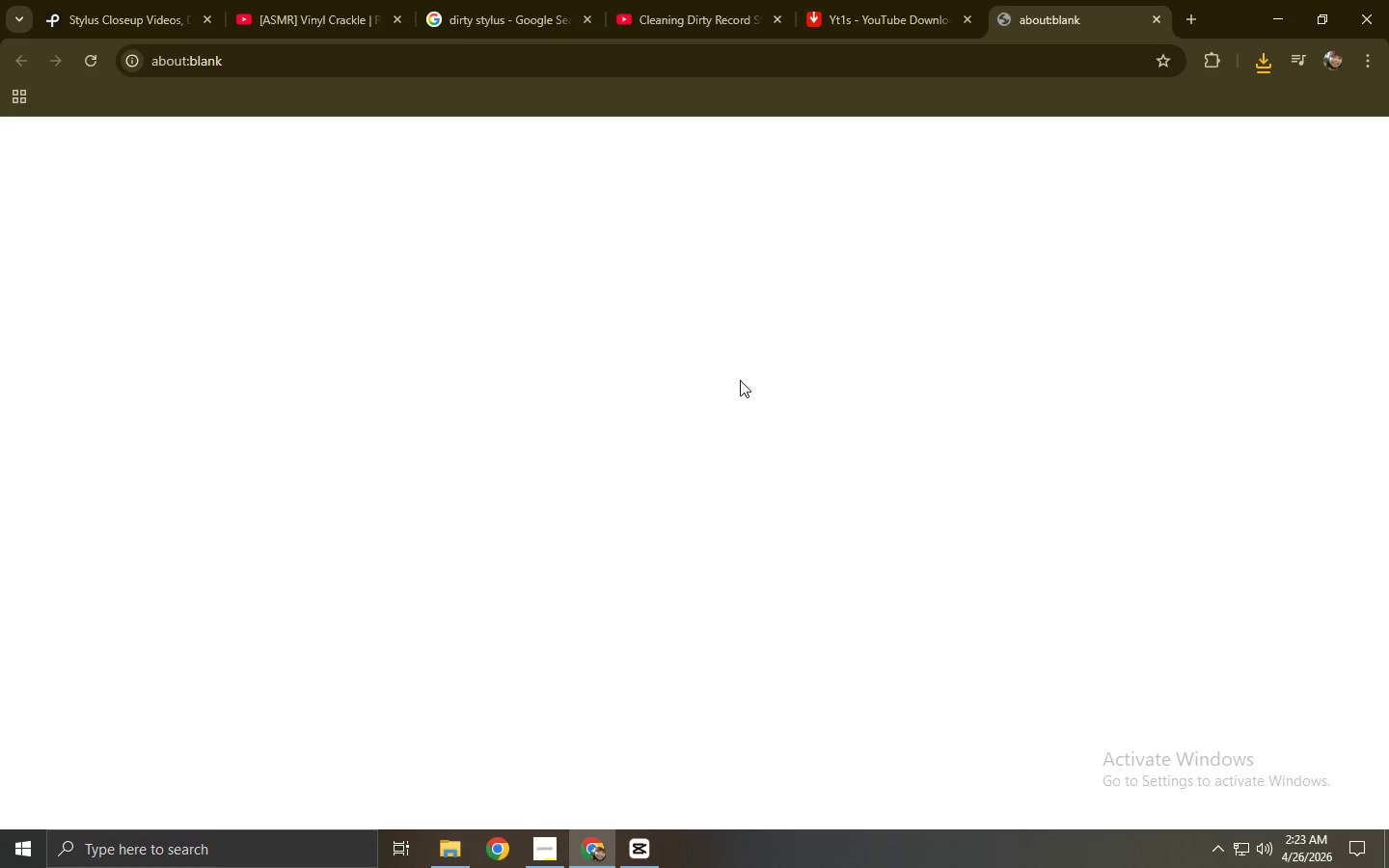 
key(Control+W)
 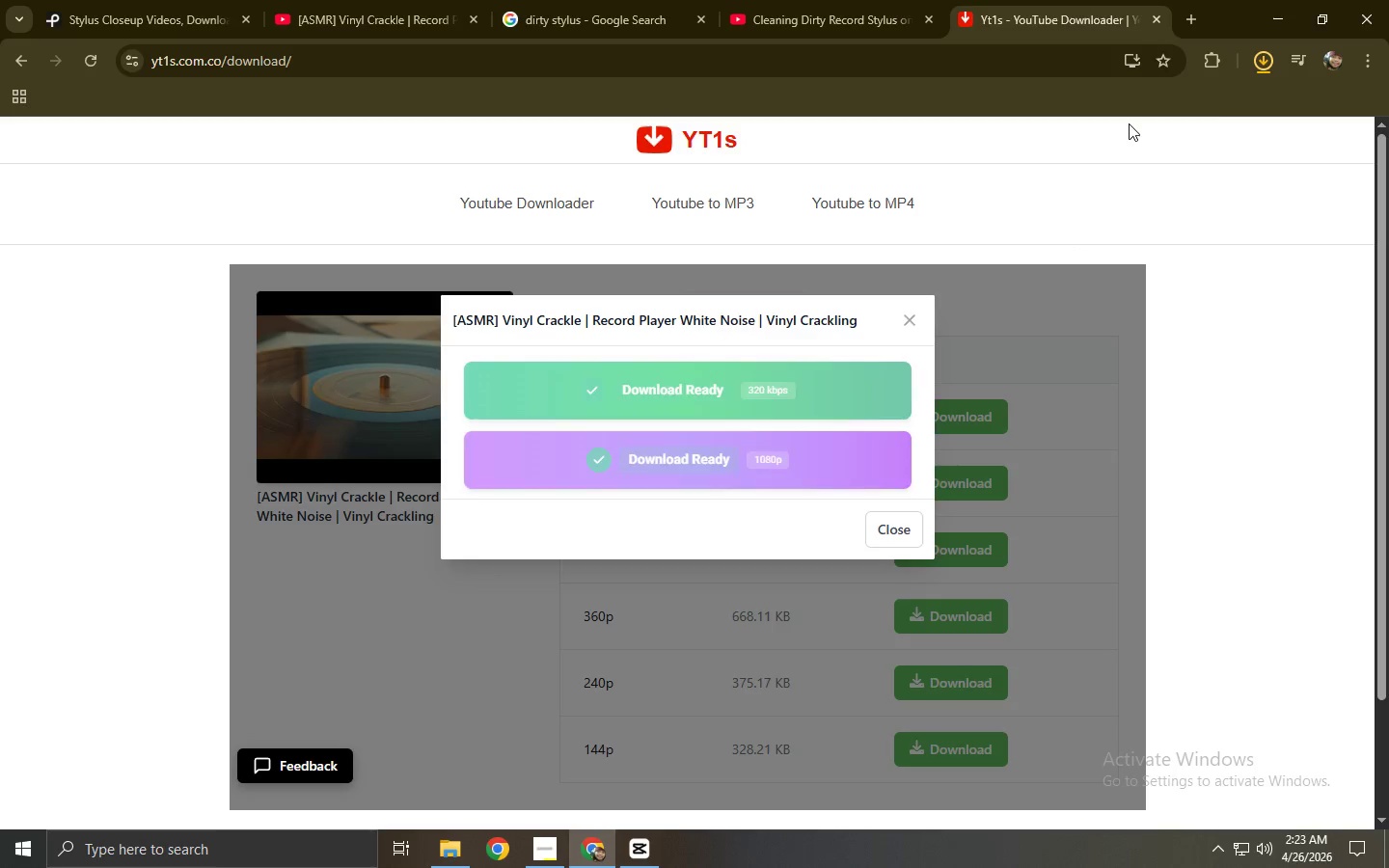 
left_click_drag(start_coordinate=[1266, 57], to_coordinate=[1270, 56])
 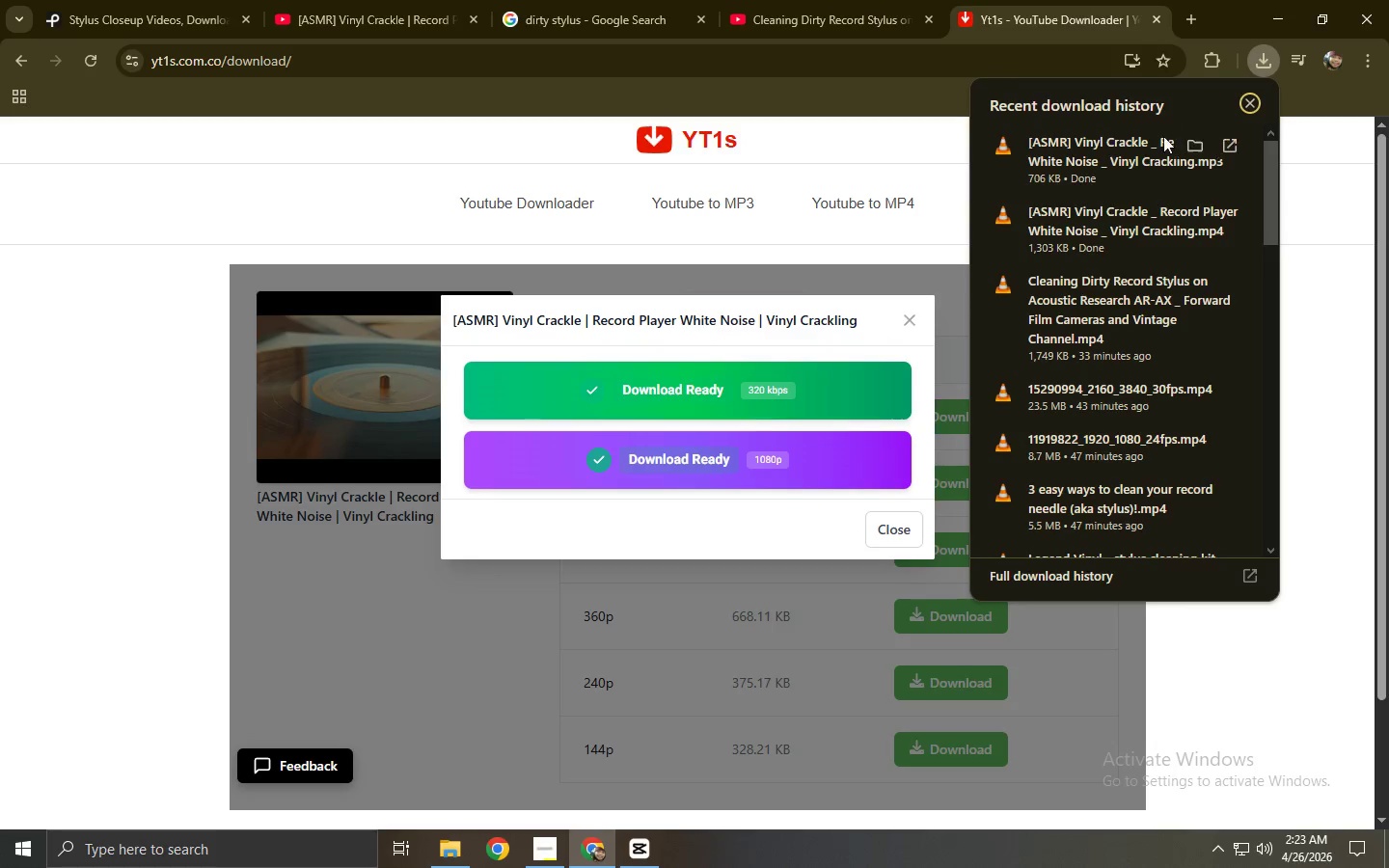 
left_click_drag(start_coordinate=[1161, 138], to_coordinate=[430, 784])
 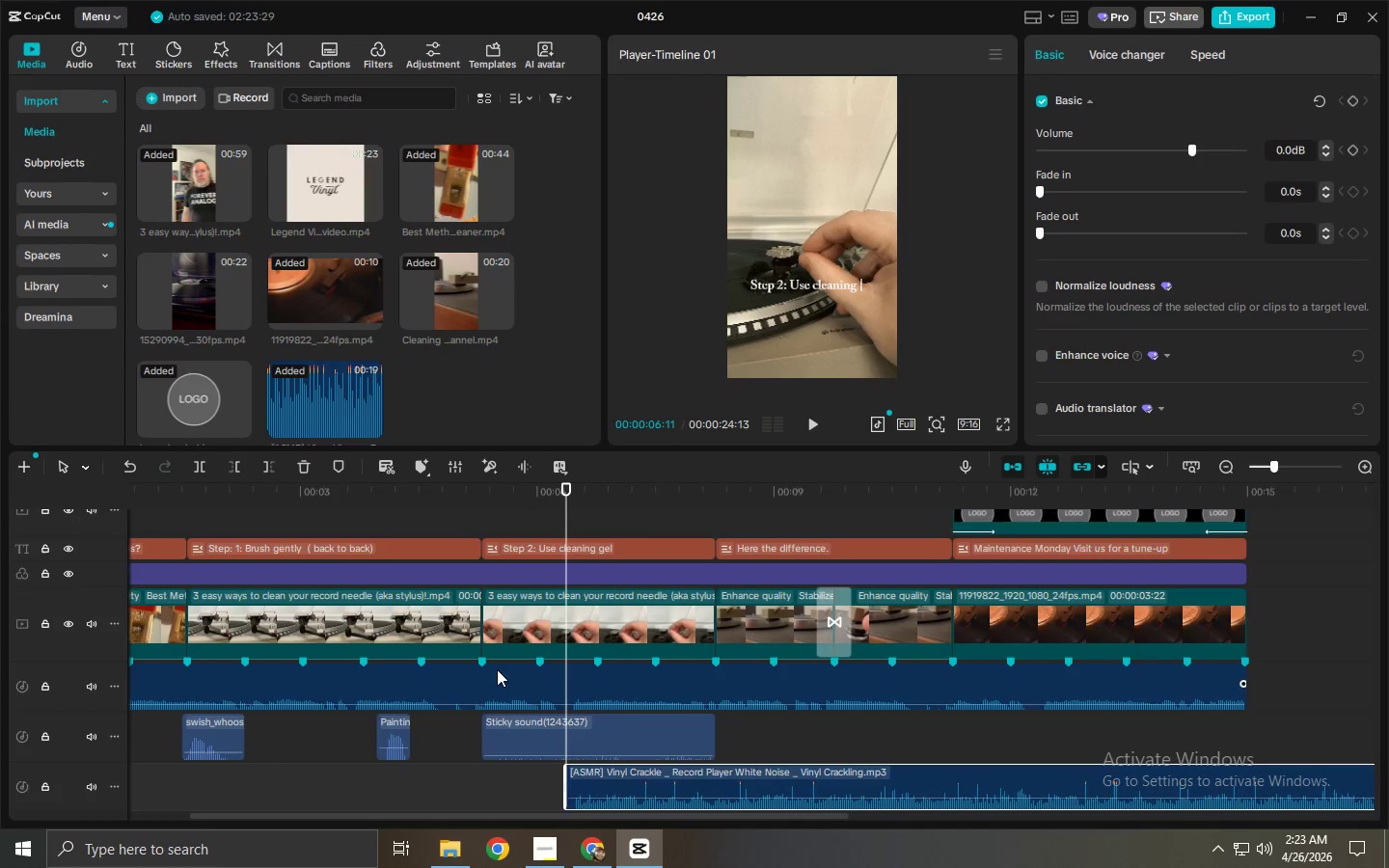 
key(Alt+Tab)
 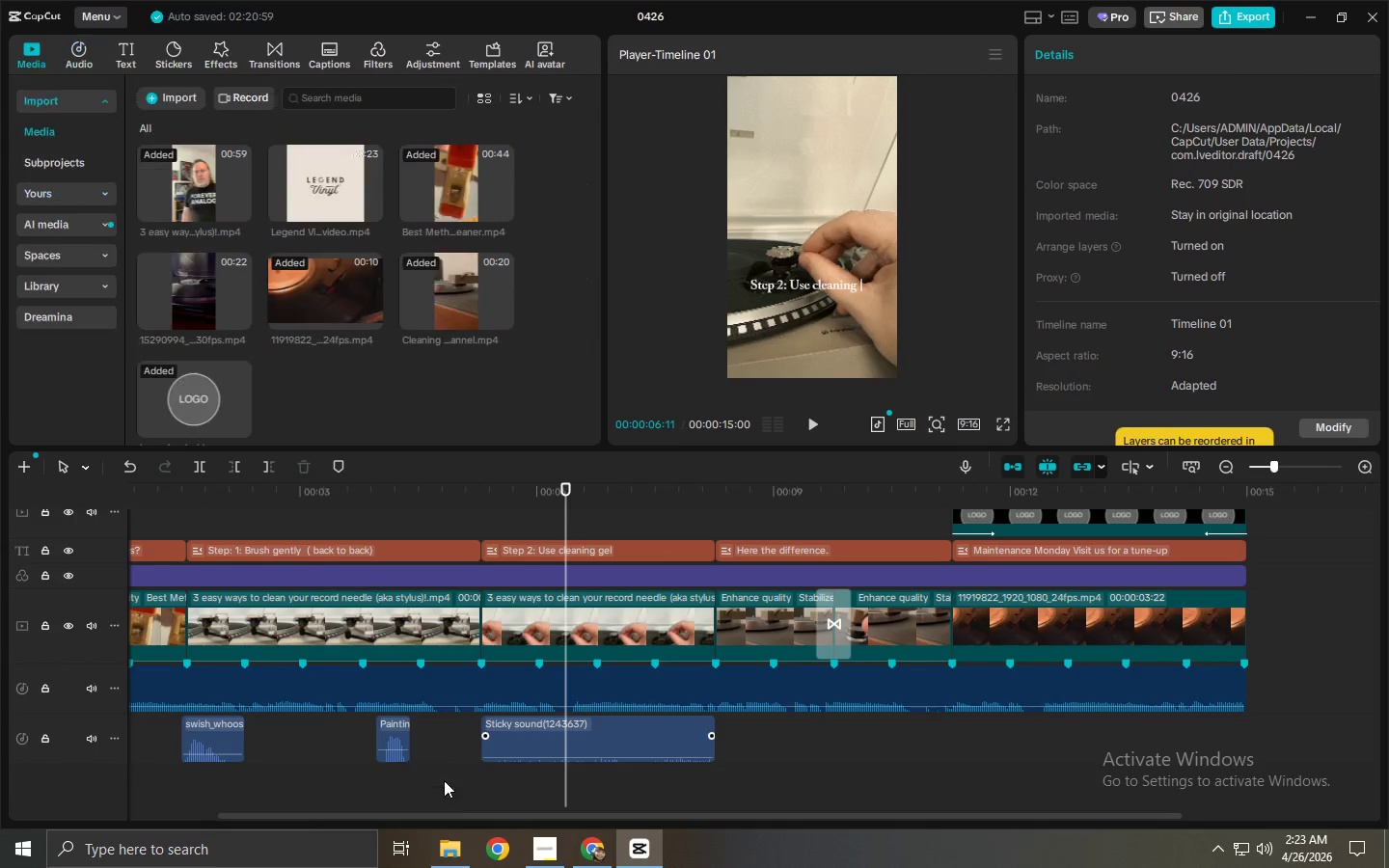 
scroll: coordinate [497, 665], scroll_direction: down, amount: 3.0
 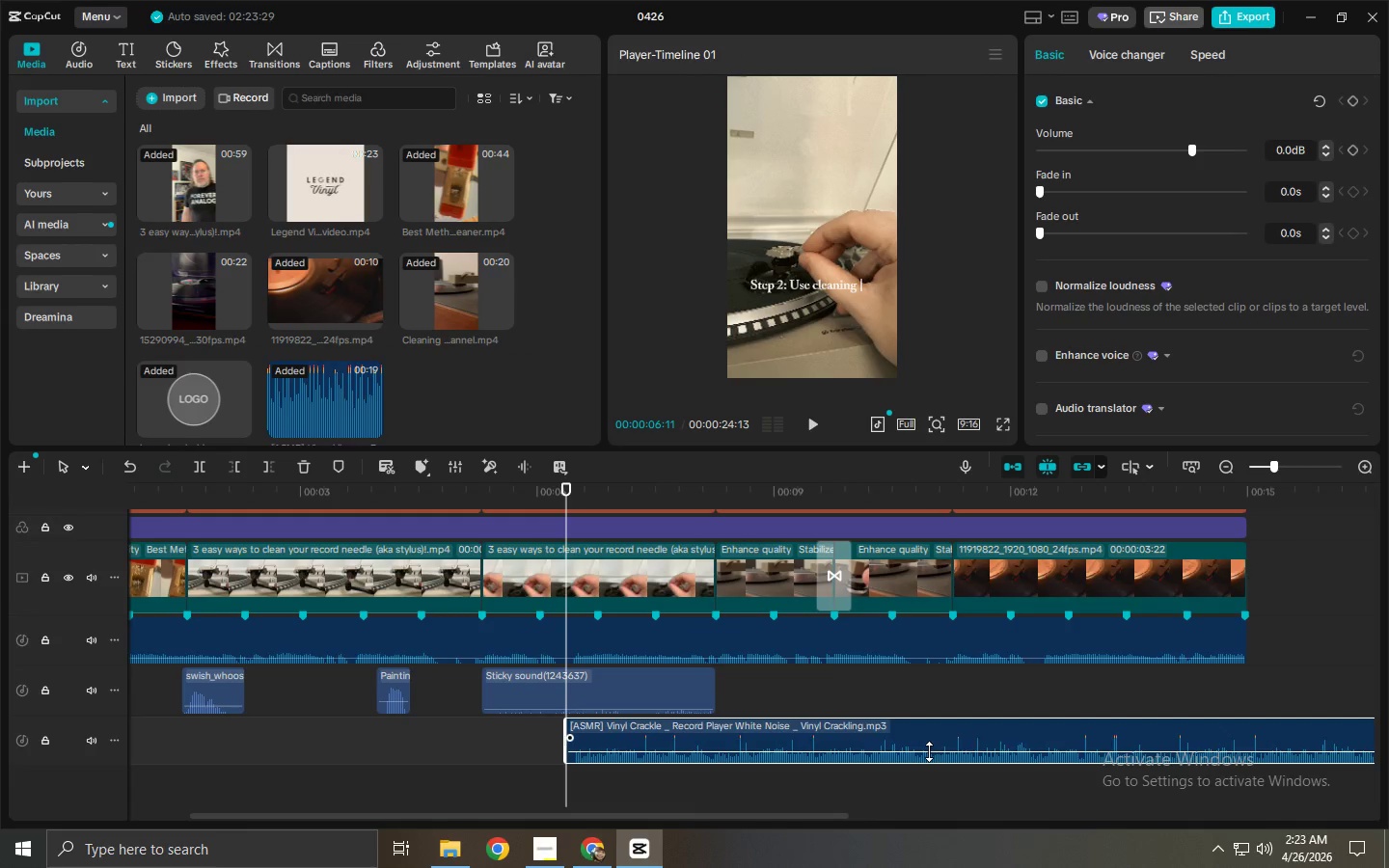 
left_click([934, 725])
 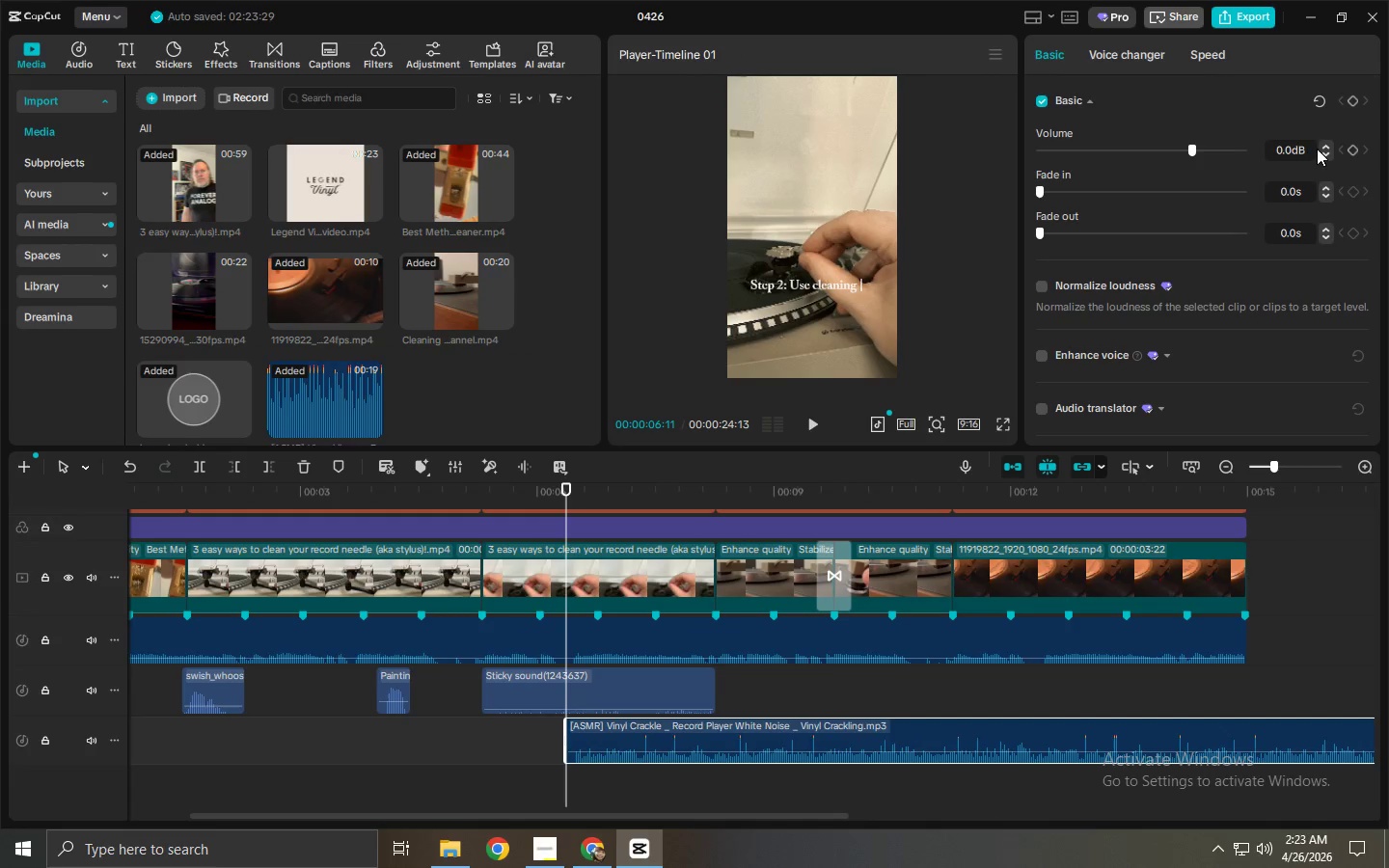 
left_click_drag(start_coordinate=[1293, 149], to_coordinate=[1227, 149])
 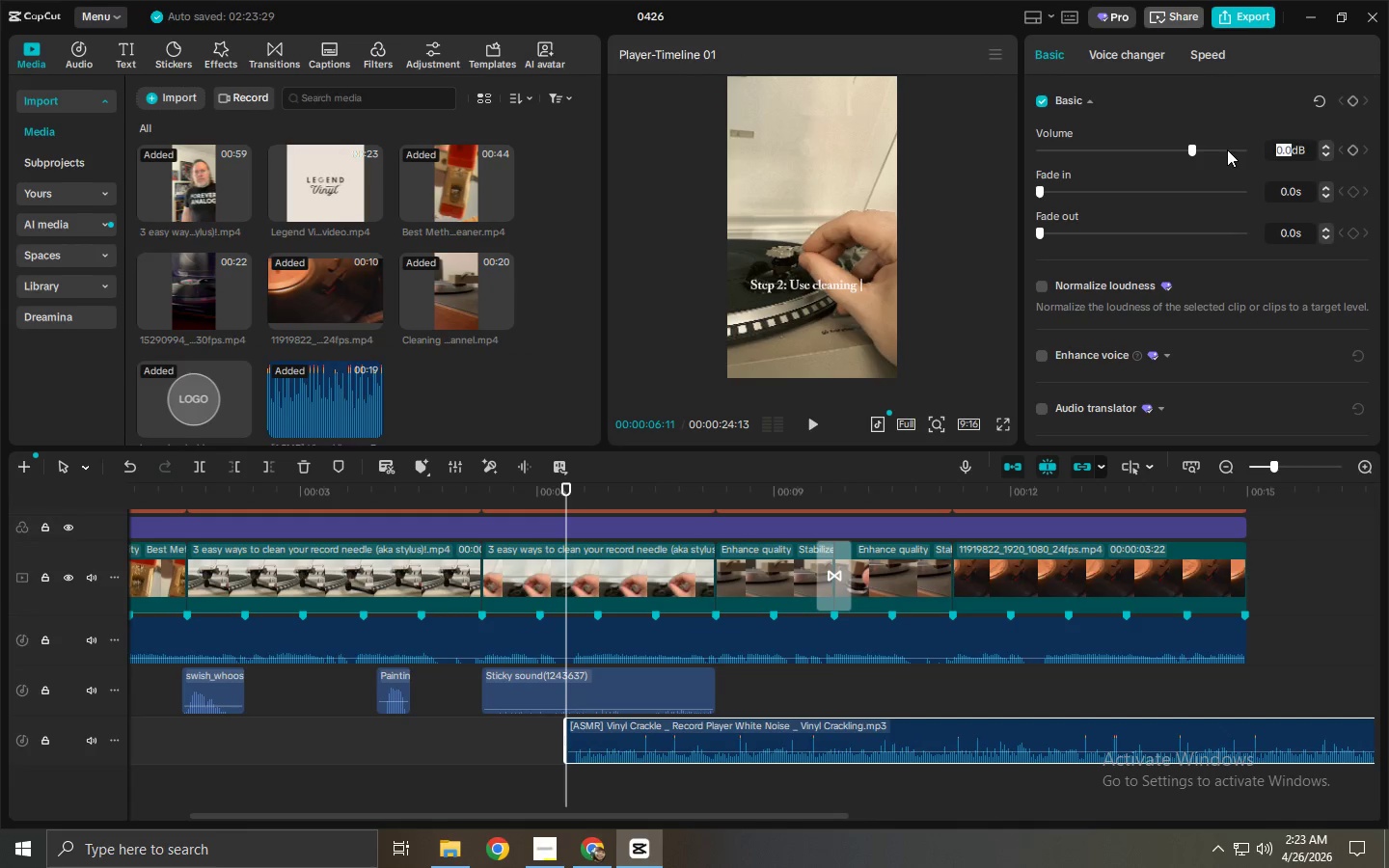 
key(NumpadSubtract)
 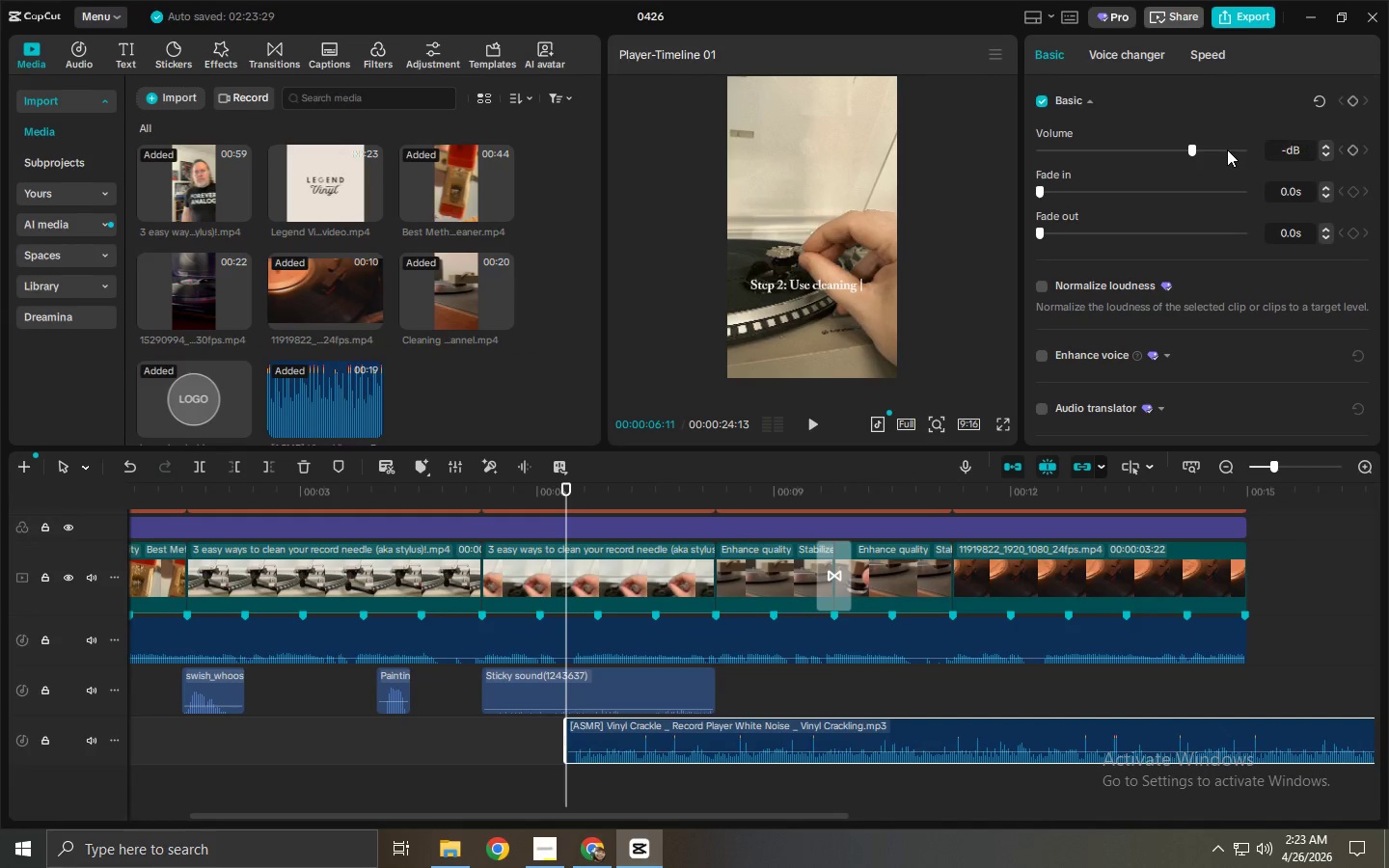 
key(Numpad2)
 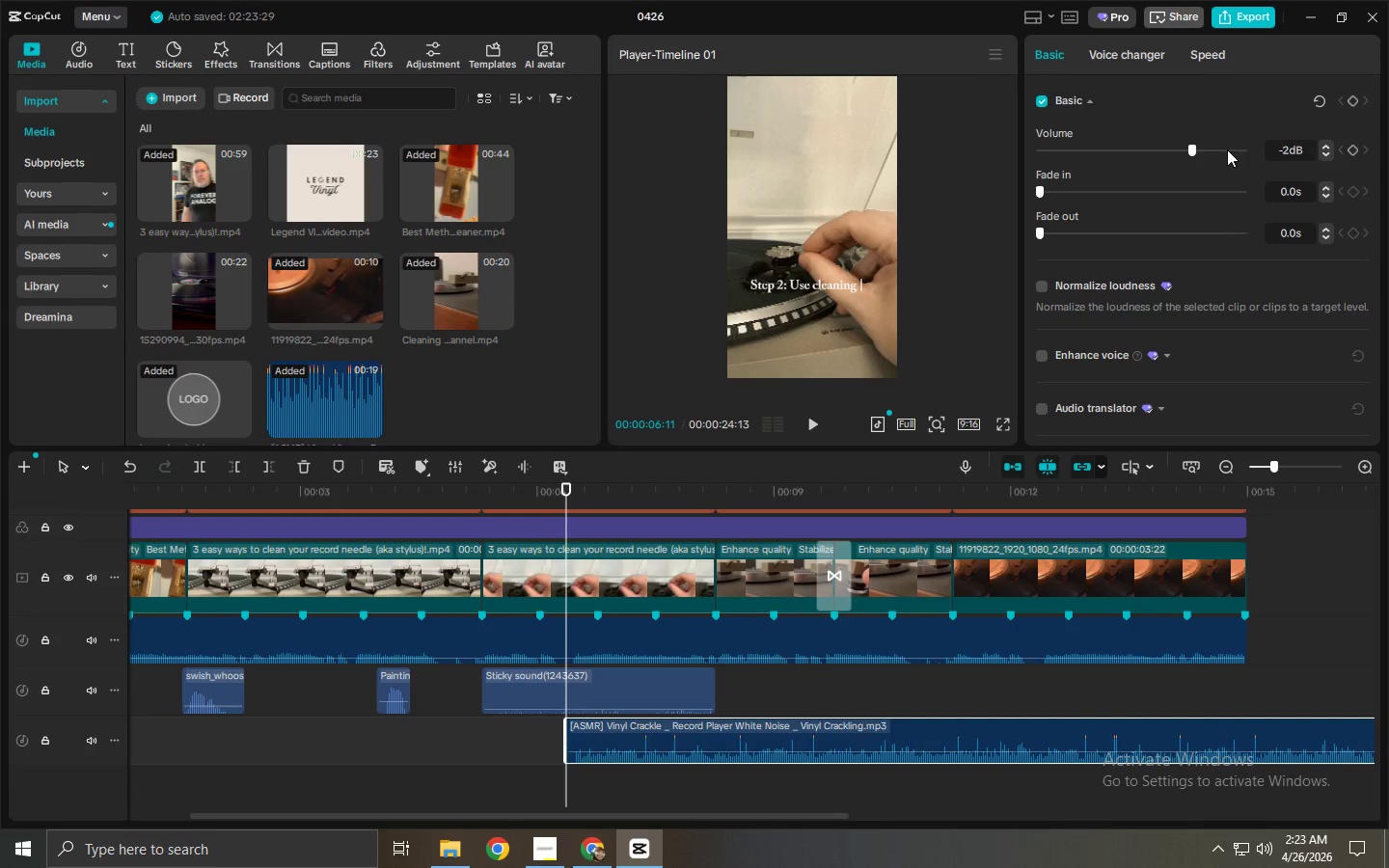 
key(Numpad2)
 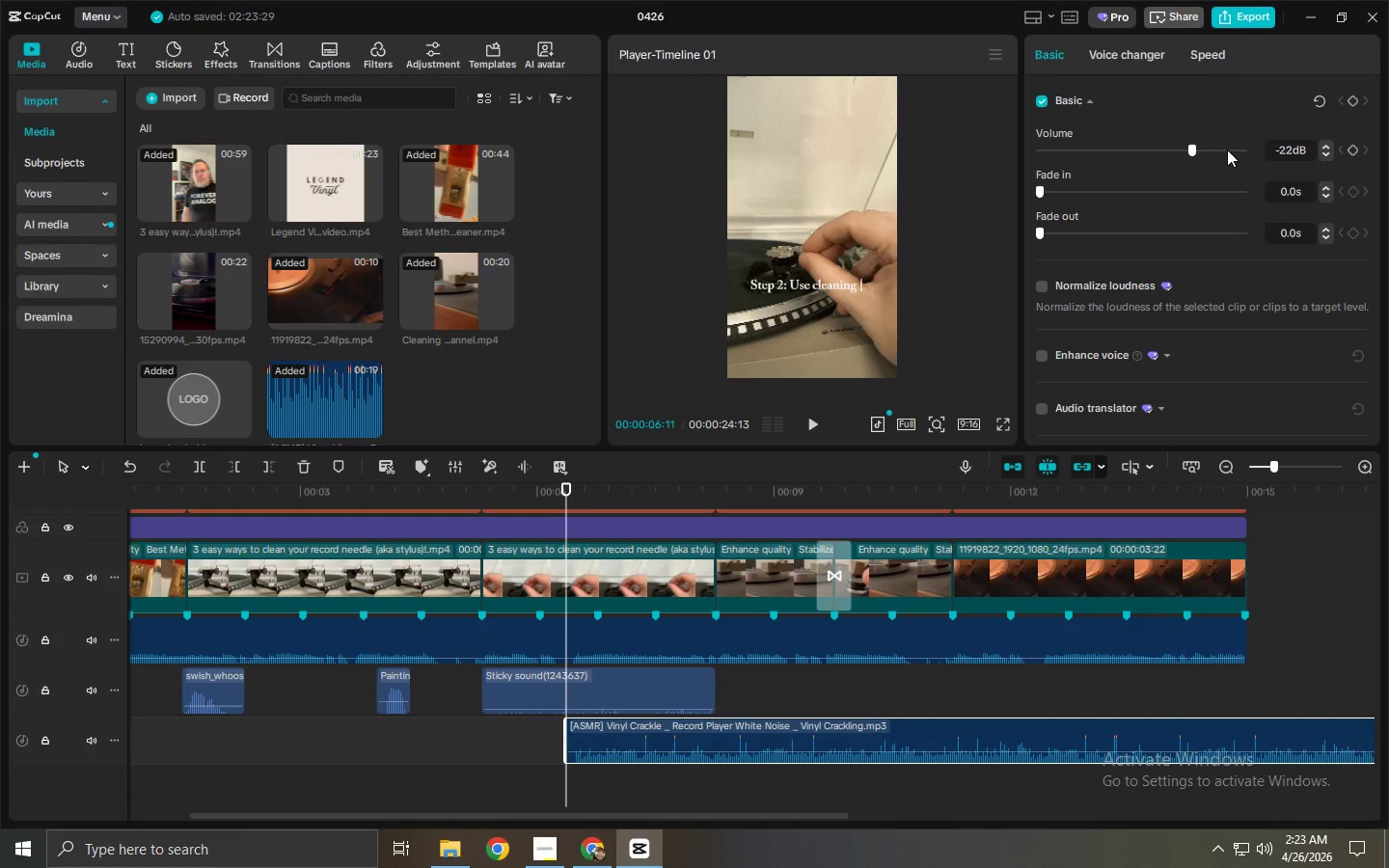 
key(NumpadEnter)
 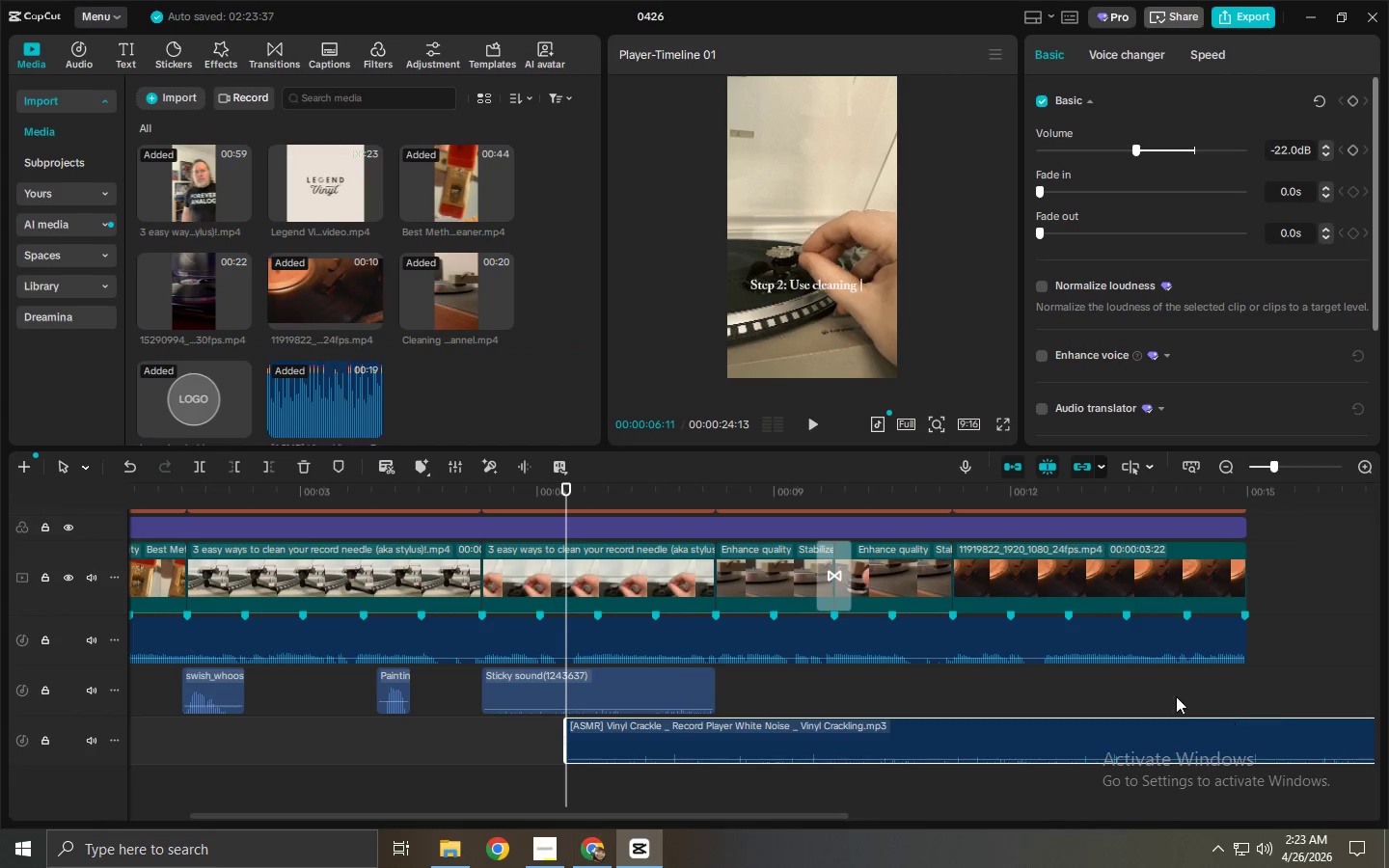 
left_click_drag(start_coordinate=[1099, 745], to_coordinate=[721, 743])
 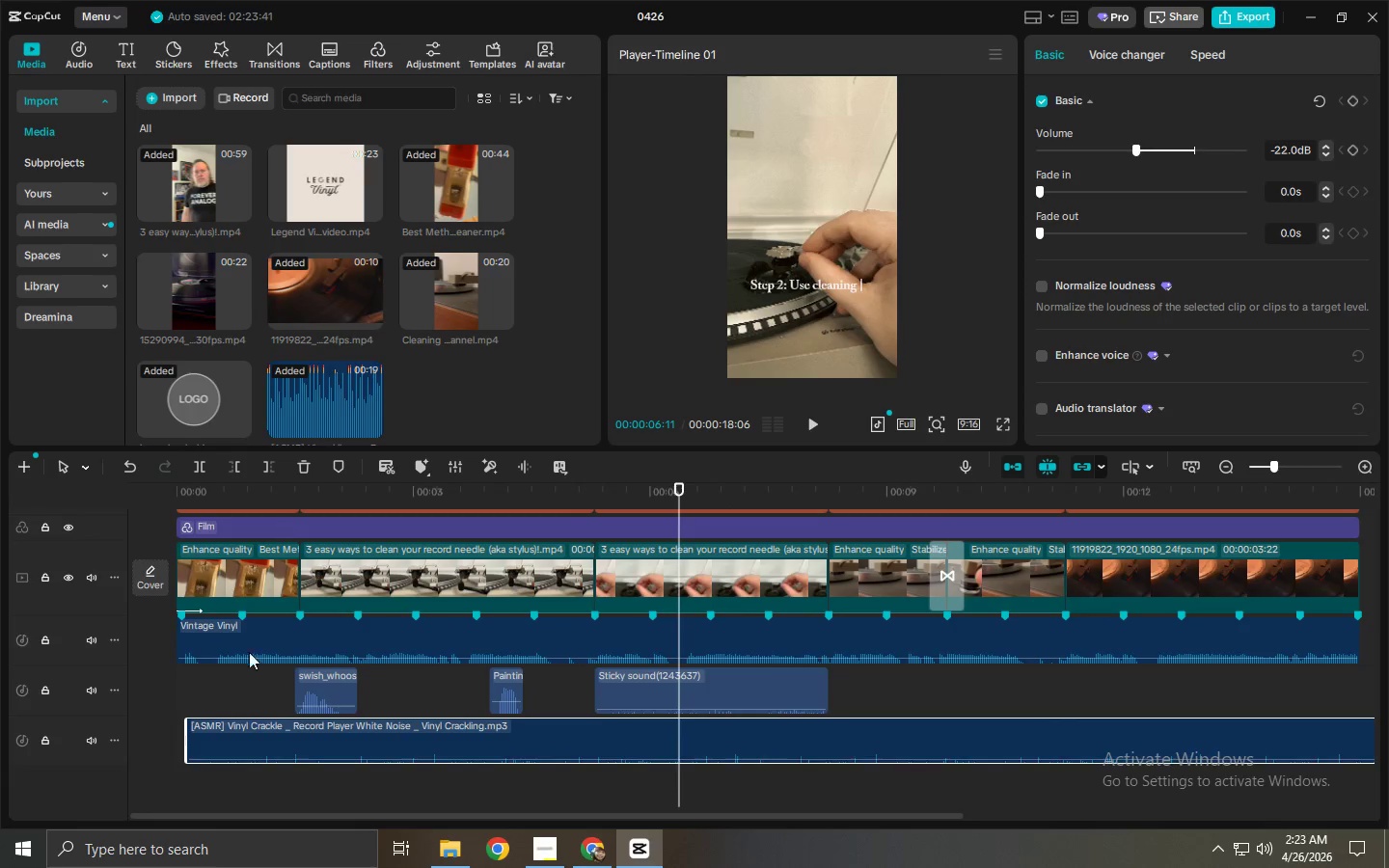 
left_click_drag(start_coordinate=[233, 746], to_coordinate=[204, 749])
 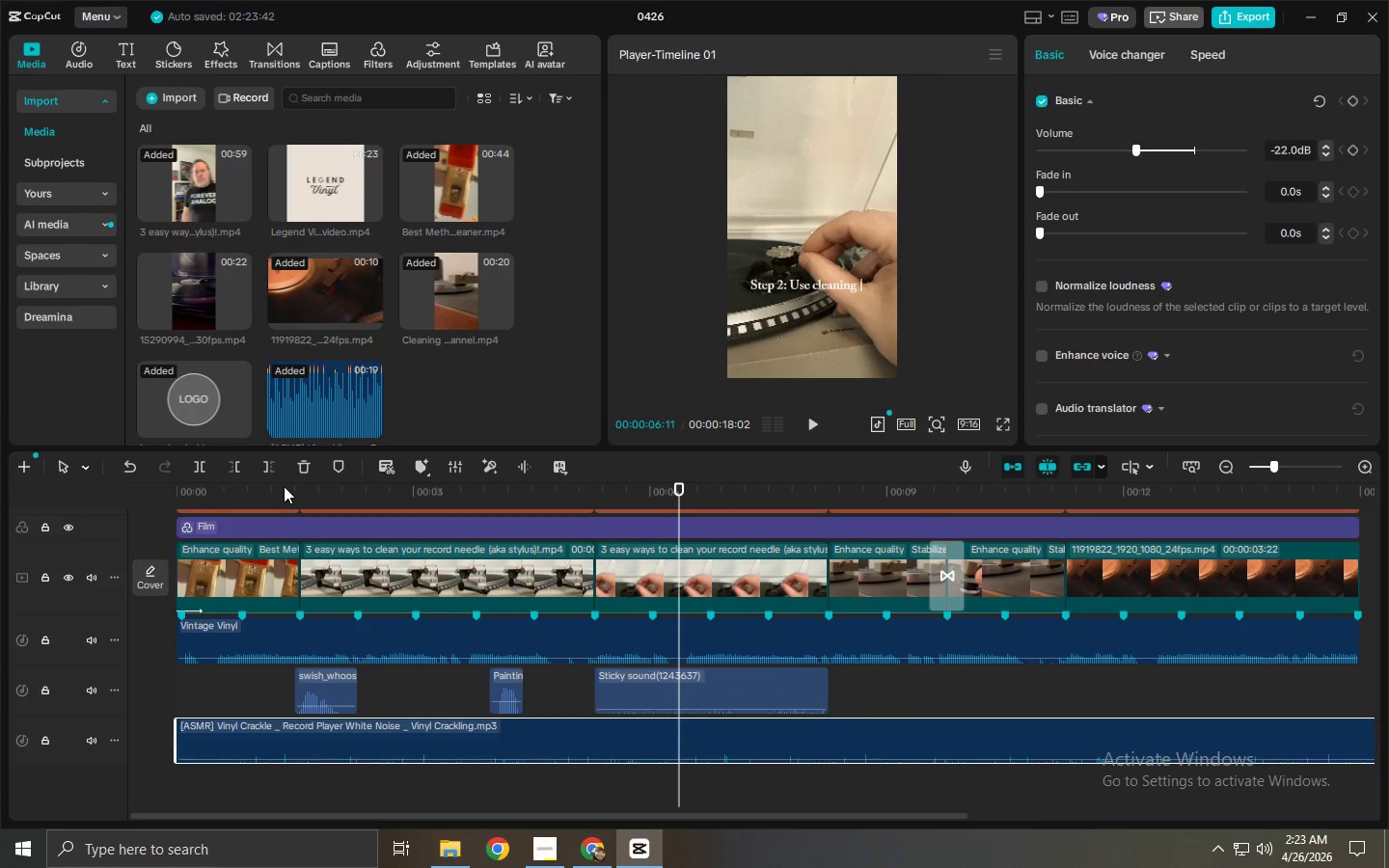 
left_click_drag(start_coordinate=[281, 484], to_coordinate=[108, 479])
 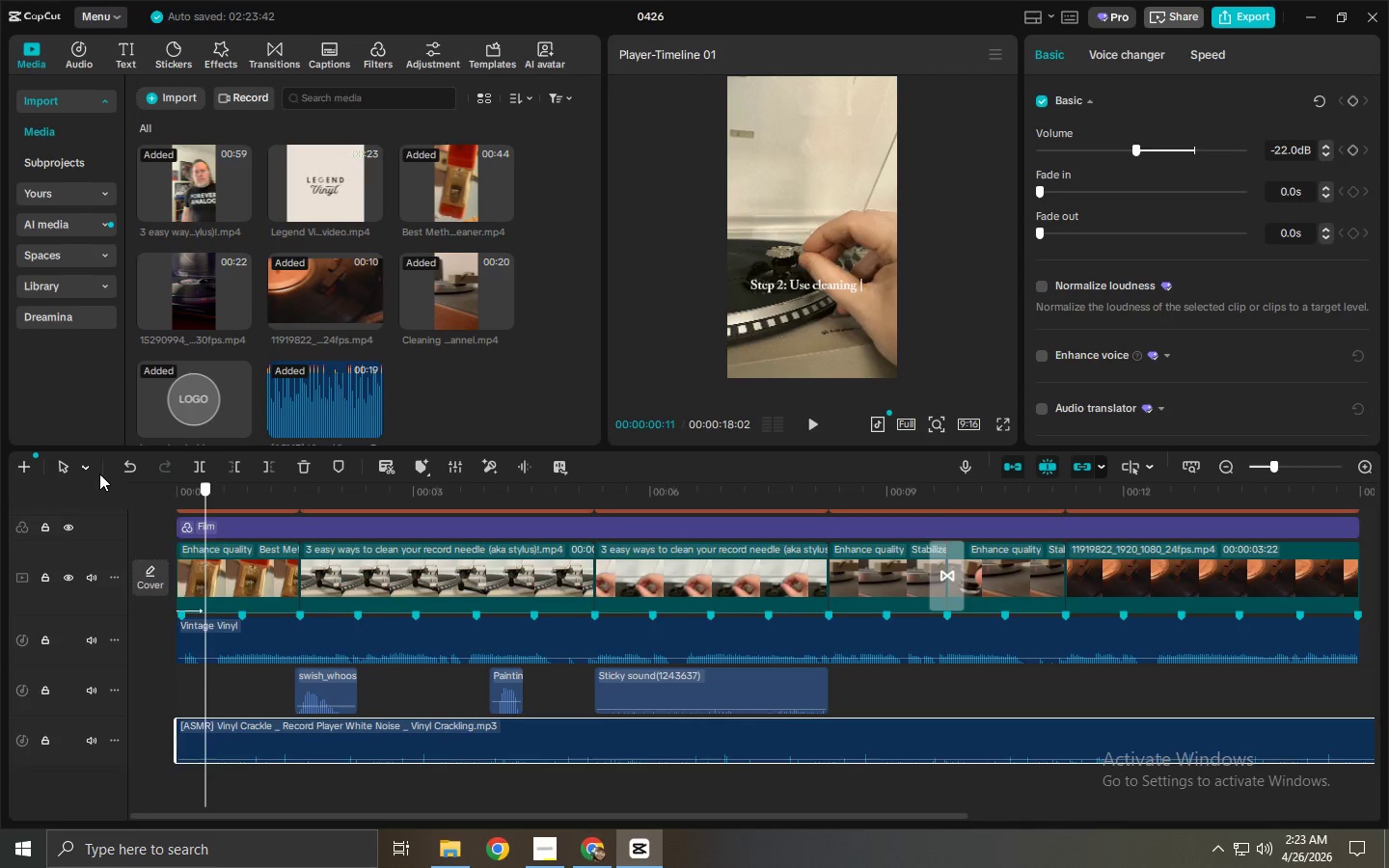 
key(Space)
 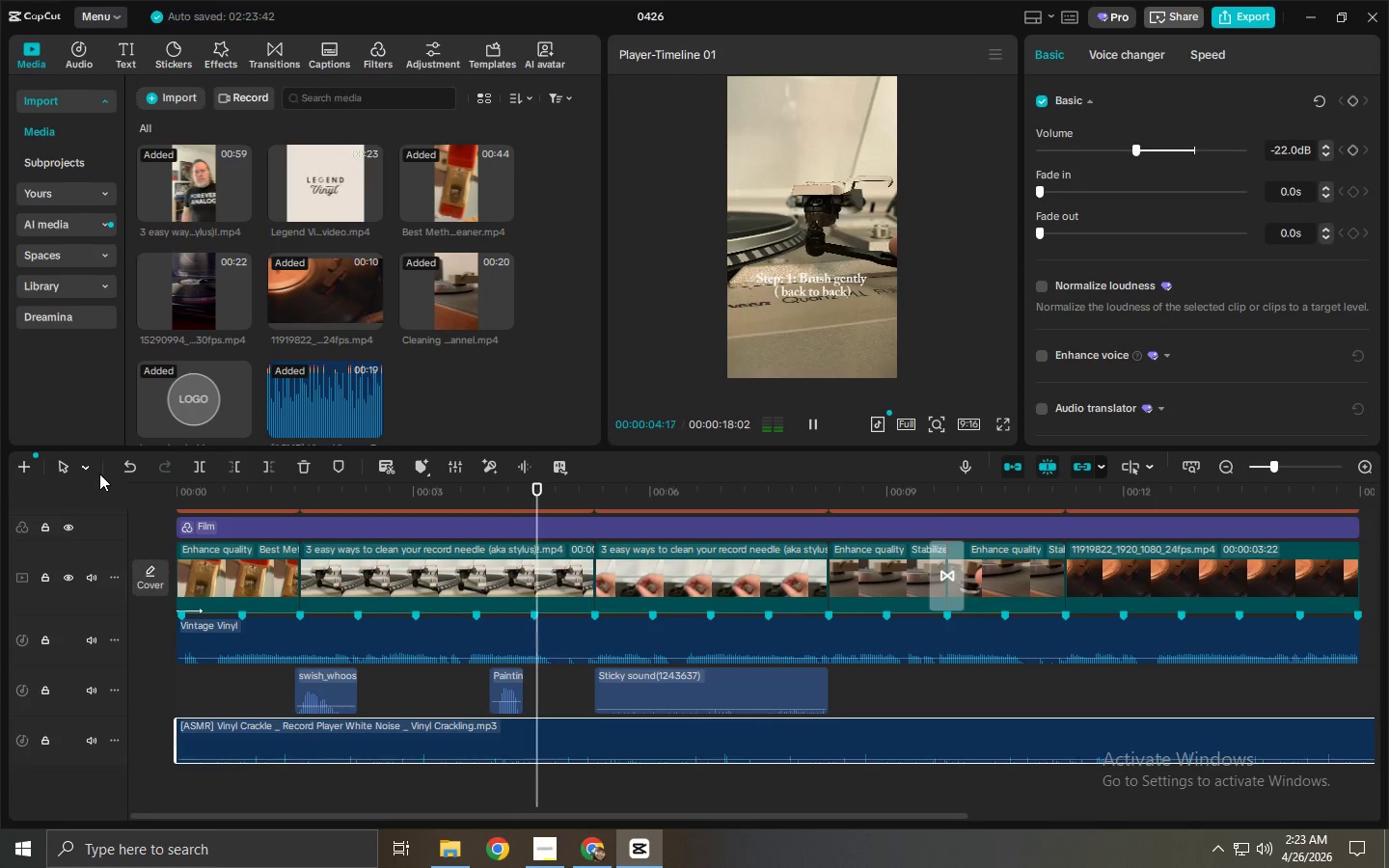 
key(Space)
 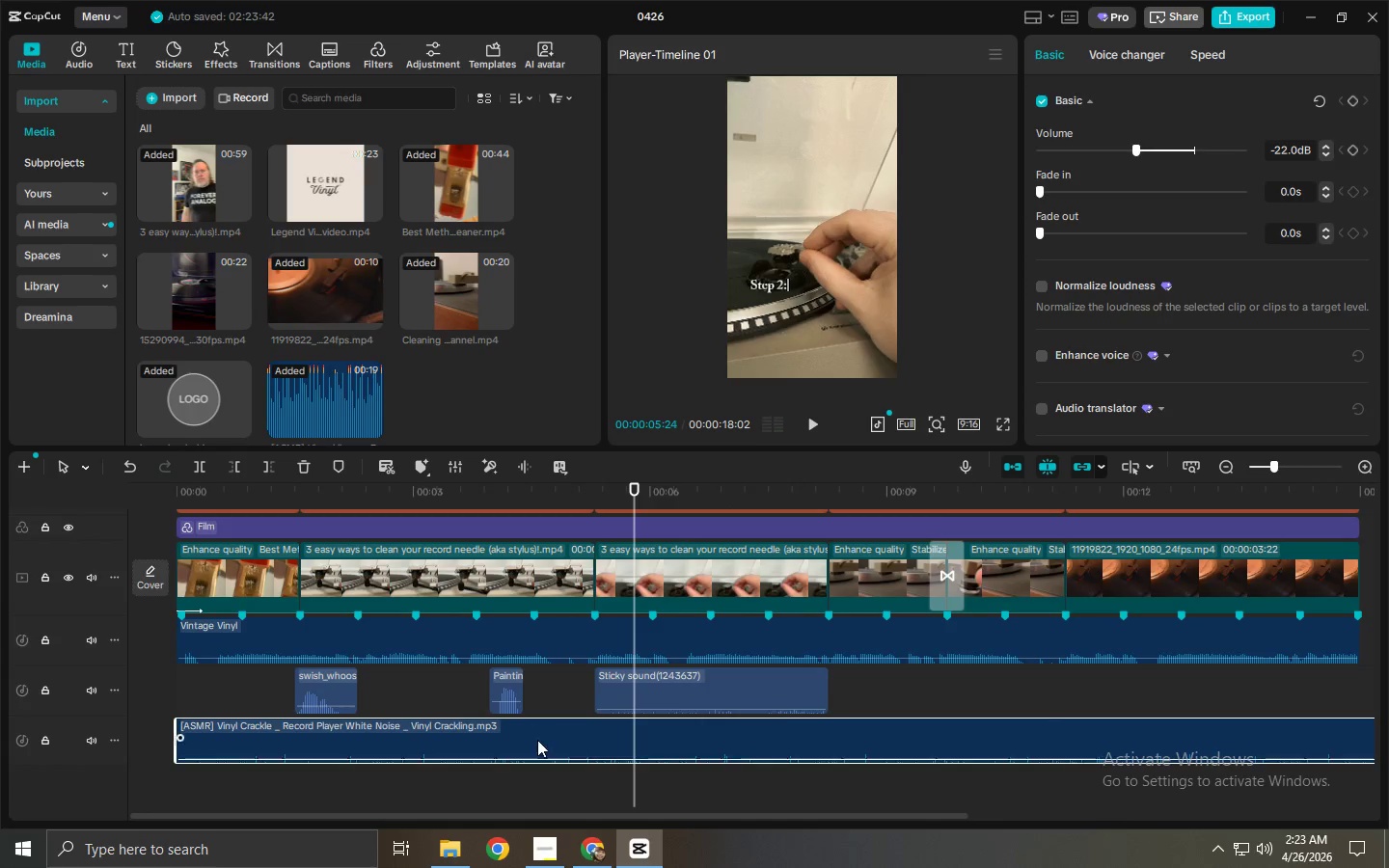 
left_click_drag(start_coordinate=[534, 727], to_coordinate=[454, 740])
 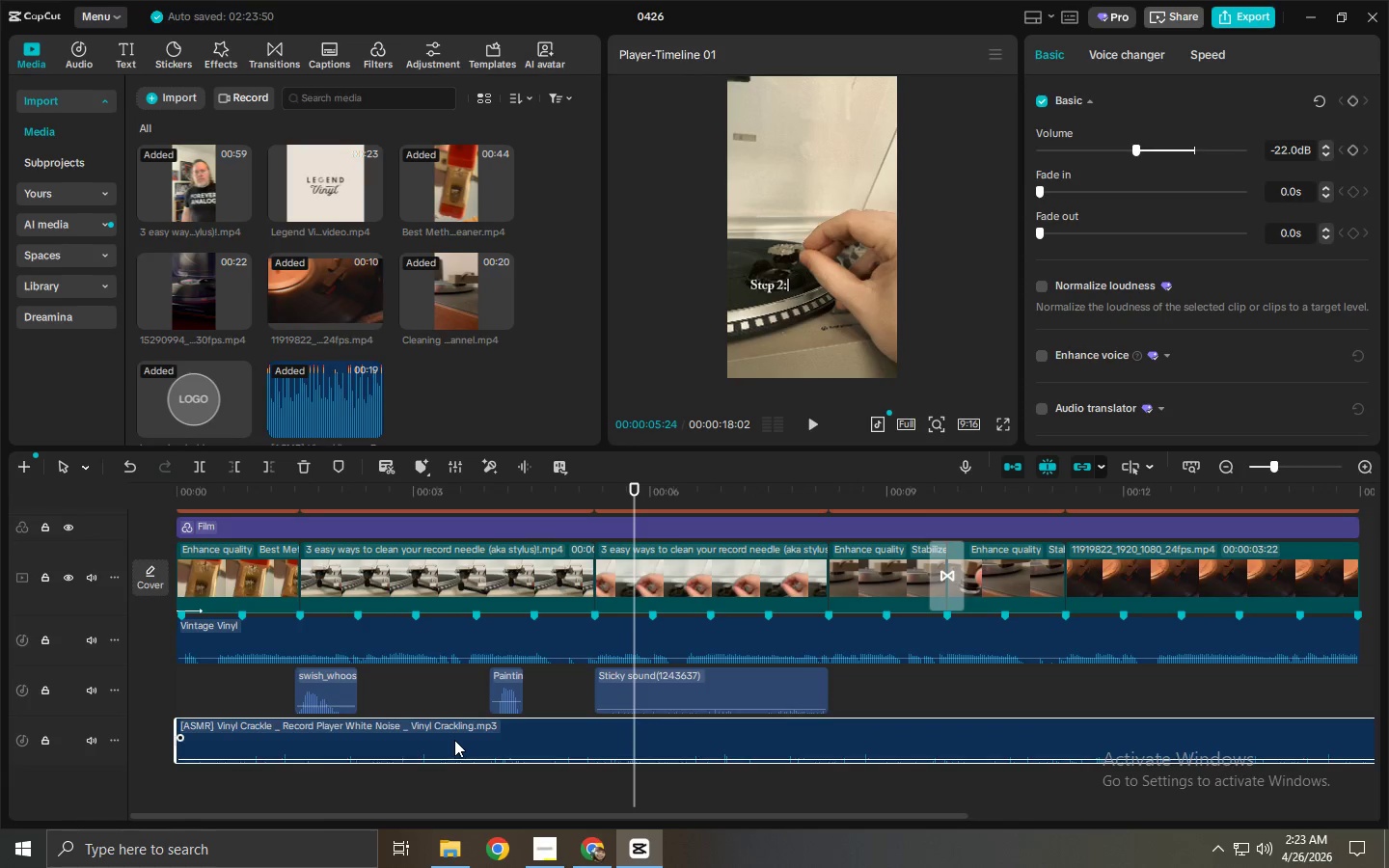 
key(Space)
 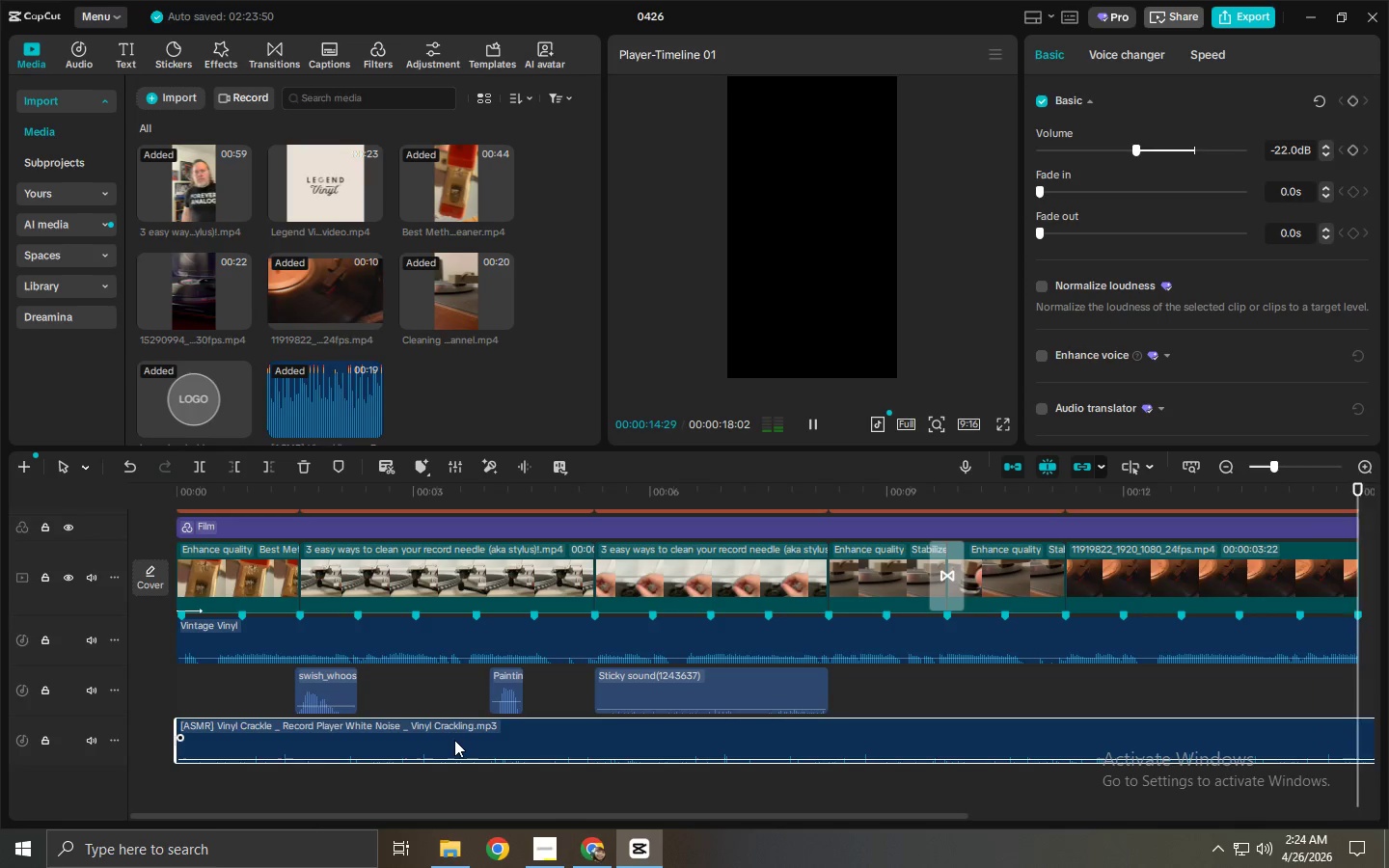 
wait(14.27)
 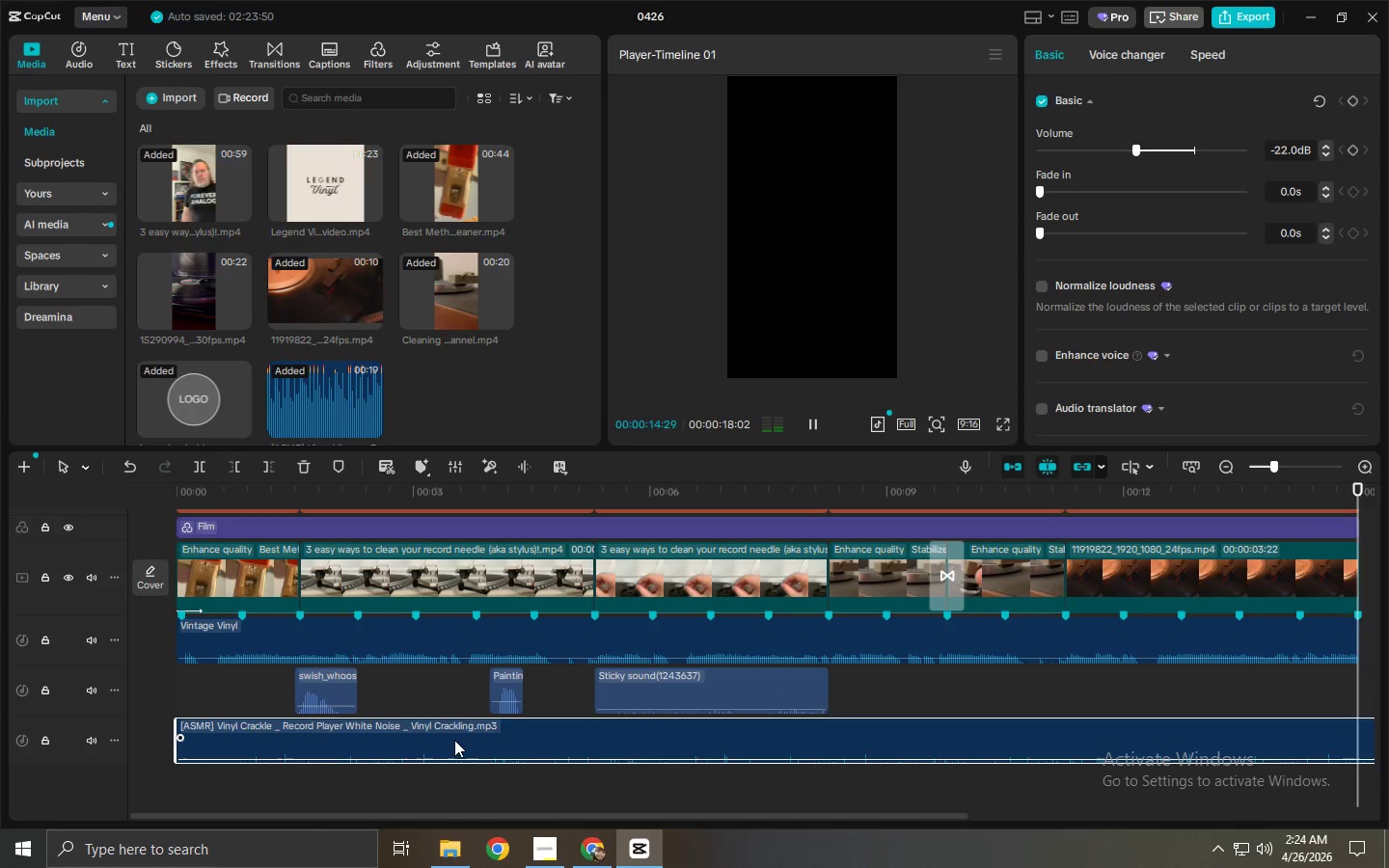 
left_click([807, 495])
 